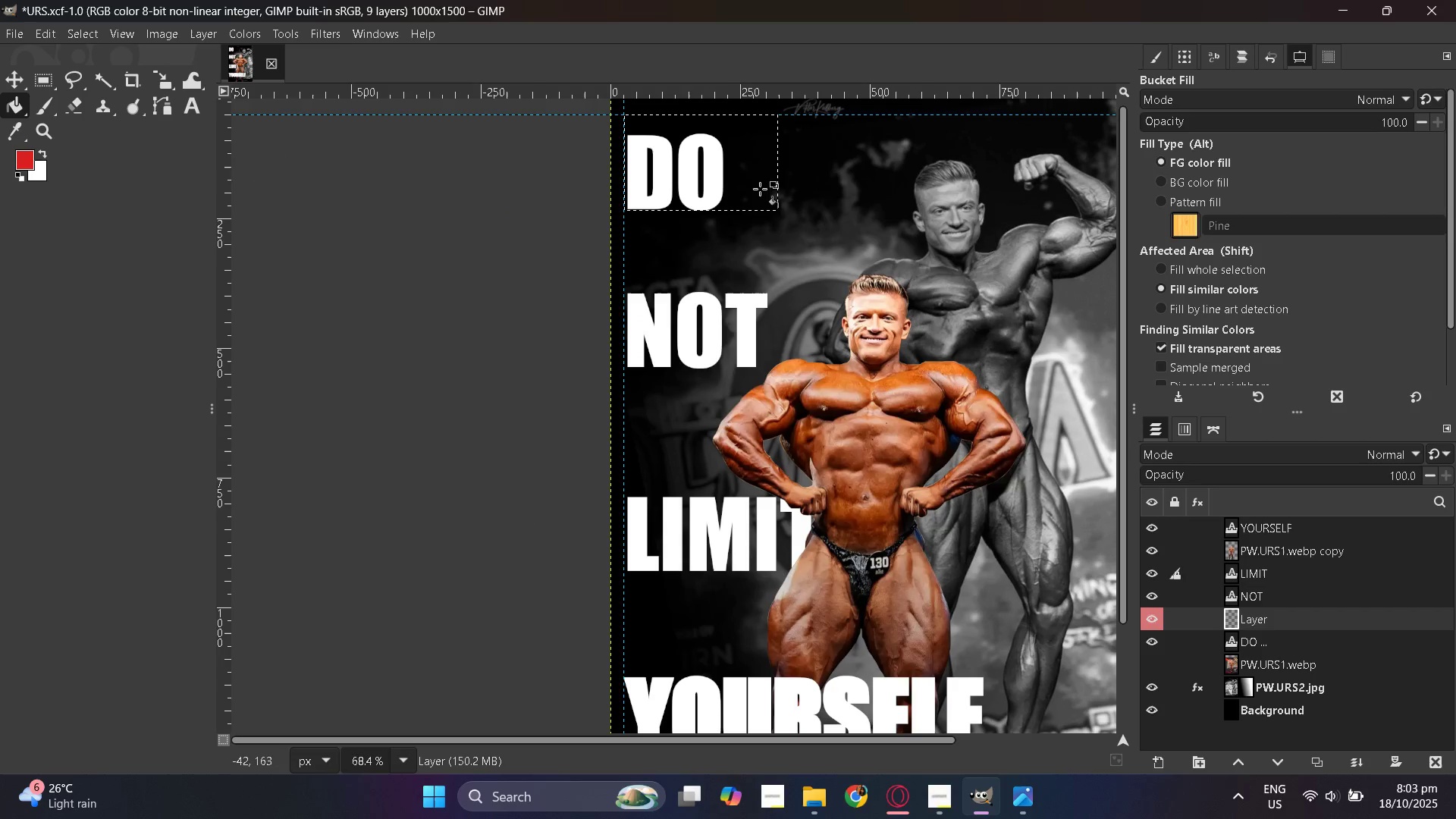 
left_click([750, 165])
 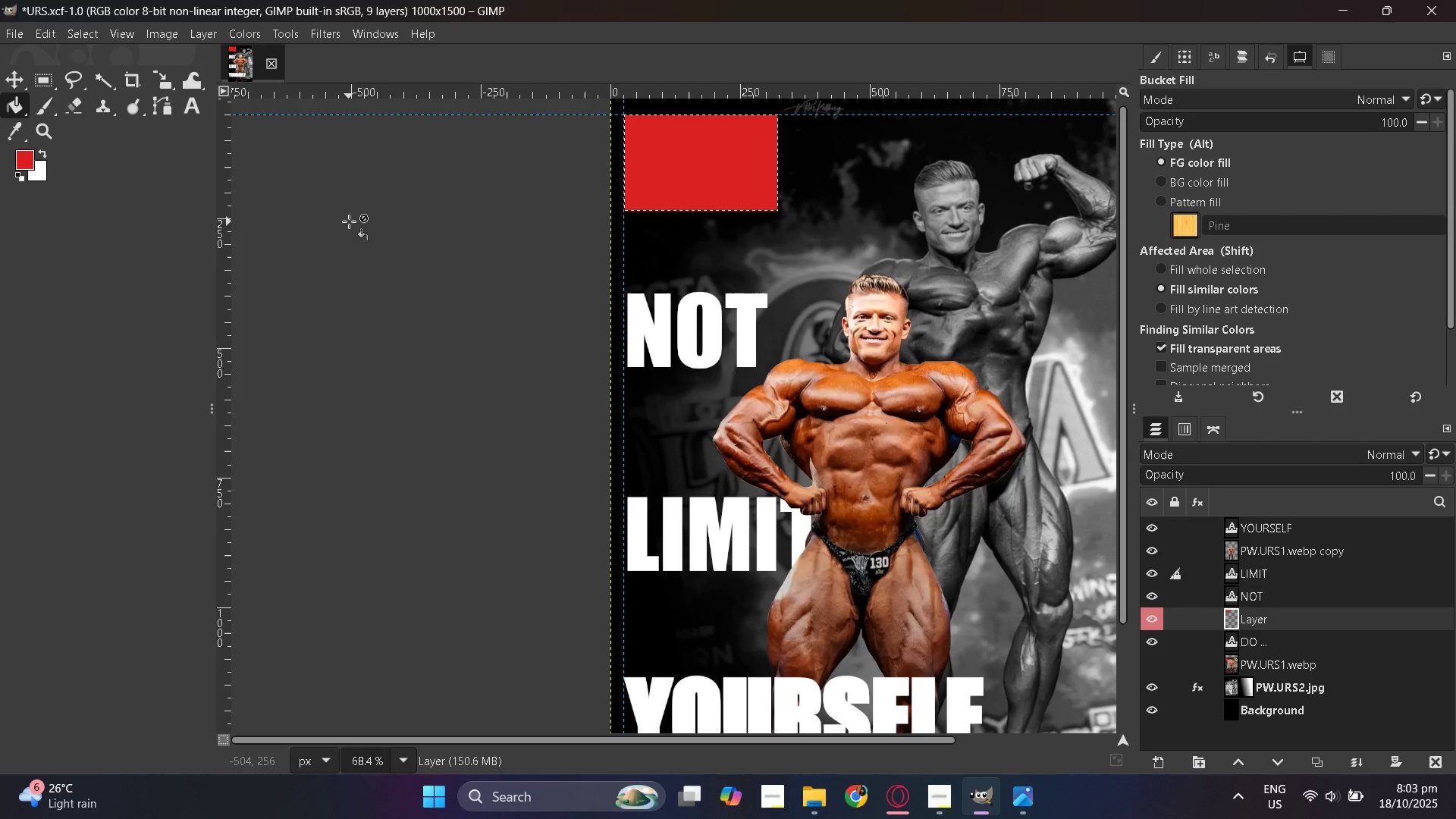 
left_click([13, 78])
 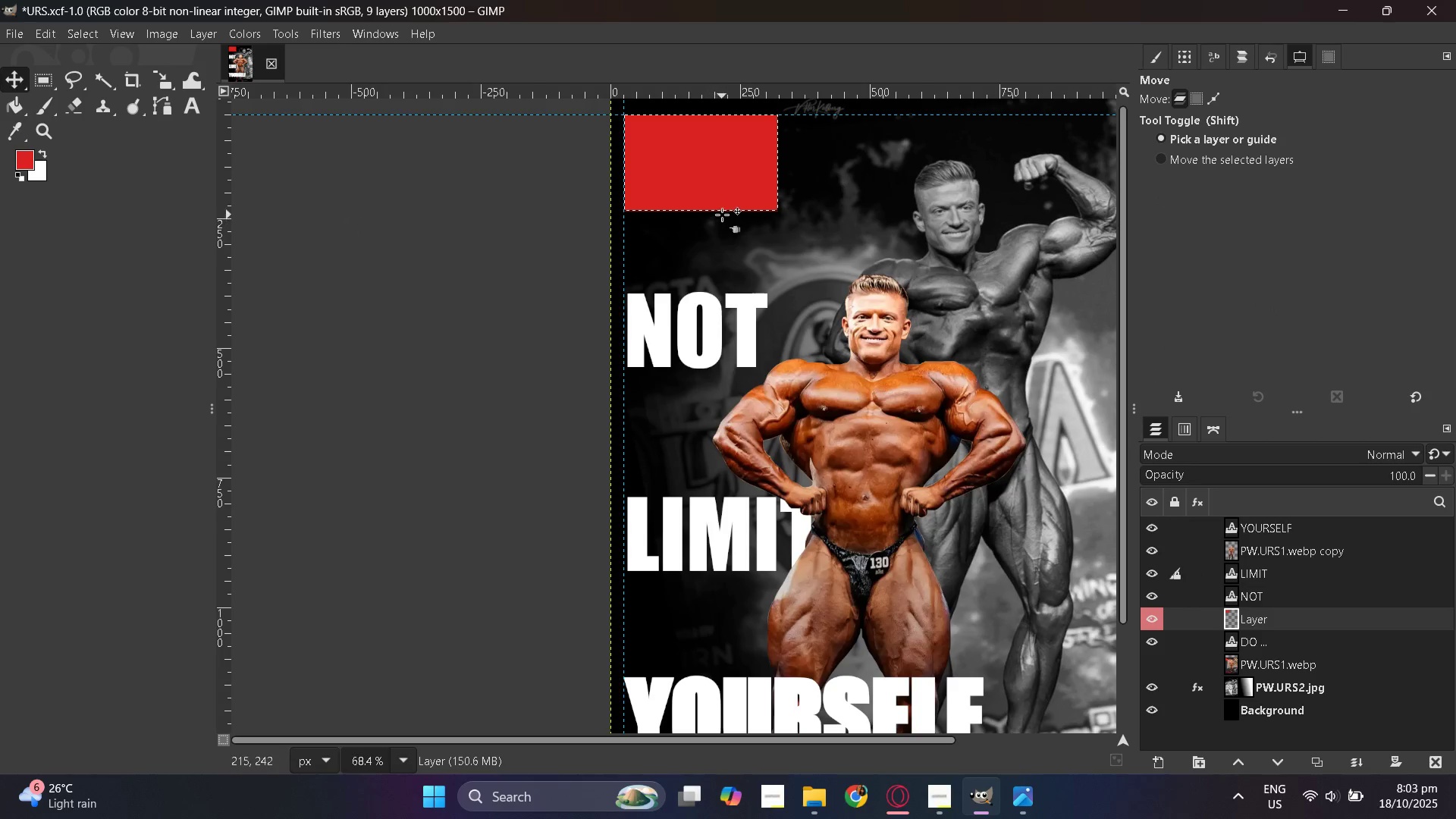 
left_click_drag(start_coordinate=[712, 182], to_coordinate=[887, 253])
 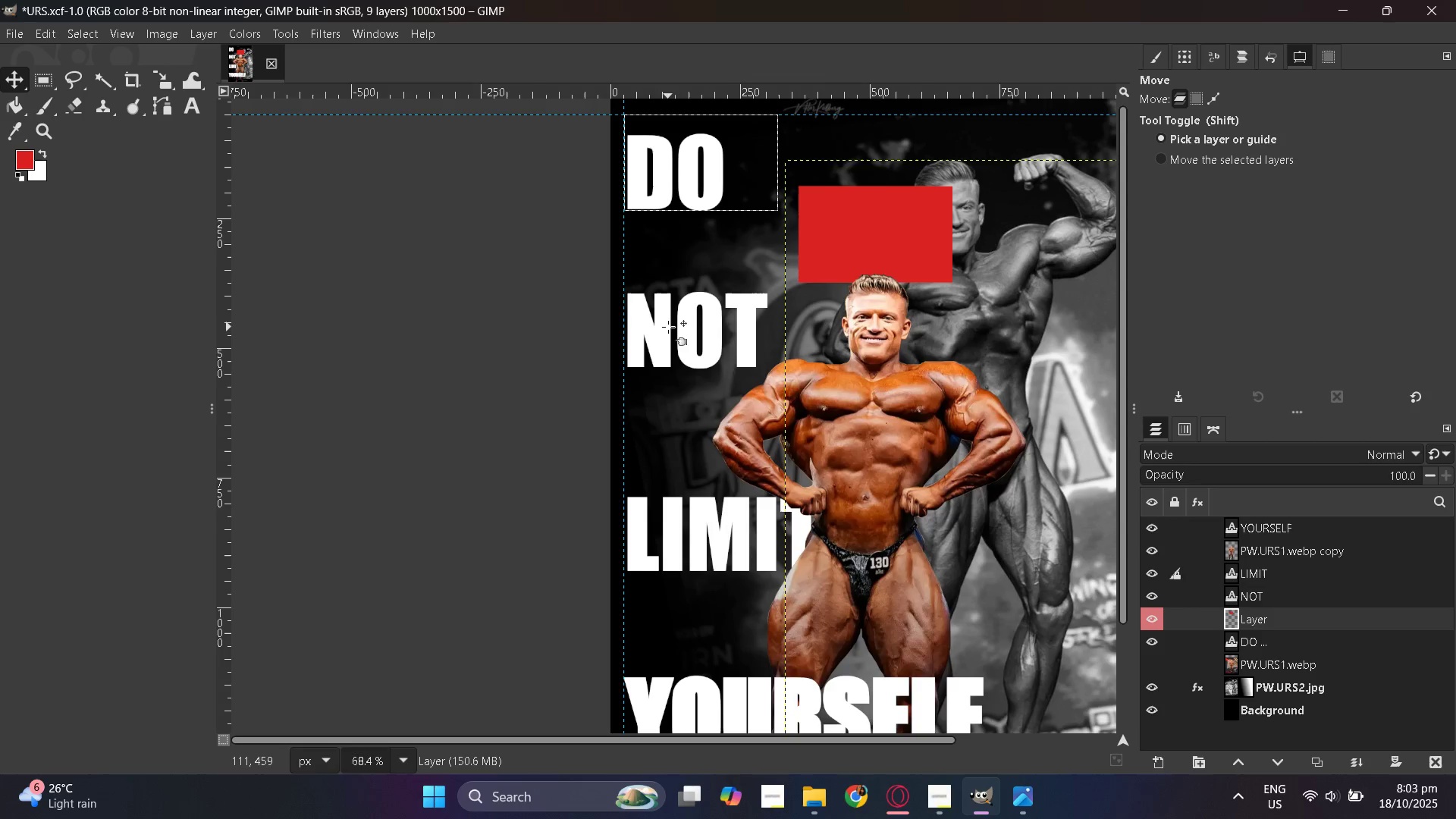 
left_click_drag(start_coordinate=[671, 327], to_coordinate=[712, 470])
 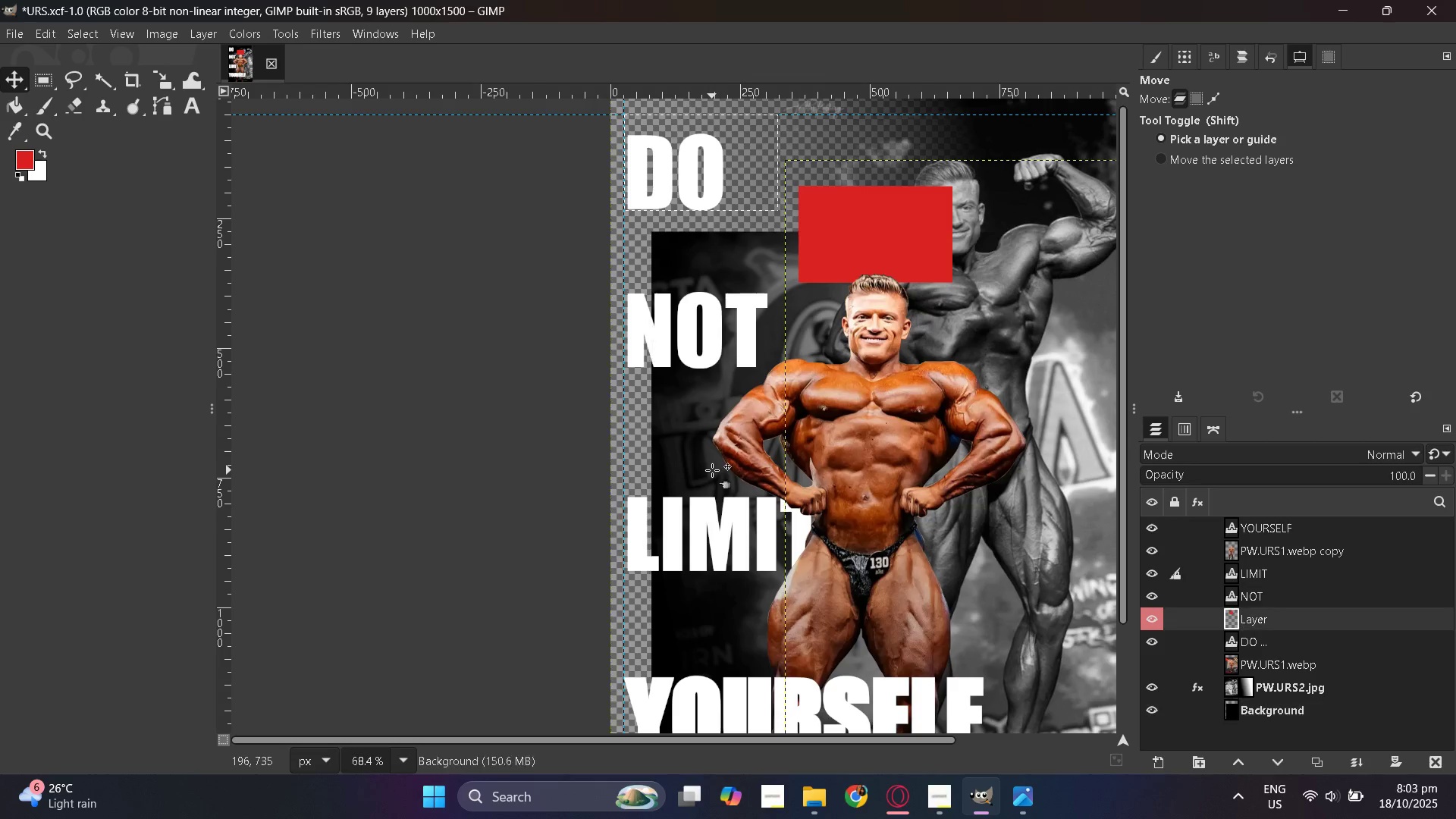 
key(Control+Z)
 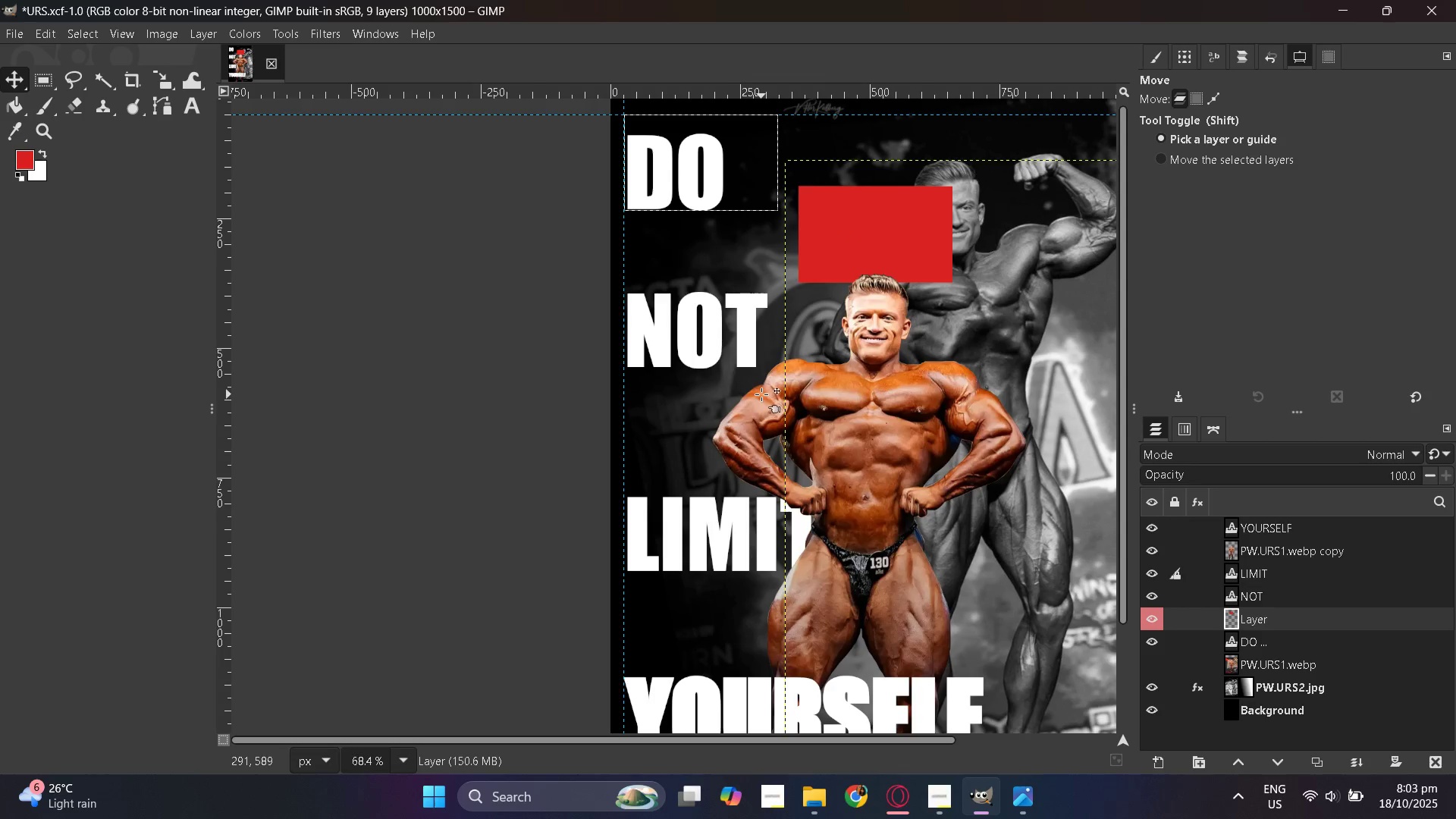 
scroll: coordinate [761, 394], scroll_direction: down, amount: 2.0
 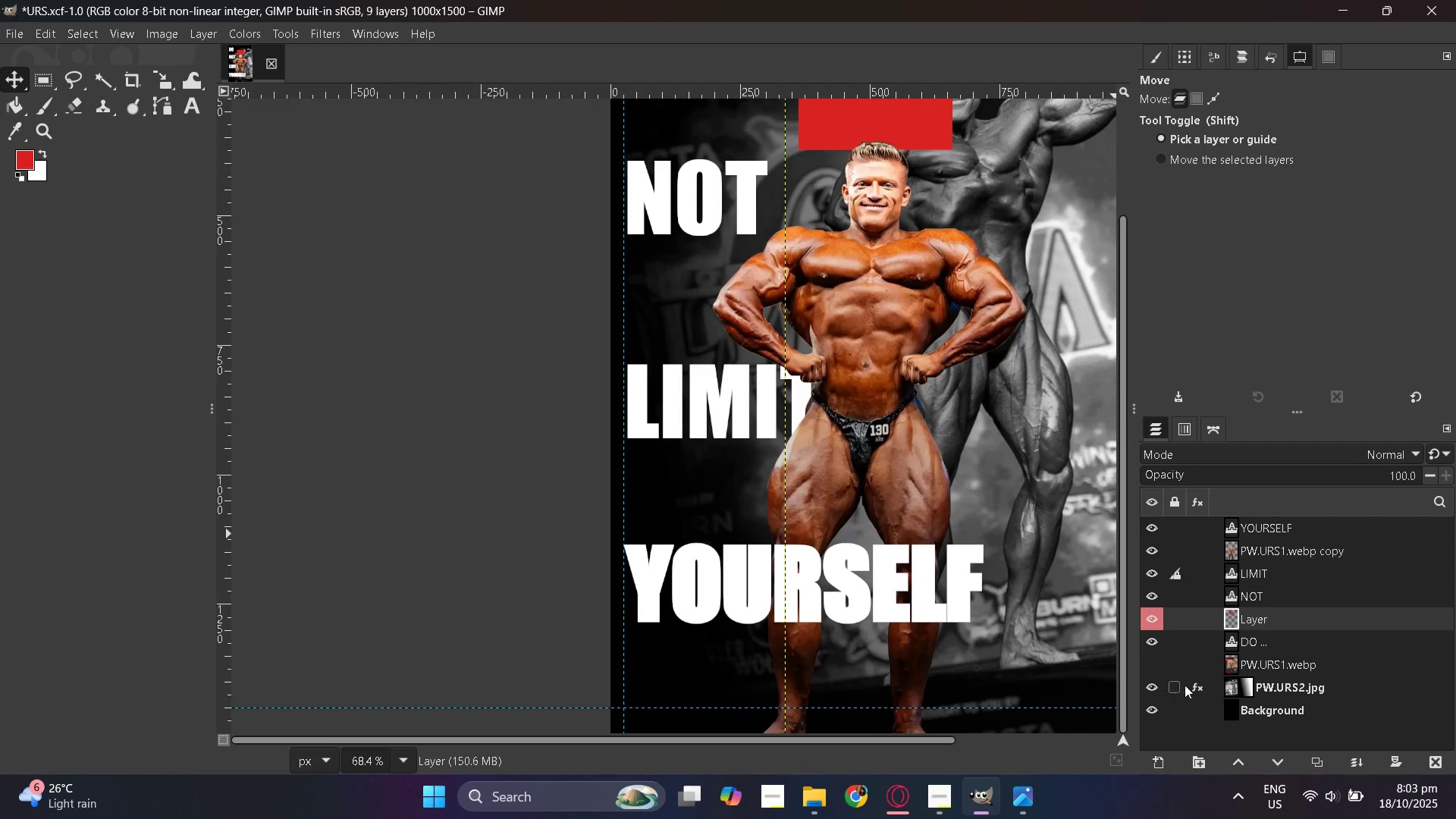 
right_click([1178, 689])
 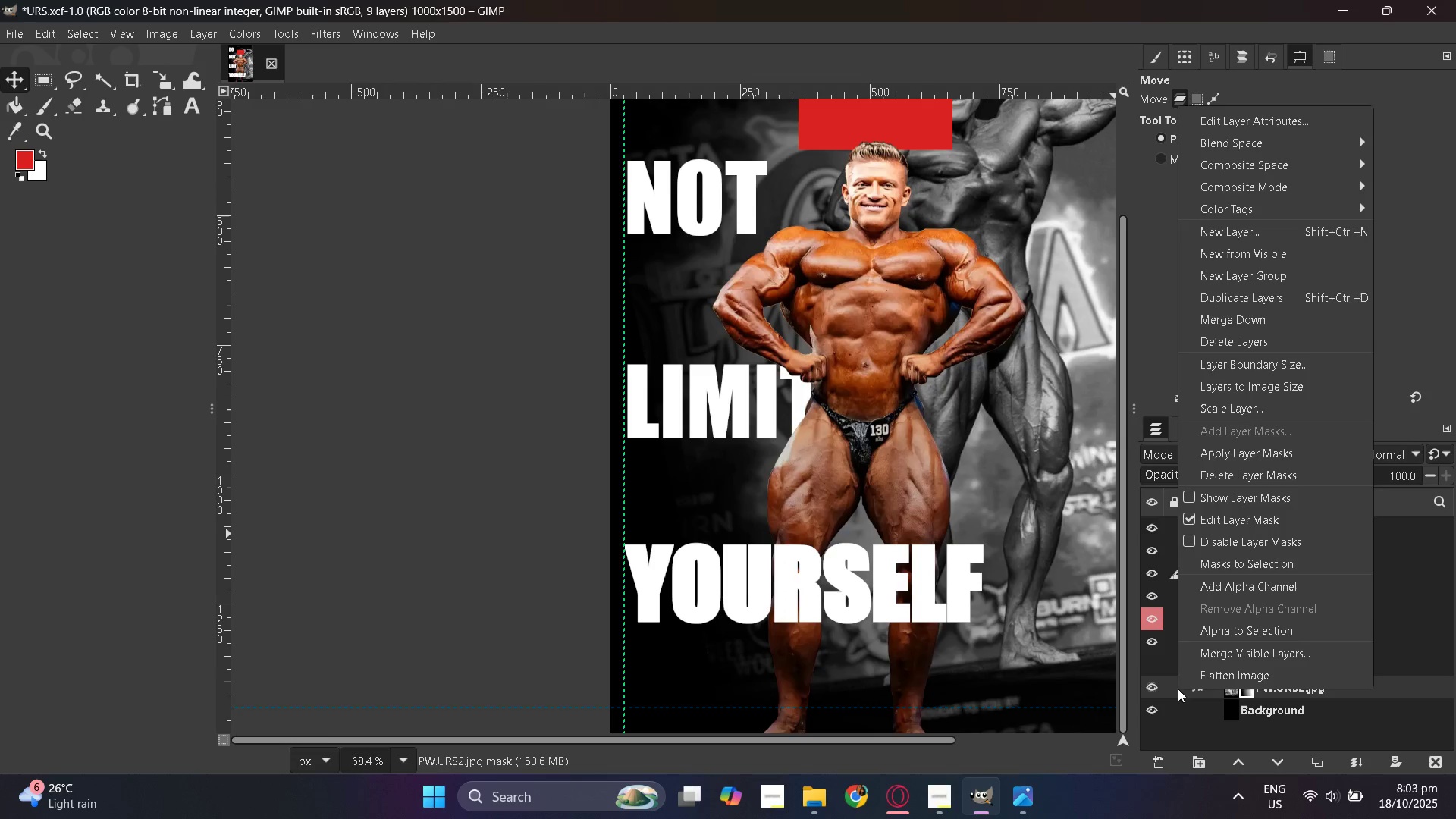 
left_click([1178, 689])
 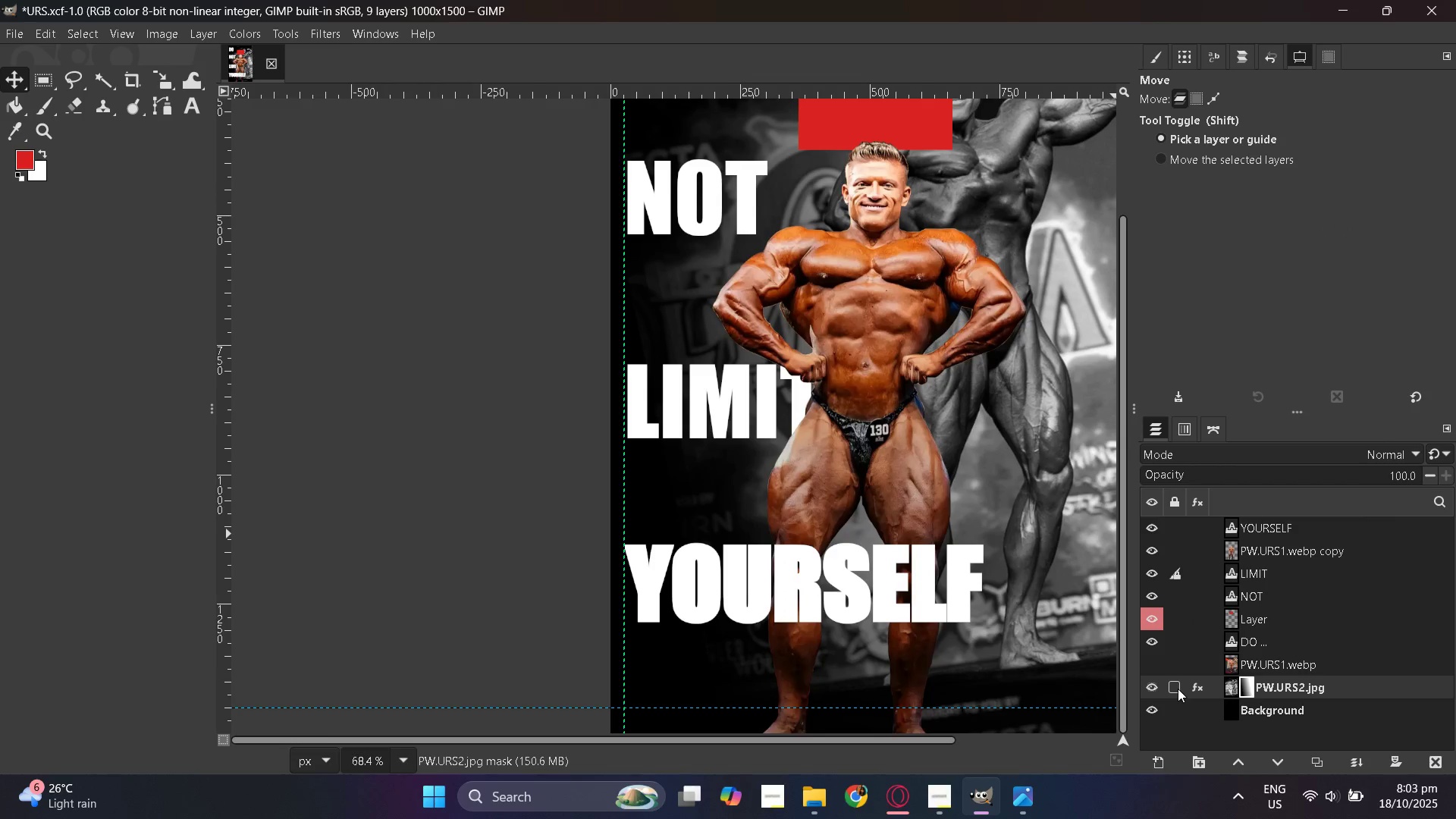 
left_click([1178, 689])
 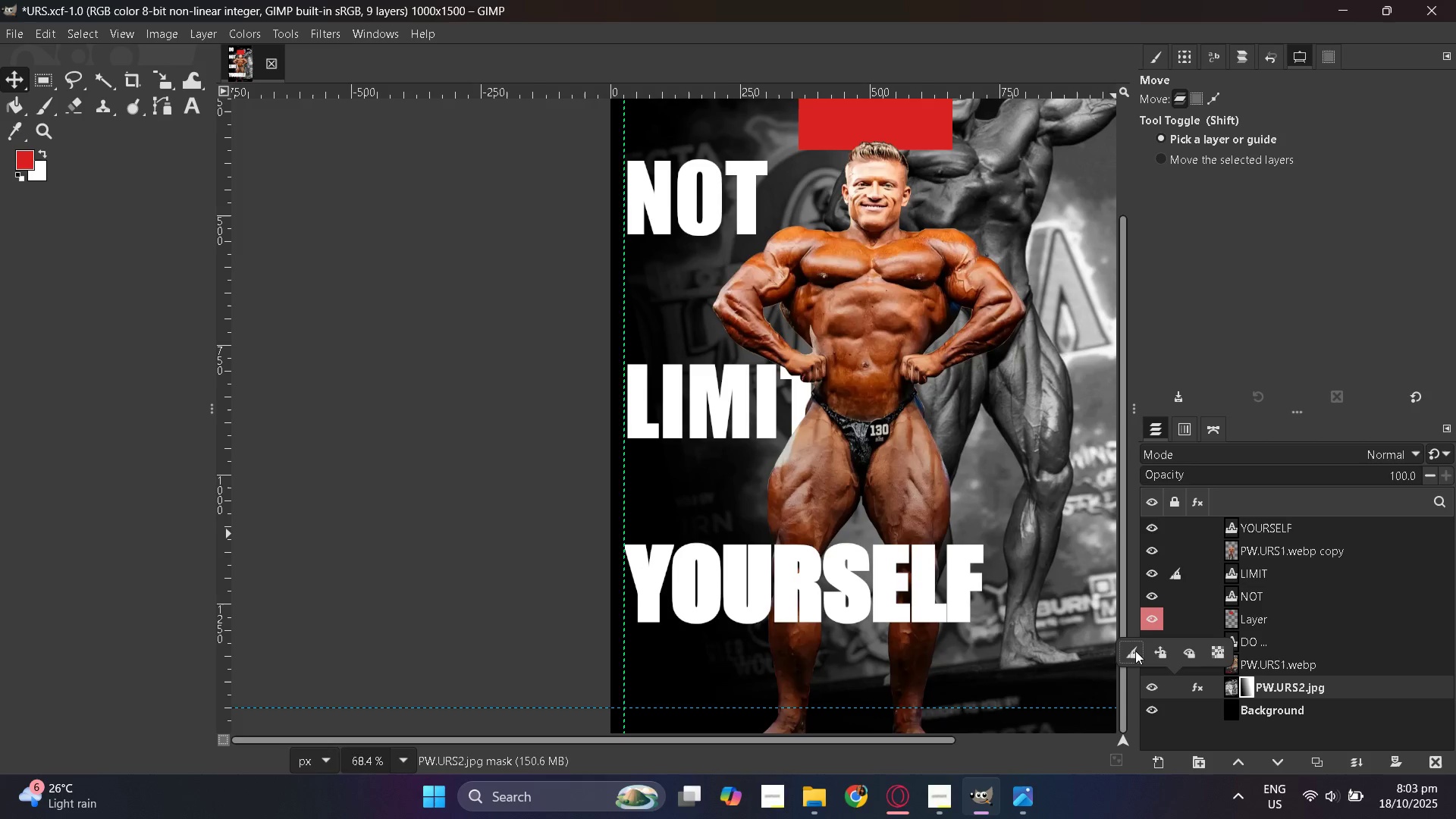 
left_click([1133, 651])
 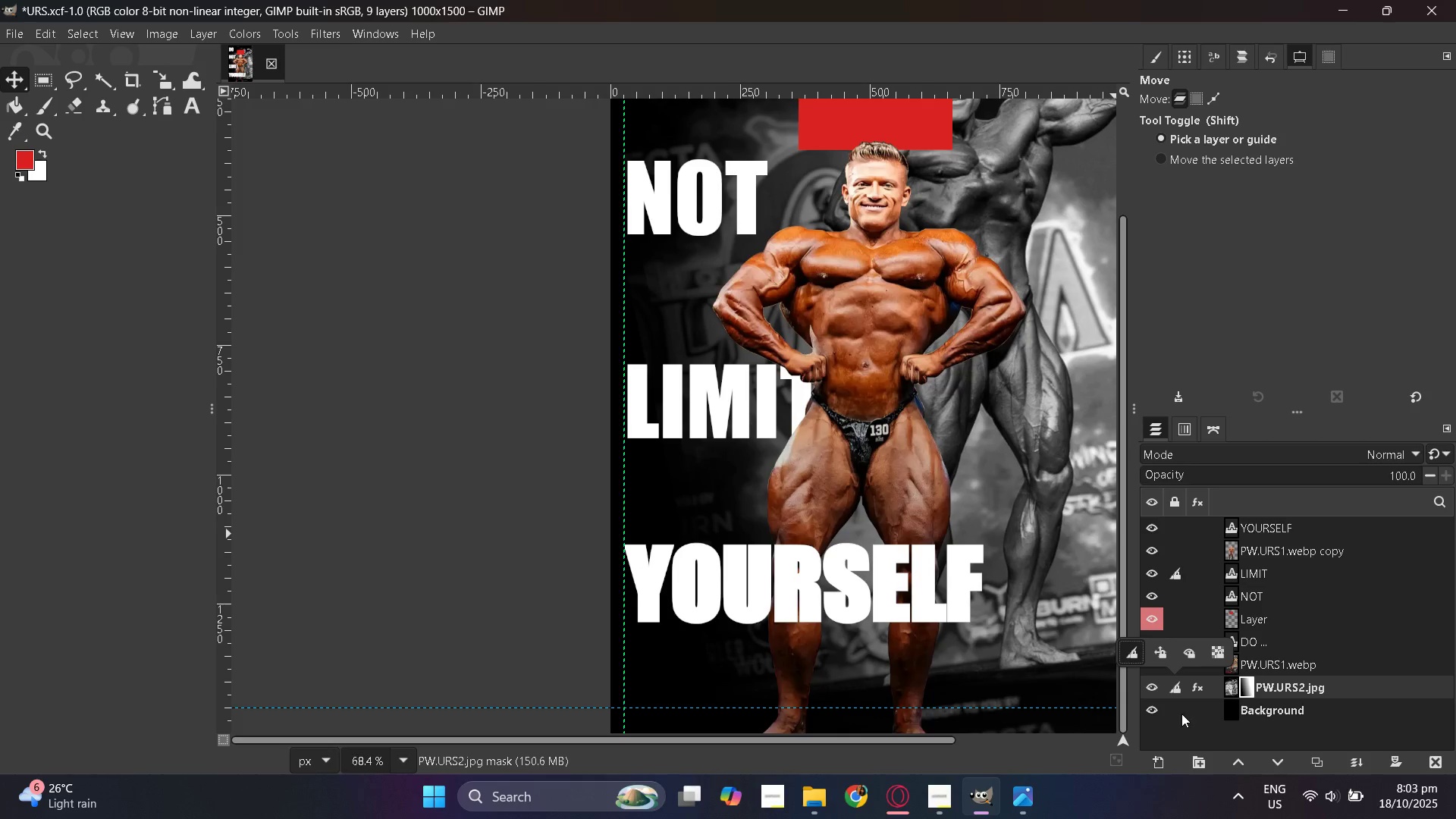 
left_click([1181, 714])
 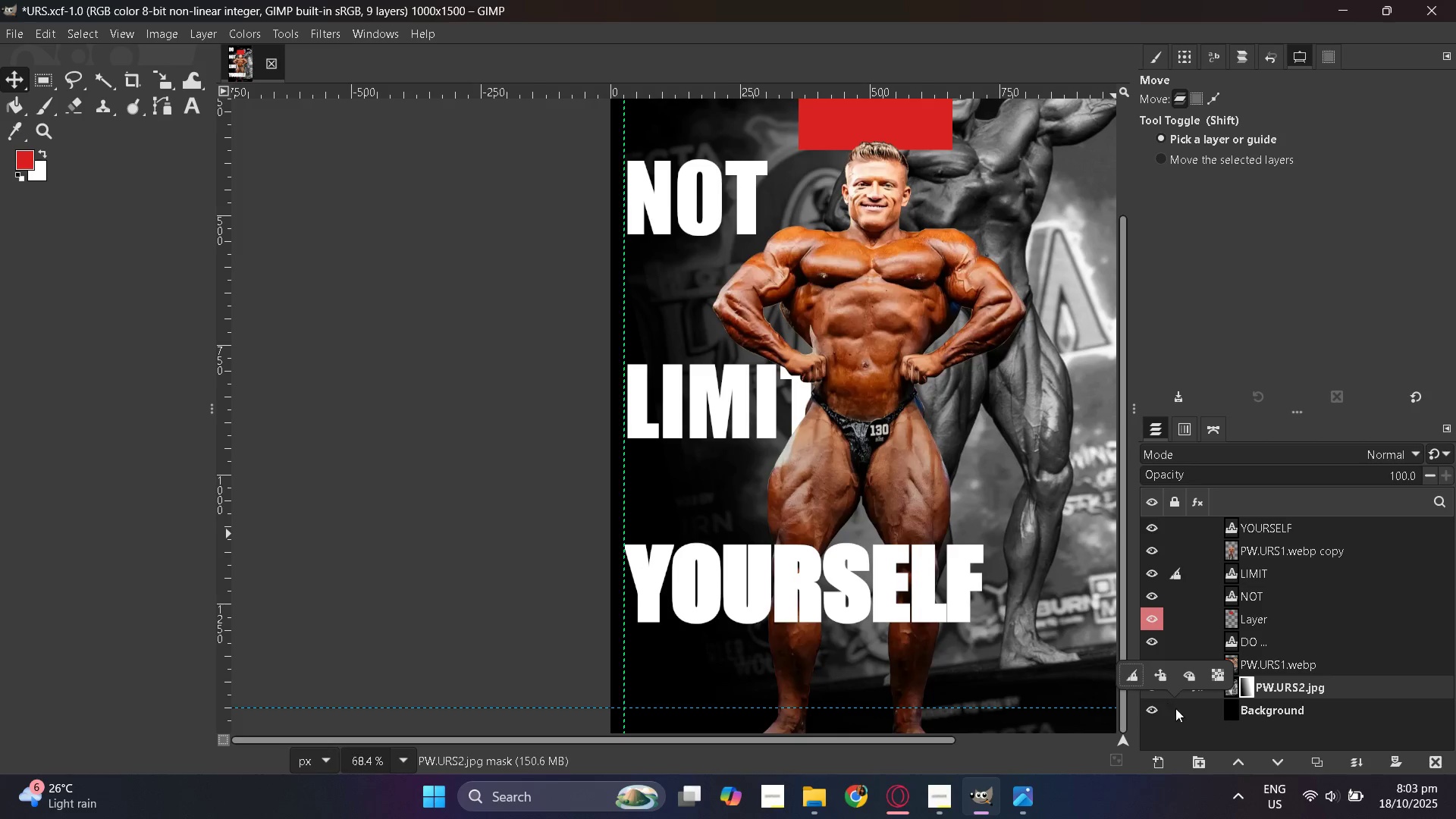 
left_click([1186, 734])
 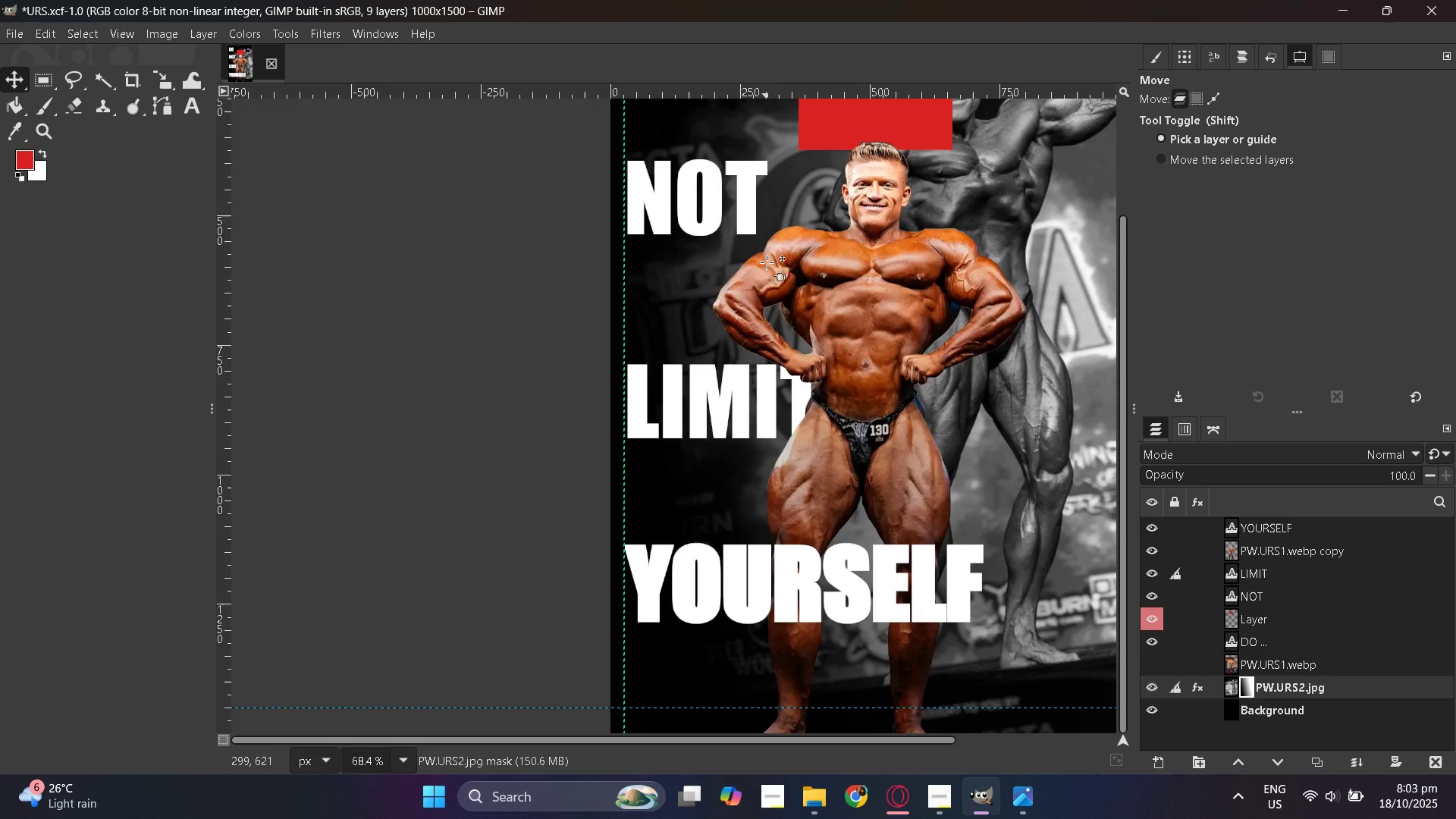 
left_click_drag(start_coordinate=[692, 207], to_coordinate=[687, 226])
 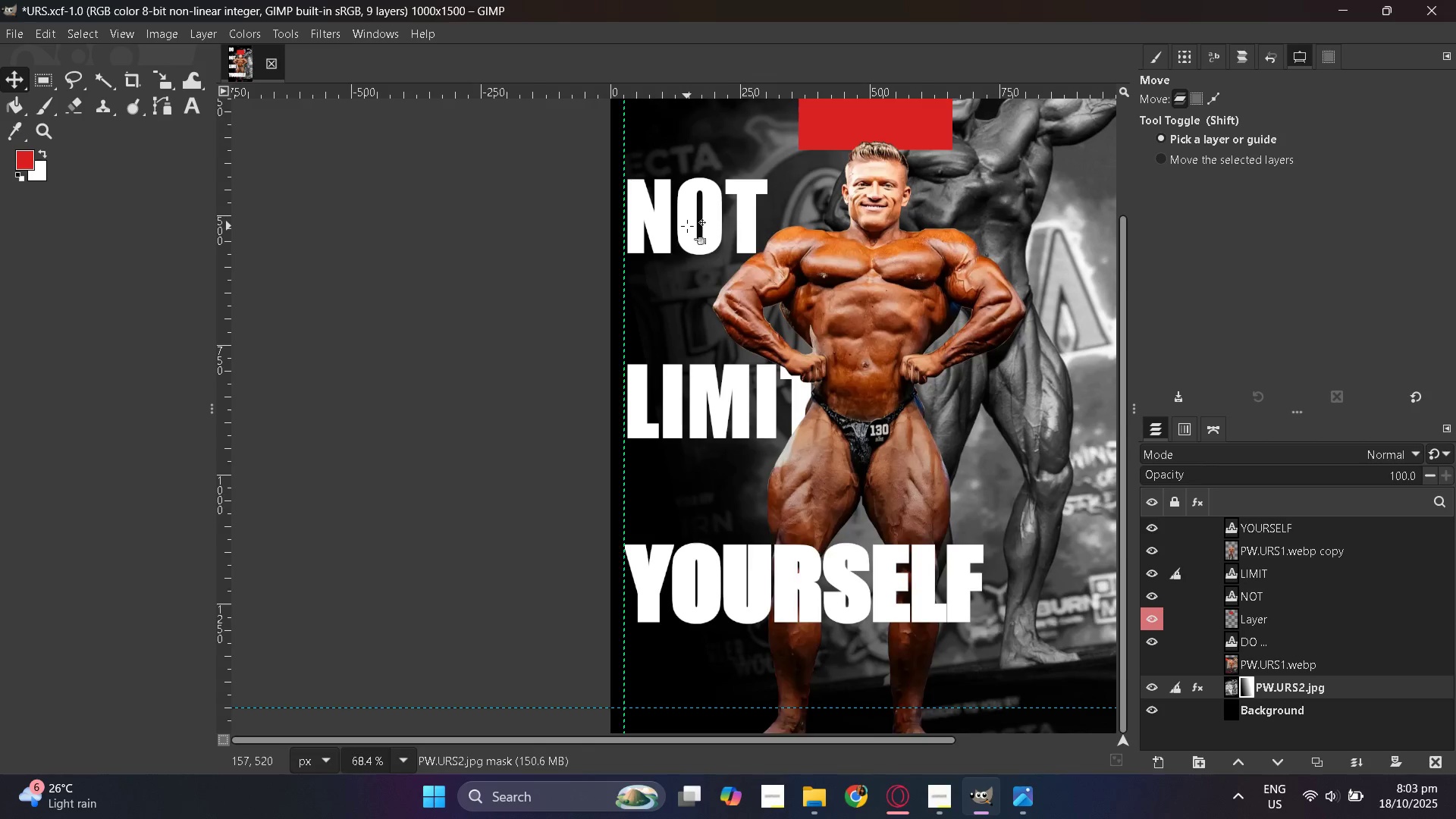 
scroll: coordinate [687, 226], scroll_direction: up, amount: 2.0
 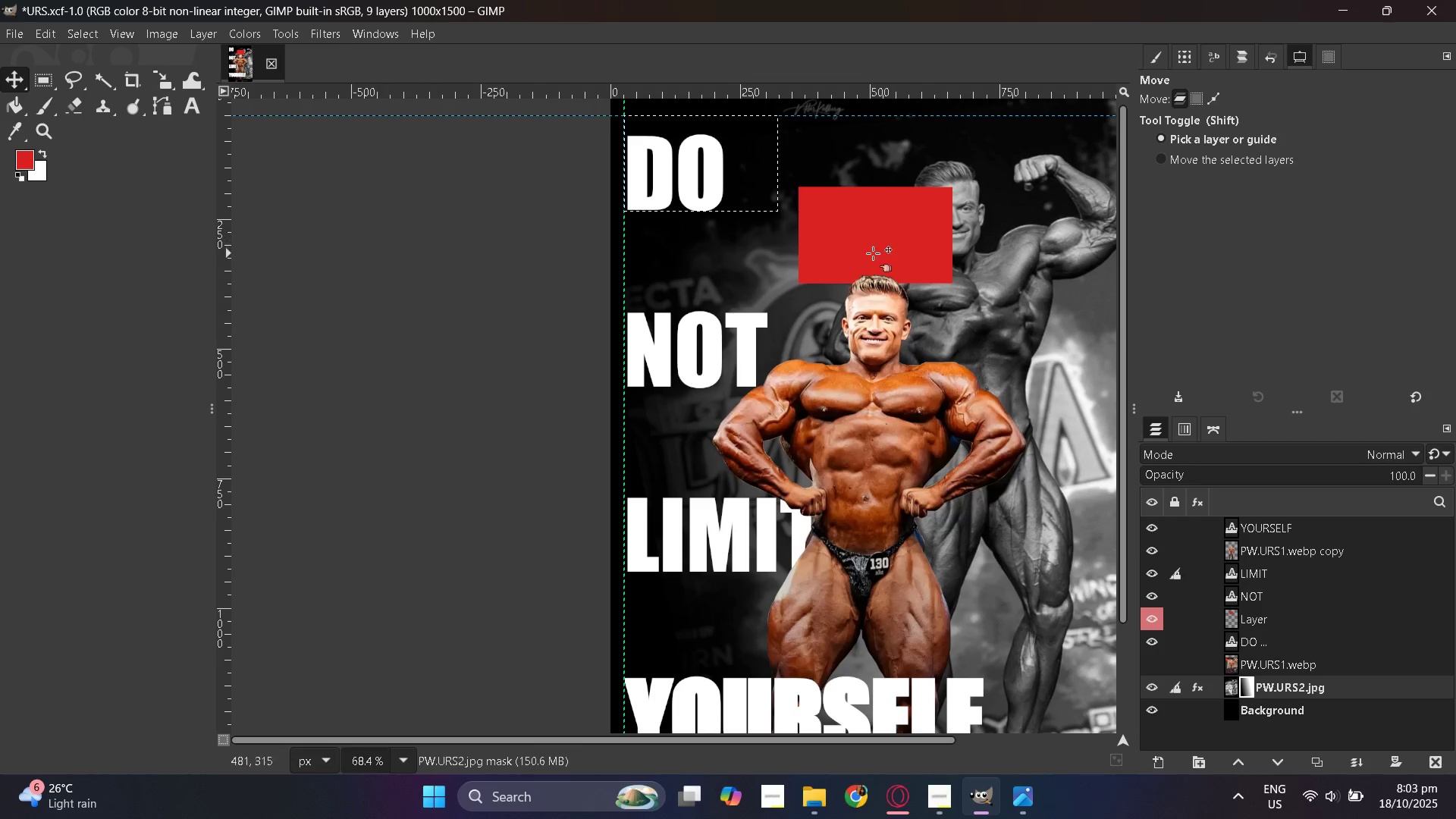 
left_click_drag(start_coordinate=[896, 248], to_coordinate=[887, 262])
 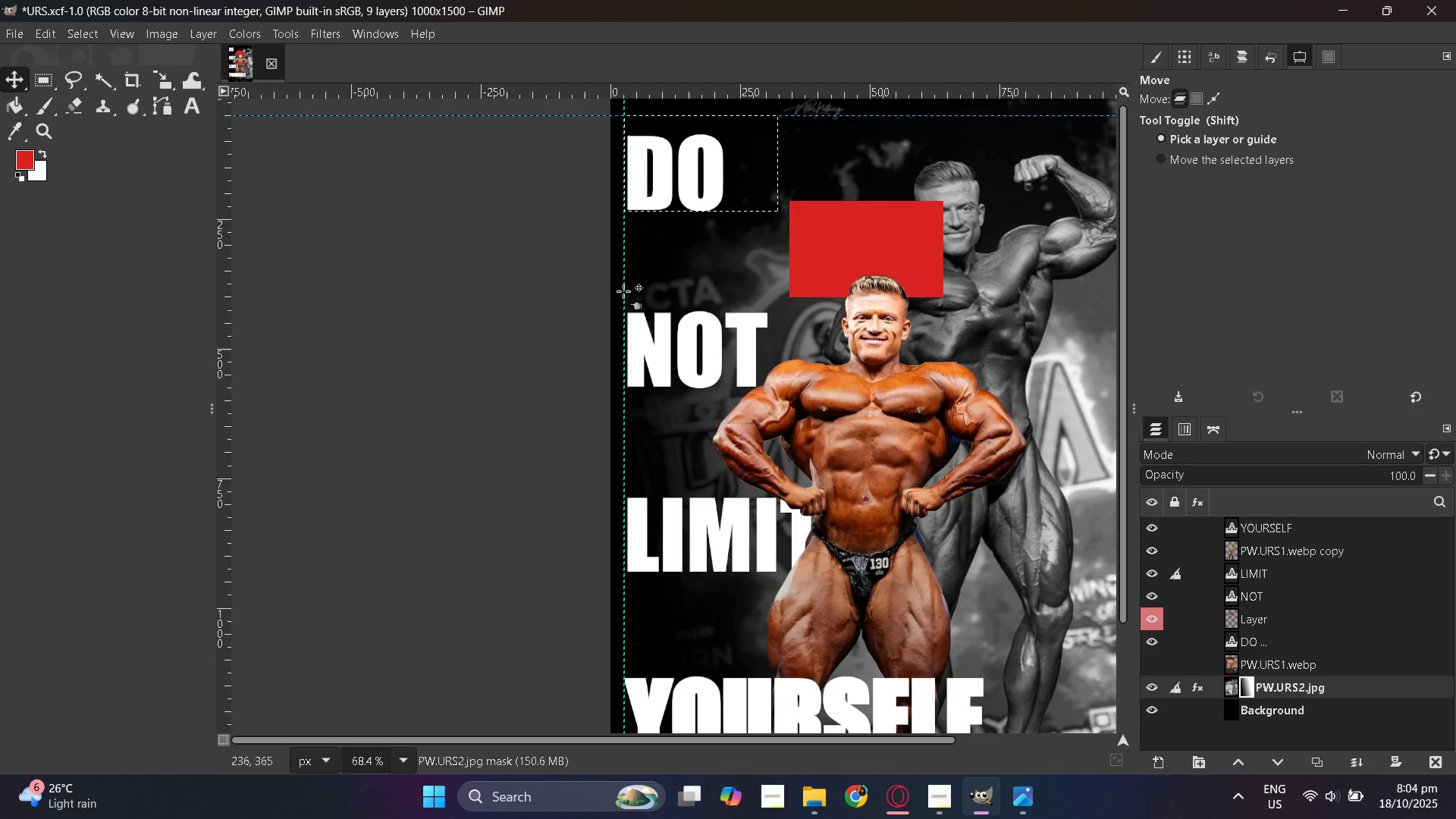 
hold_key(key=ControlLeft, duration=0.58)
scroll: coordinate [619, 288], scroll_direction: up, amount: 1.0
 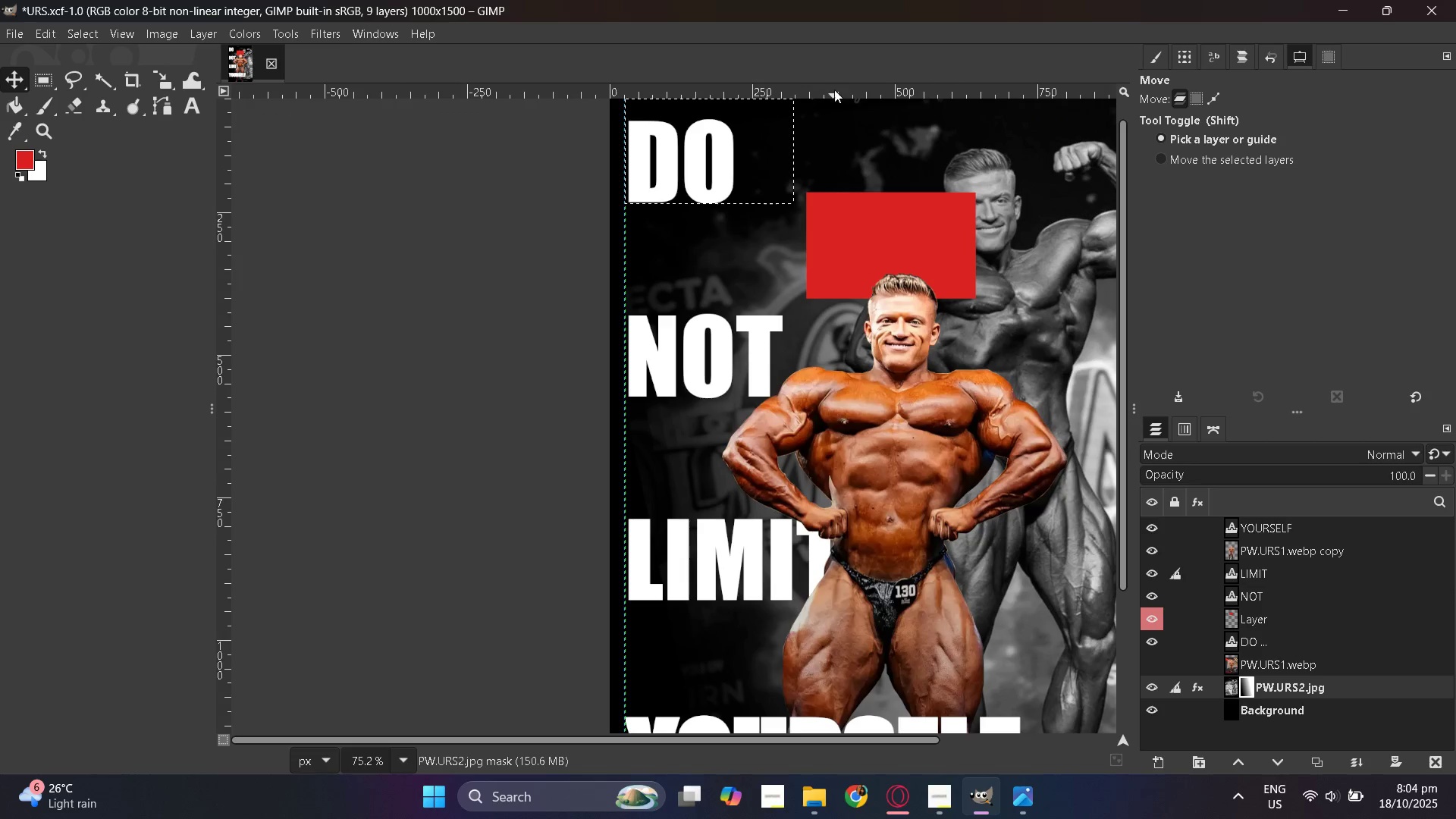 
left_click_drag(start_coordinate=[835, 92], to_coordinate=[874, 202])
 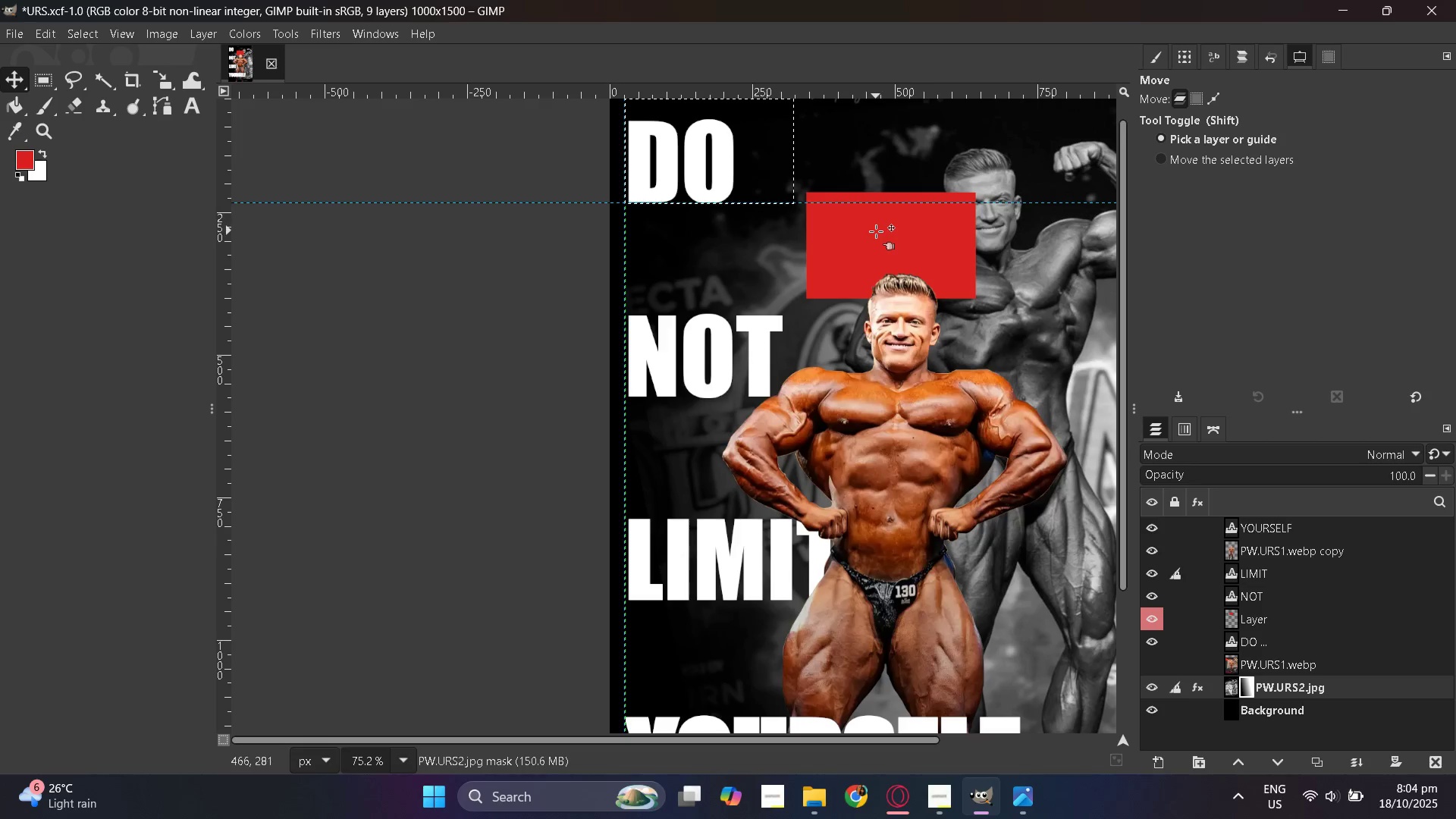 
left_click_drag(start_coordinate=[876, 231], to_coordinate=[808, 254])
 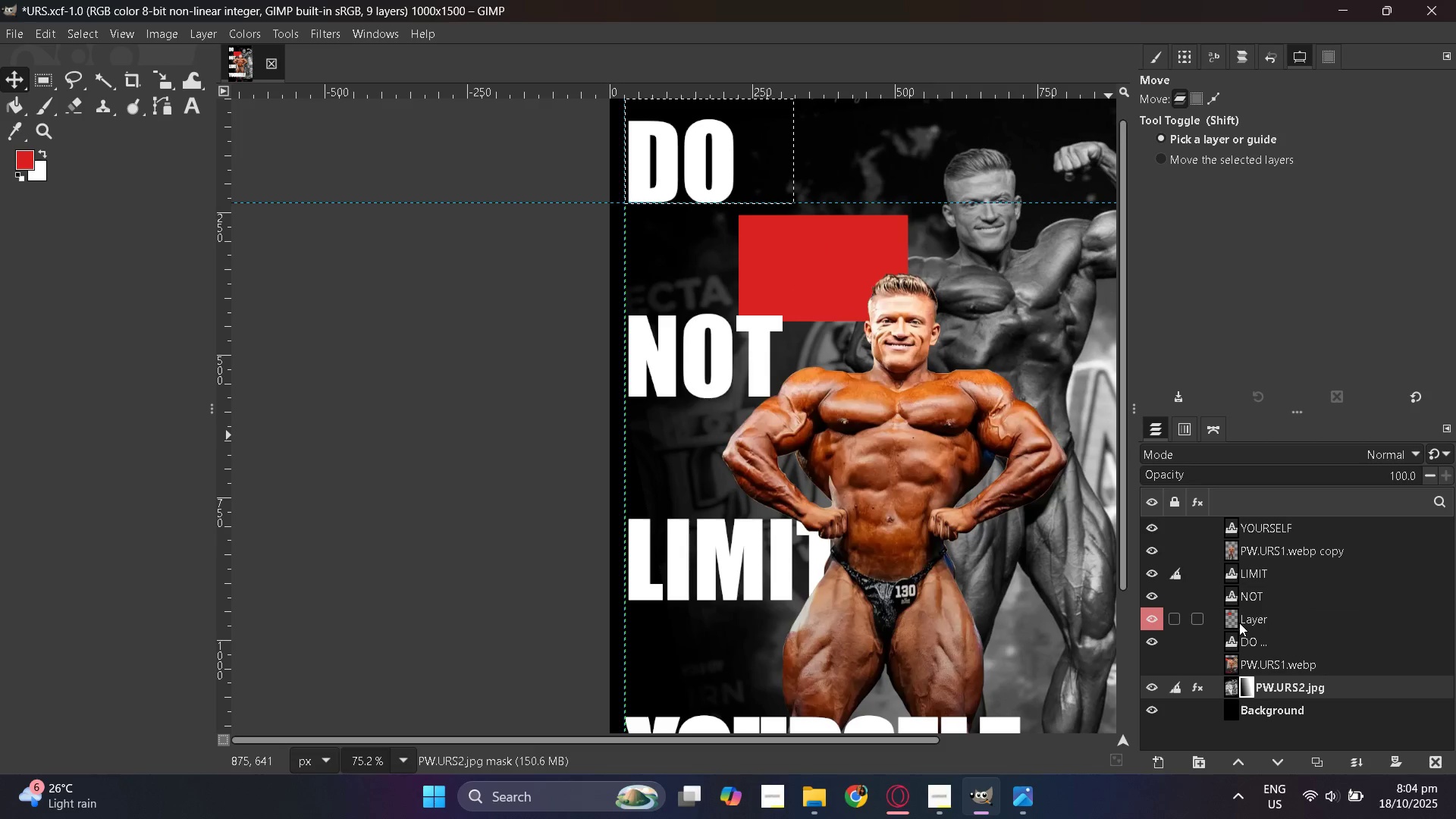 
left_click([1239, 623])
 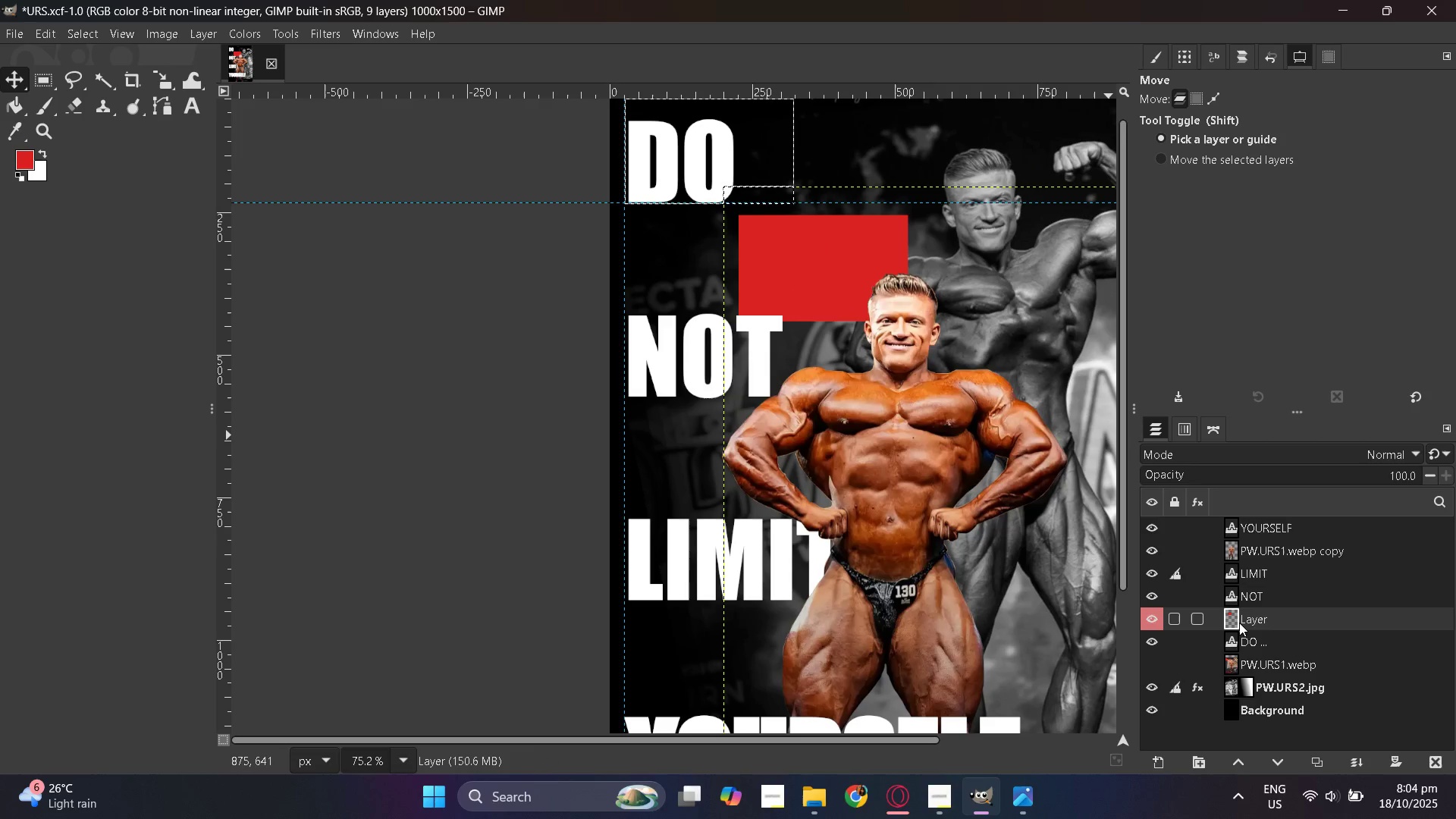 
right_click([1239, 623])
 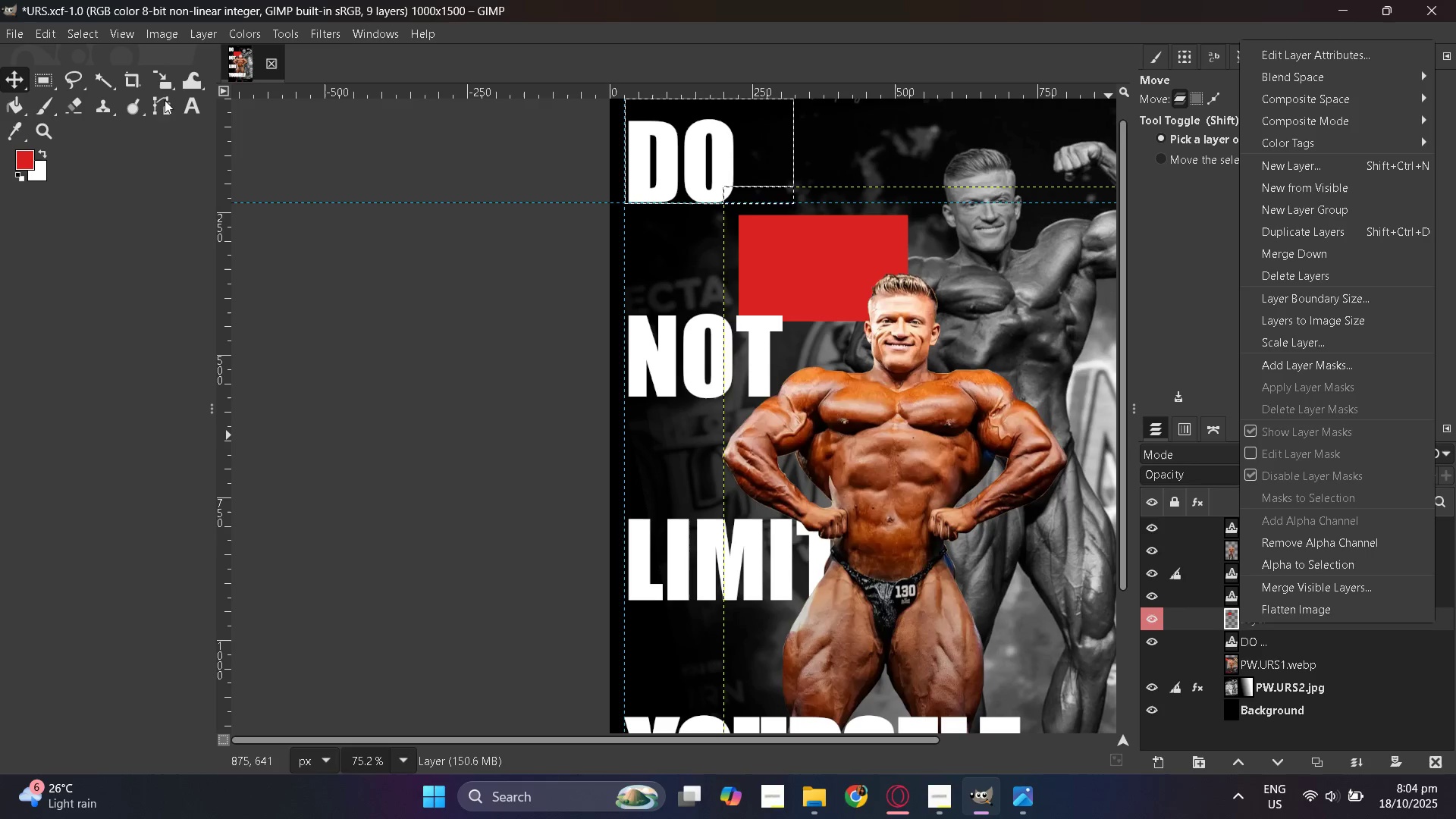 
wait(5.19)
 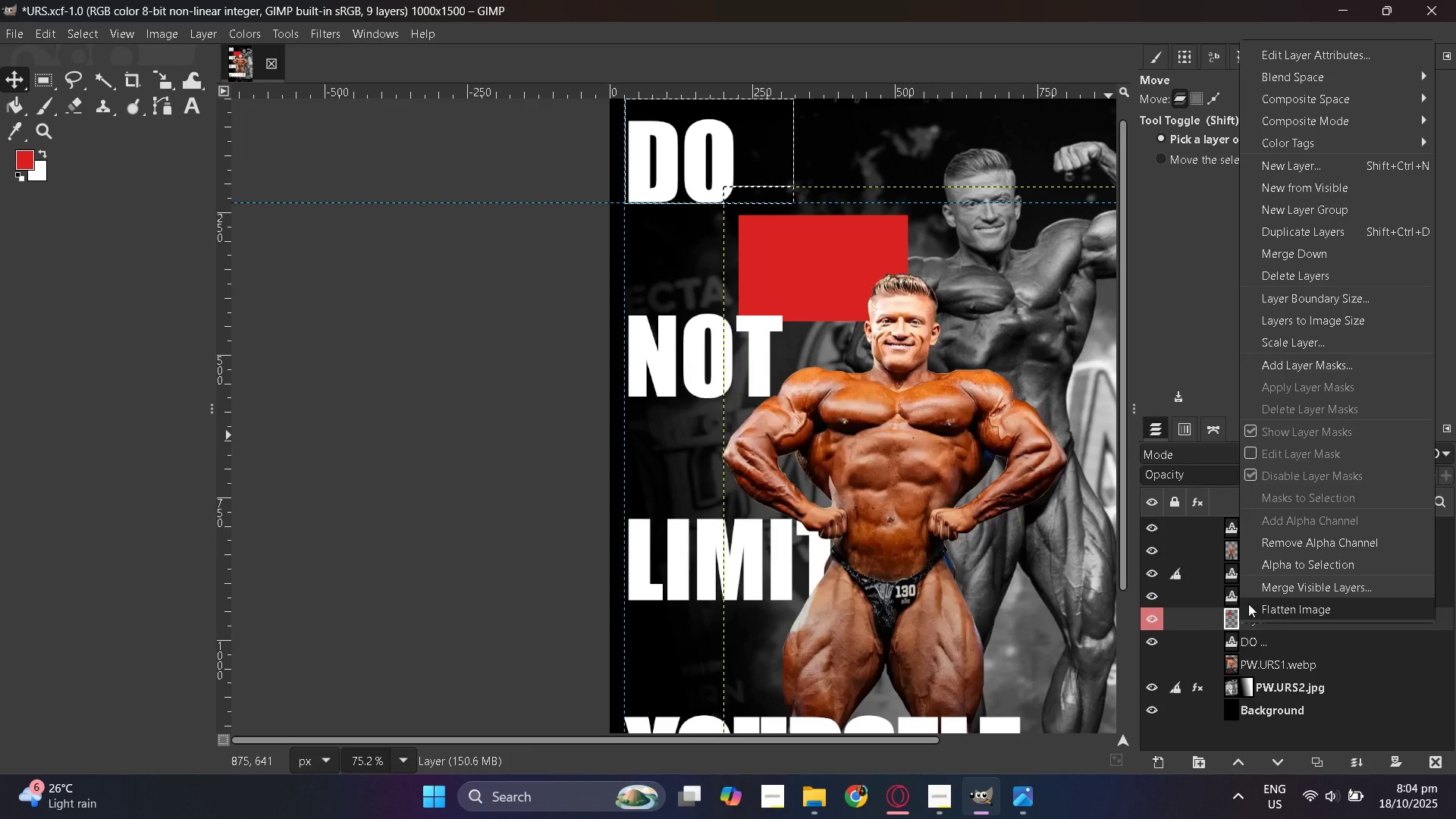 
left_click([1216, 617])
 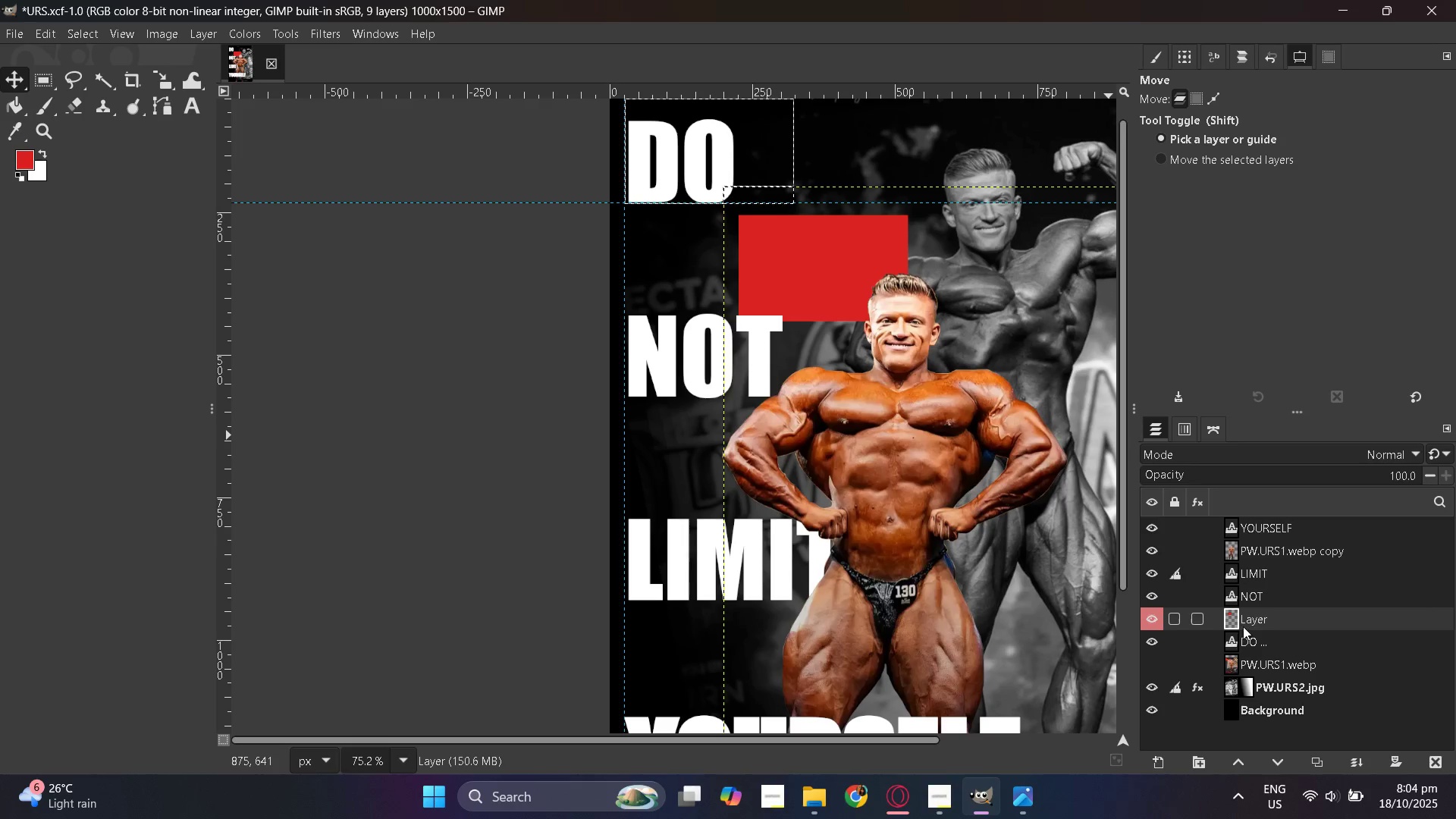 
left_click([1247, 623])
 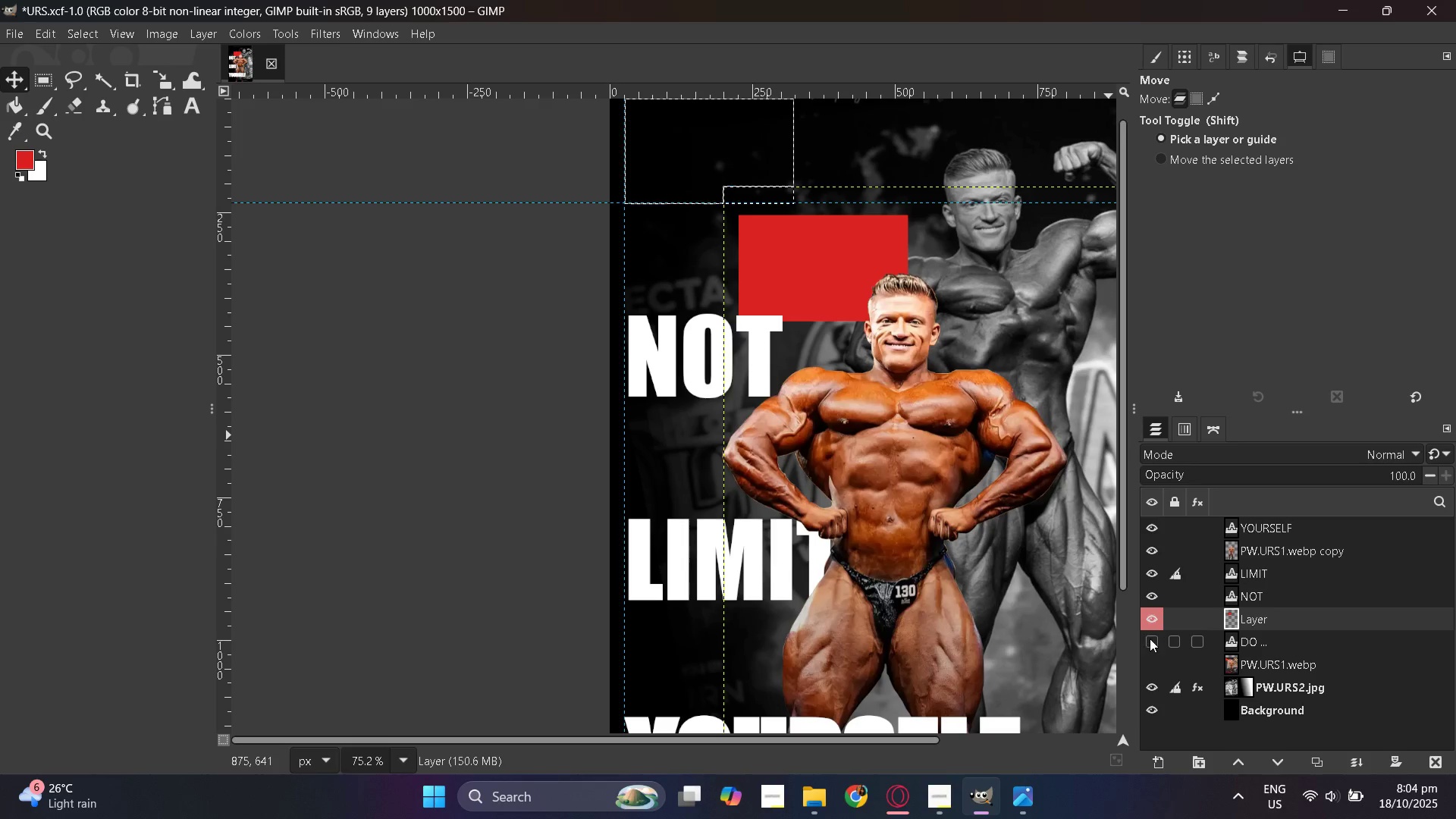 
double_click([1150, 639])
 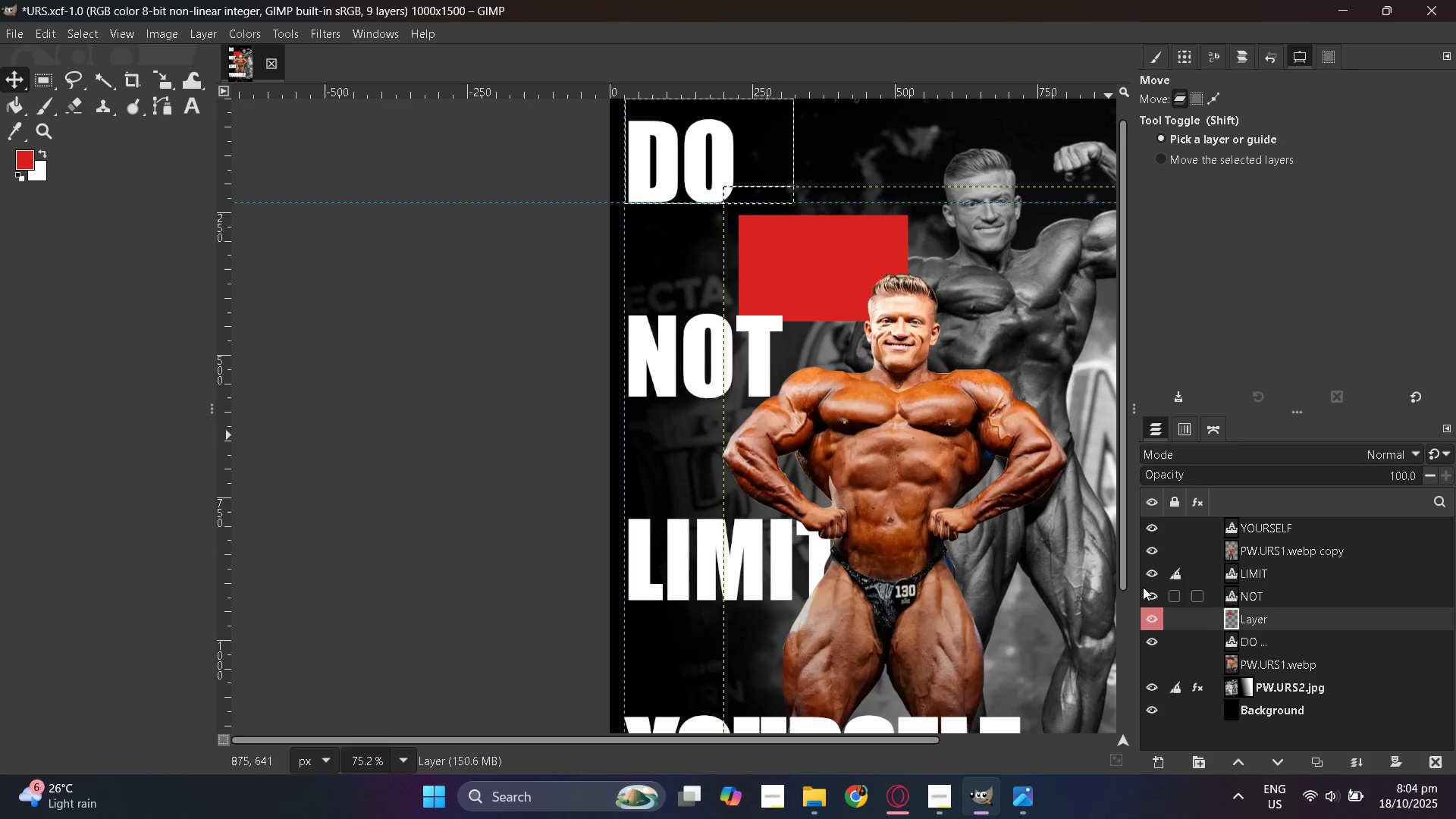 
left_click([1146, 590])
 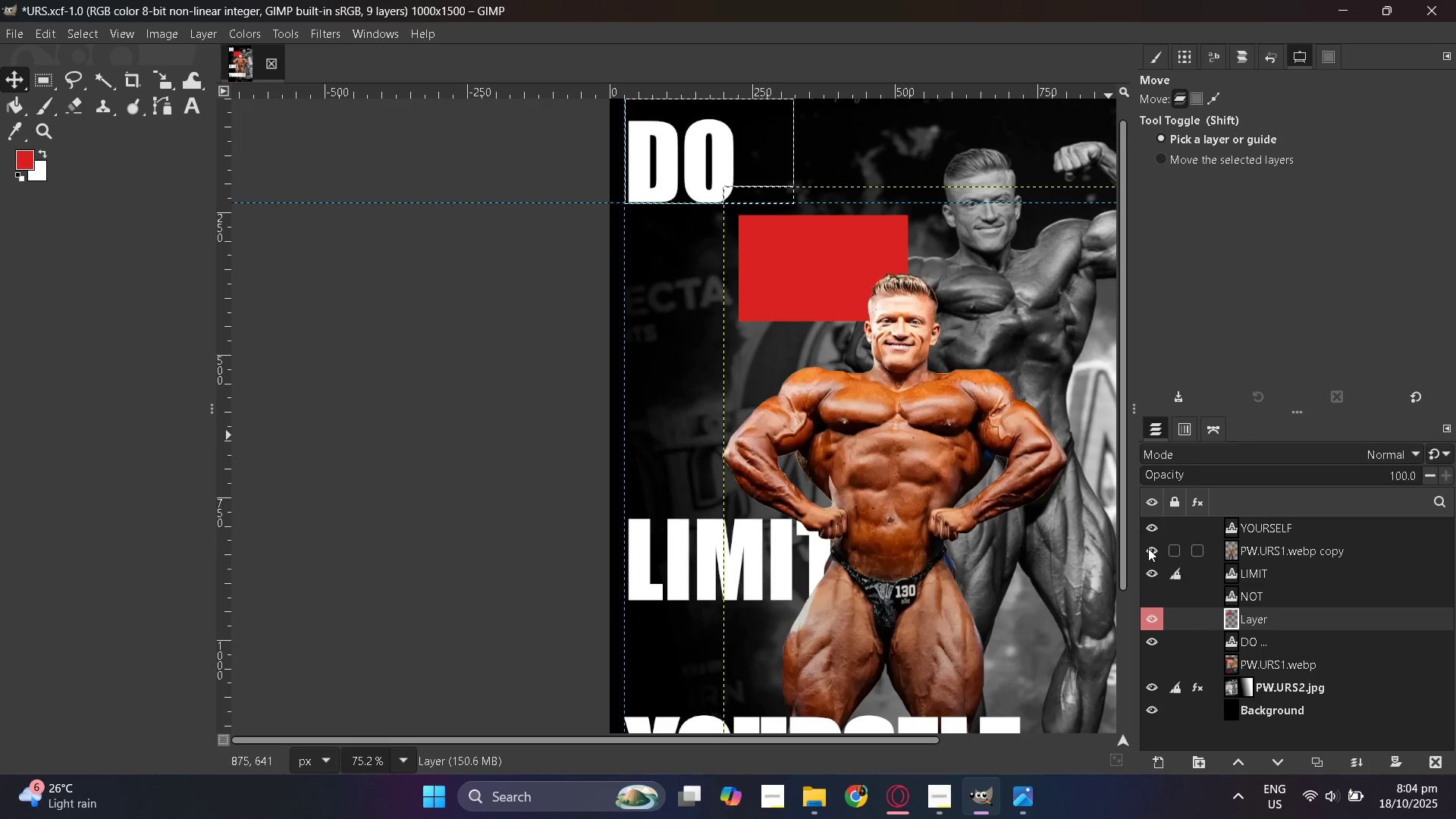 
double_click([1150, 549])
 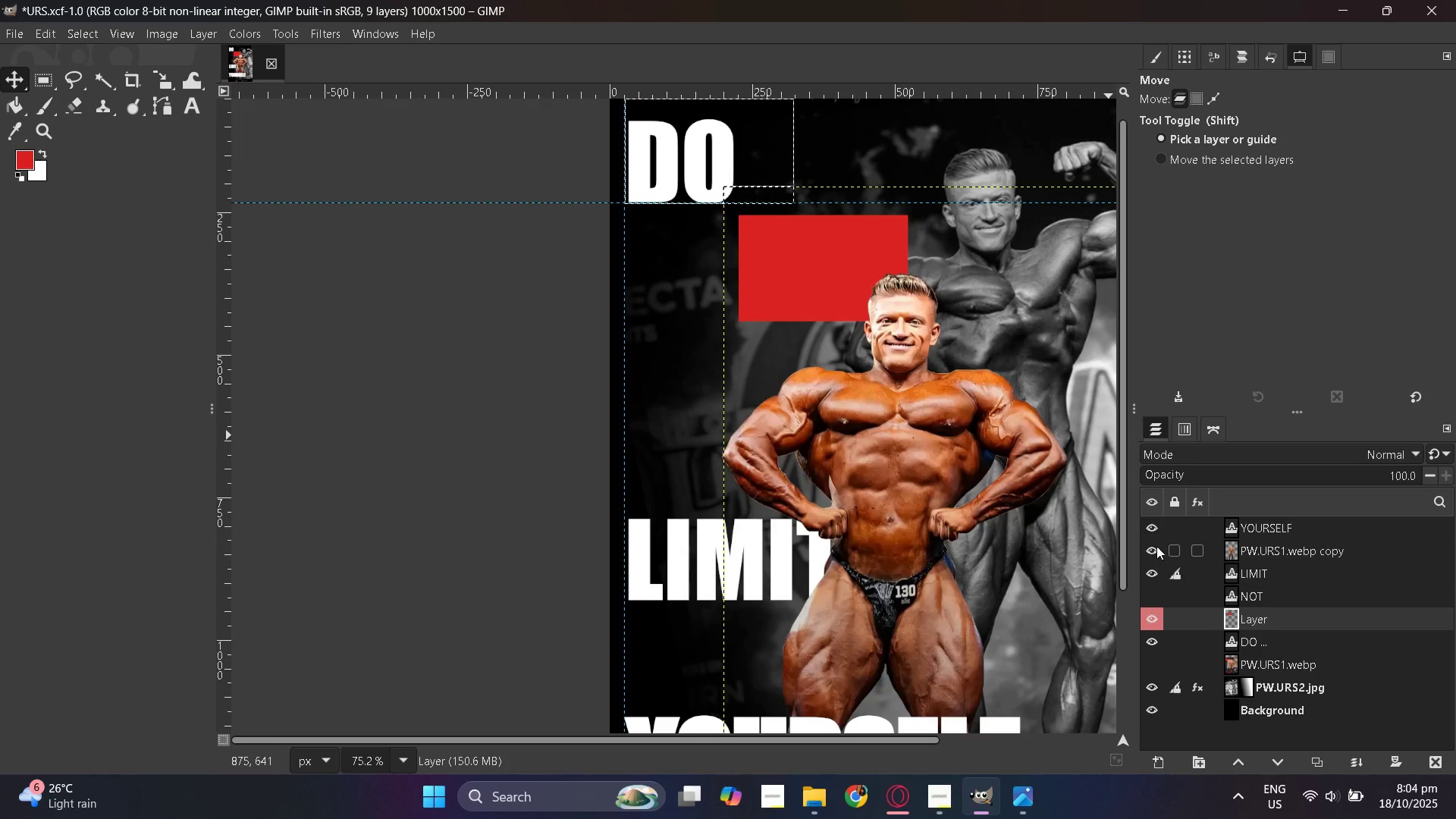 
triple_click([1156, 546])
 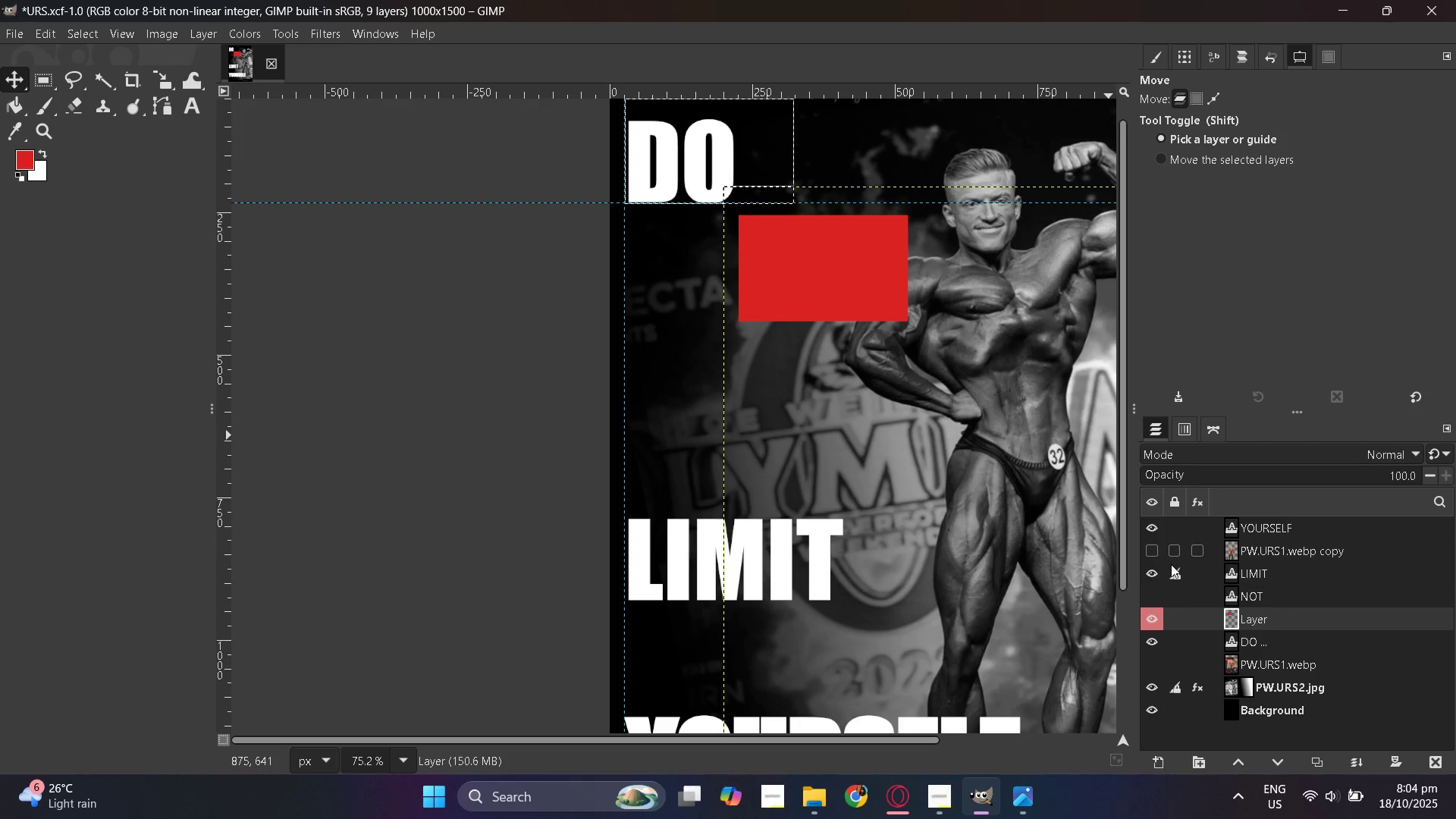 
left_click([1172, 570])
 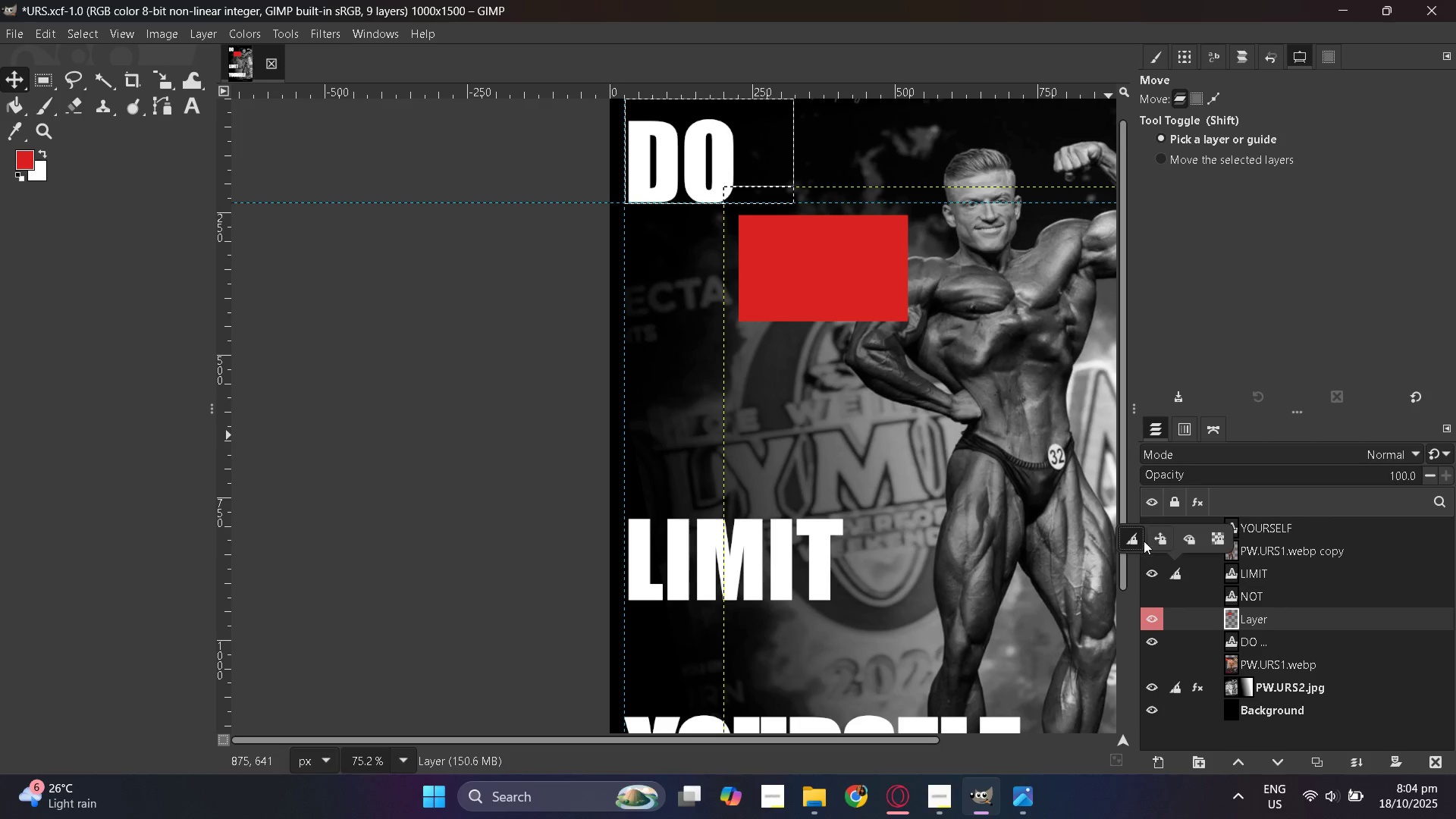 
right_click([1137, 541])
 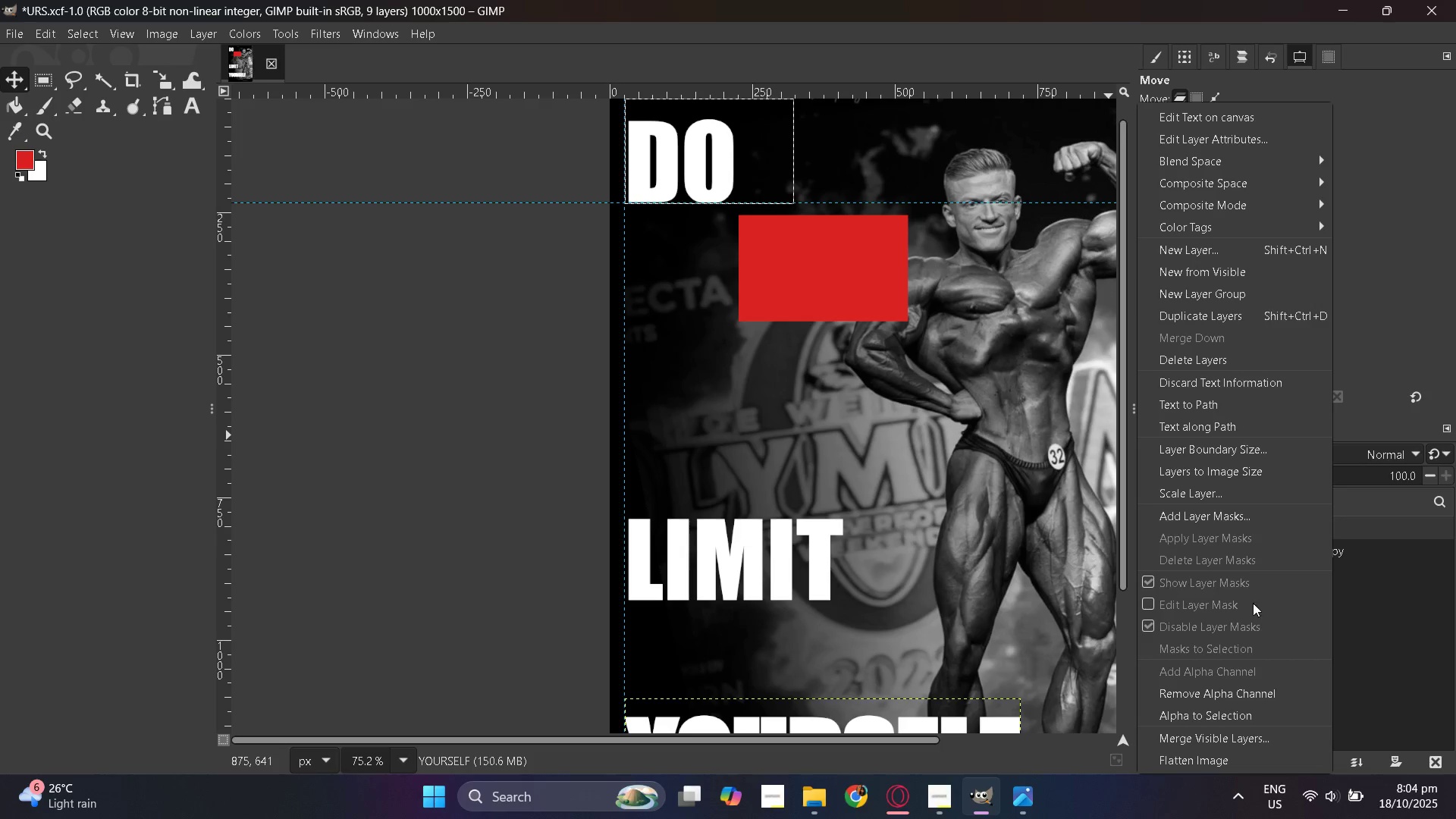 
left_click([1338, 607])
 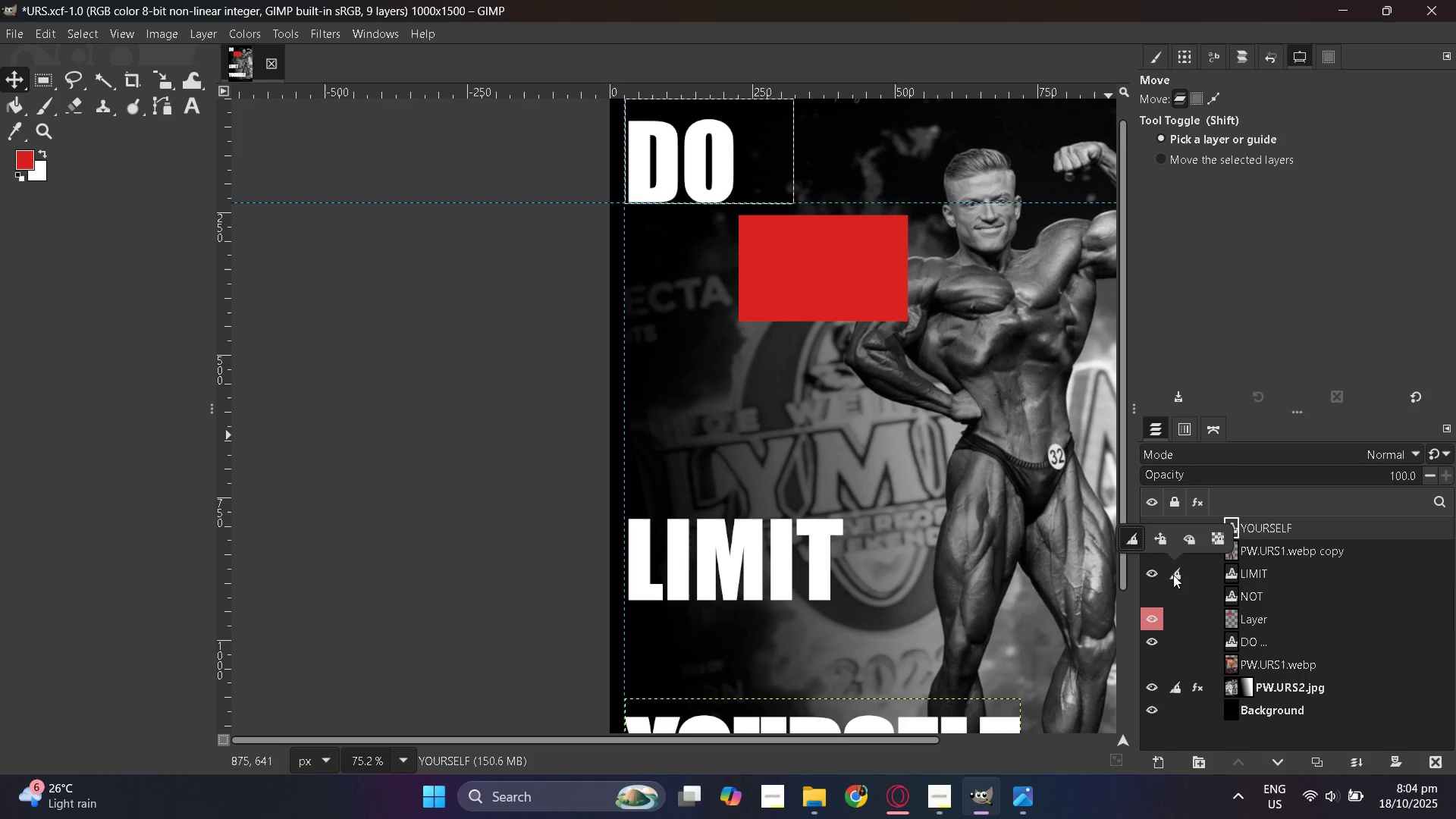 
double_click([1173, 575])
 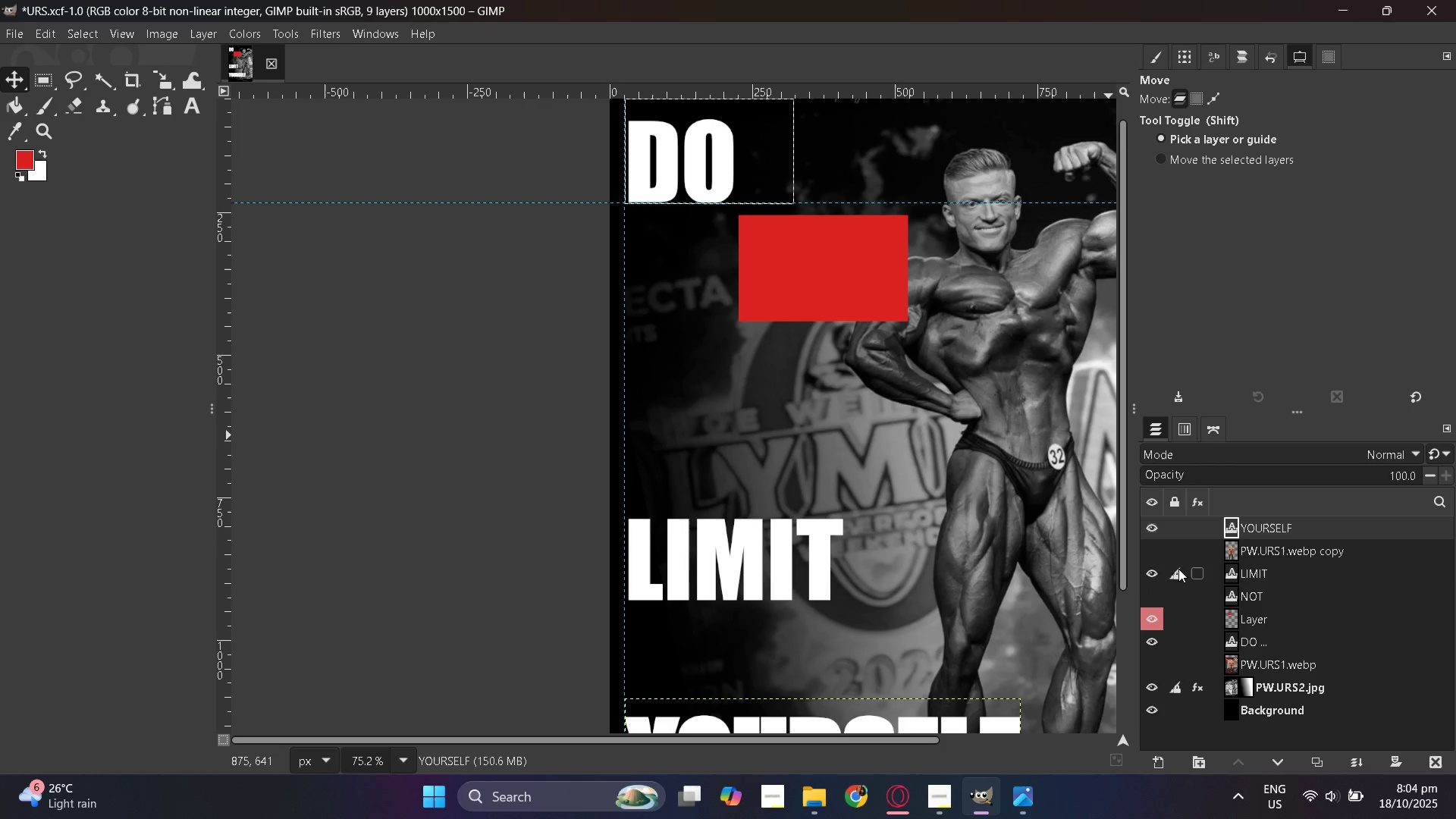 
triple_click([1178, 569])
 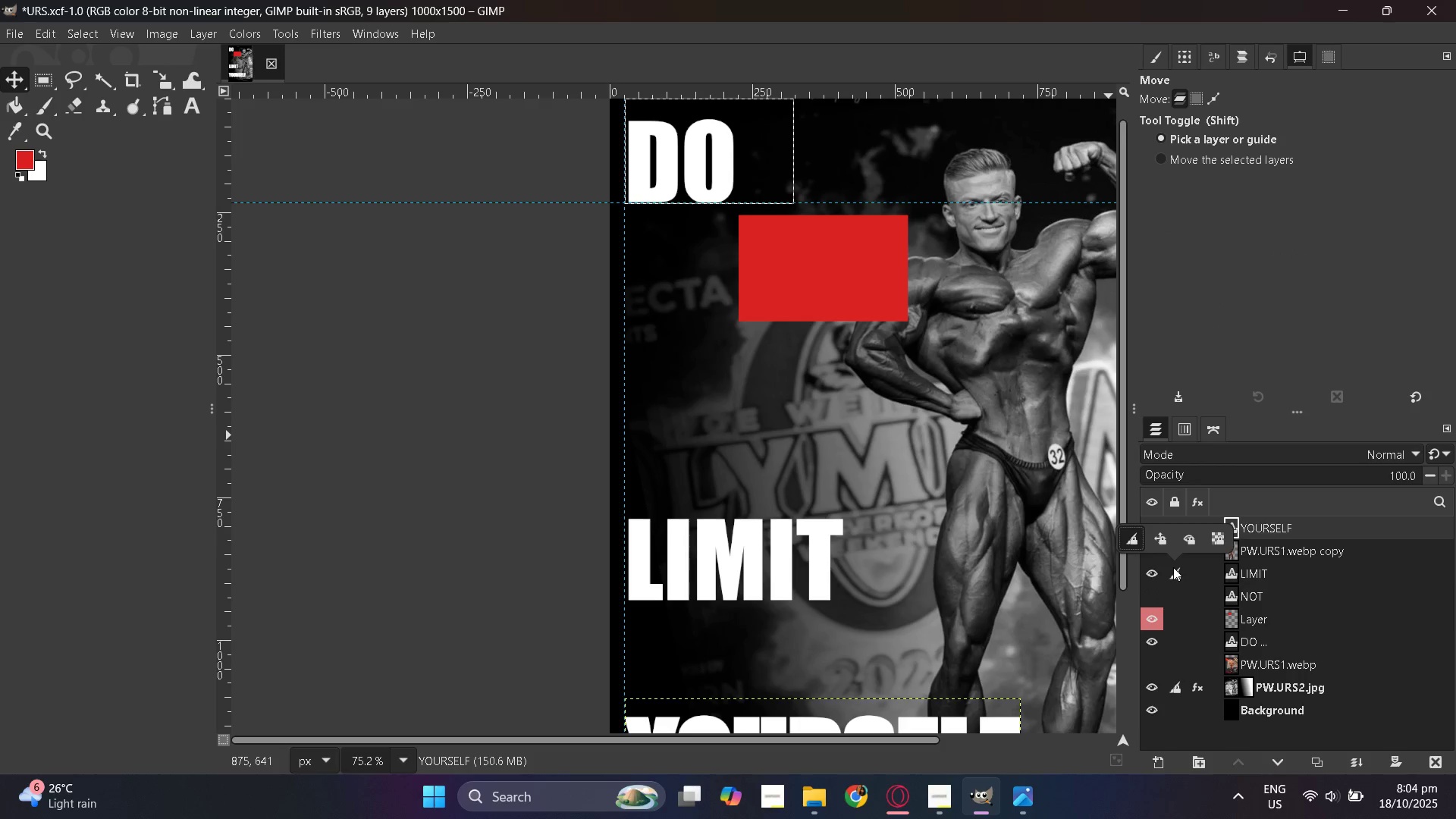 
right_click([1173, 567])
 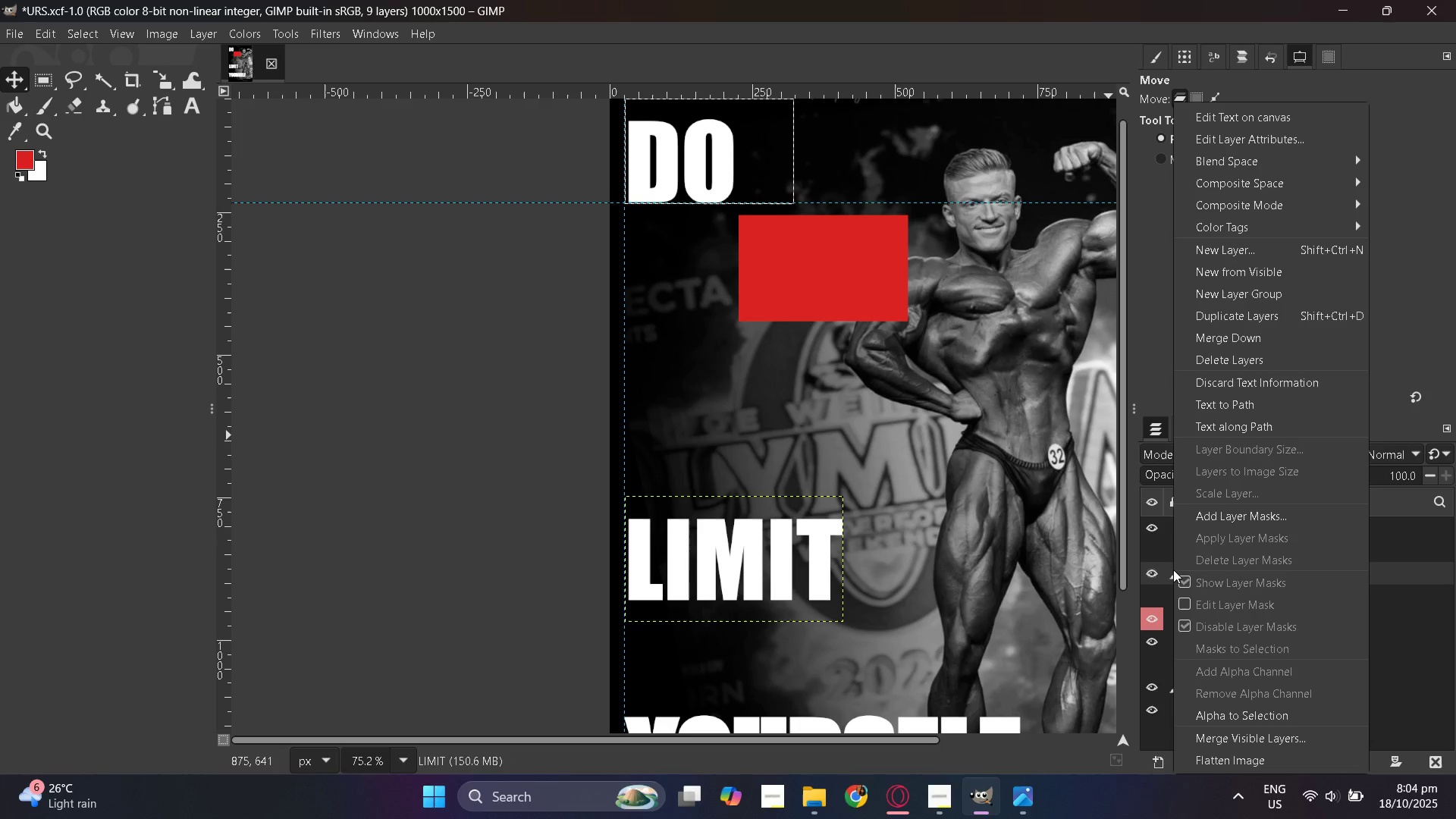 
double_click([1173, 570])
 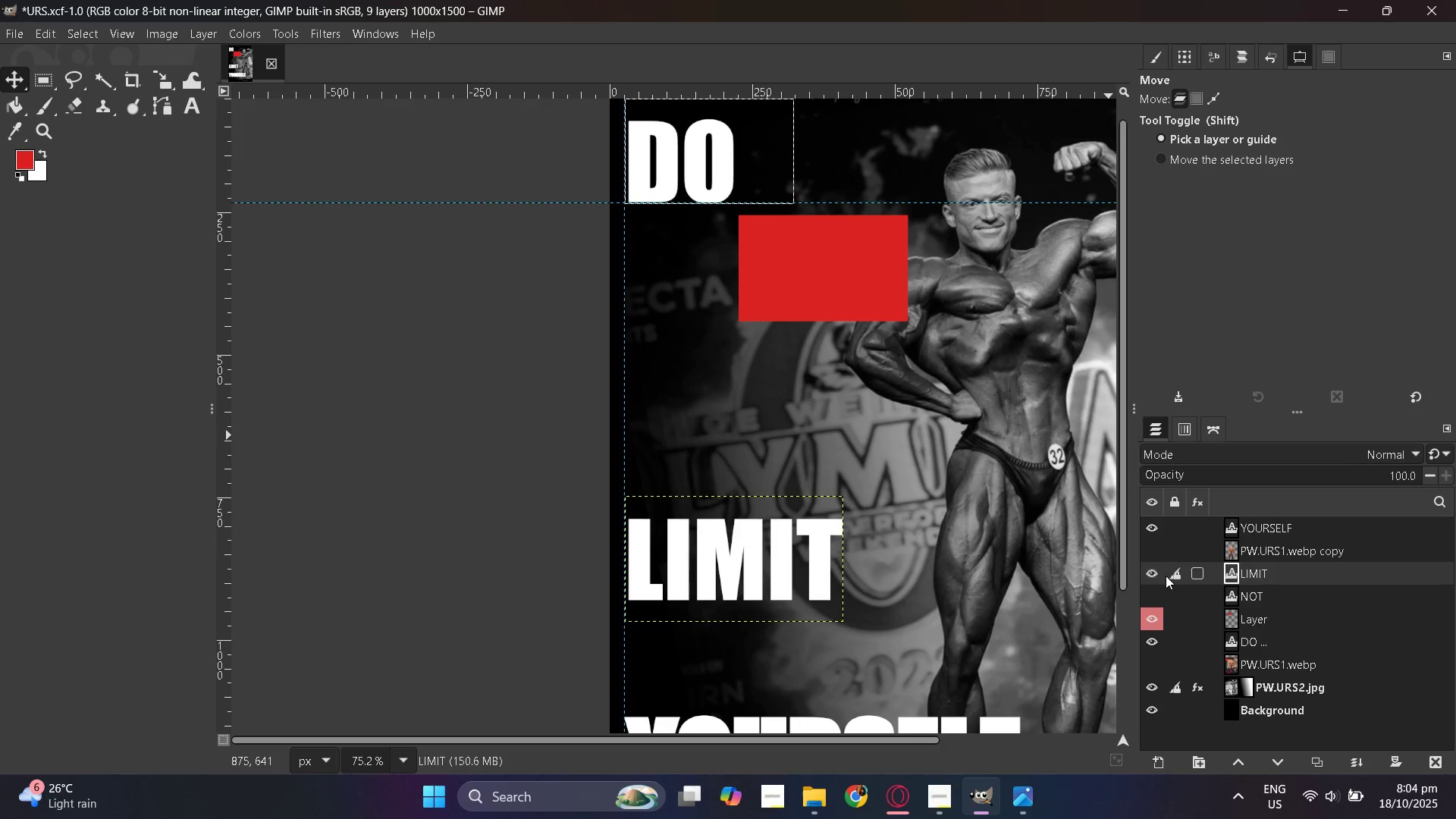 
double_click([1171, 574])
 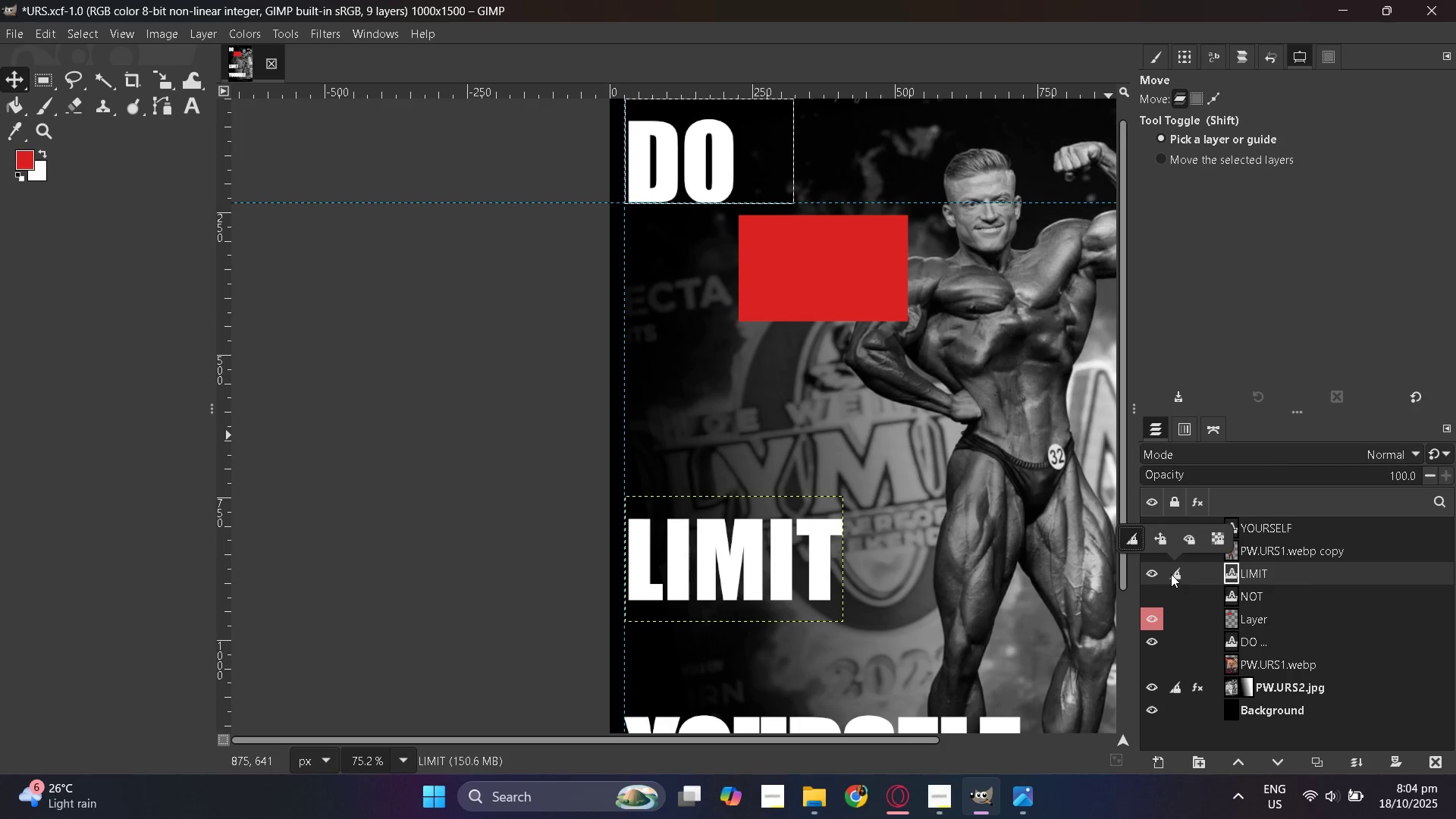 
triple_click([1171, 574])
 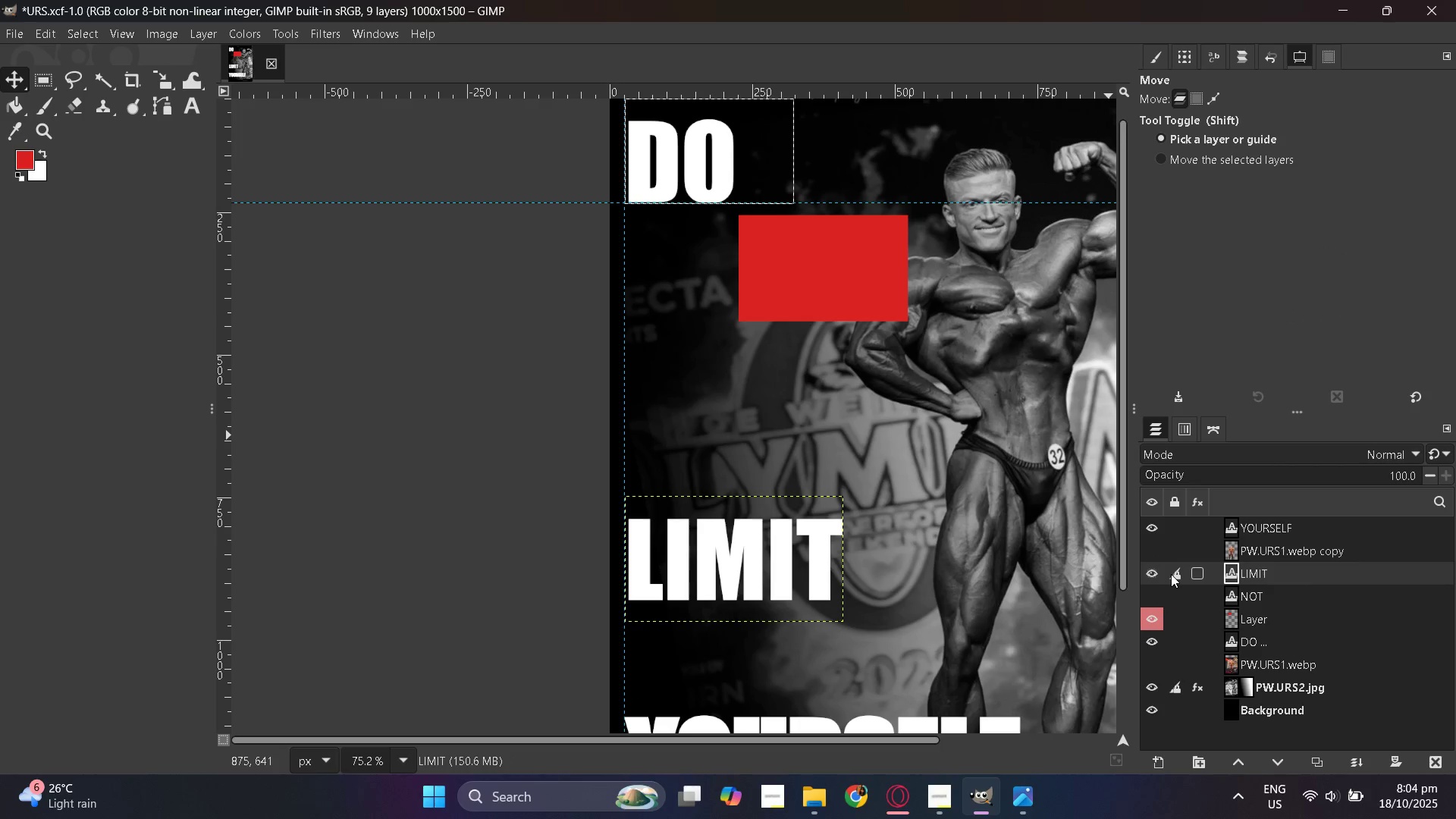 
triple_click([1171, 574])
 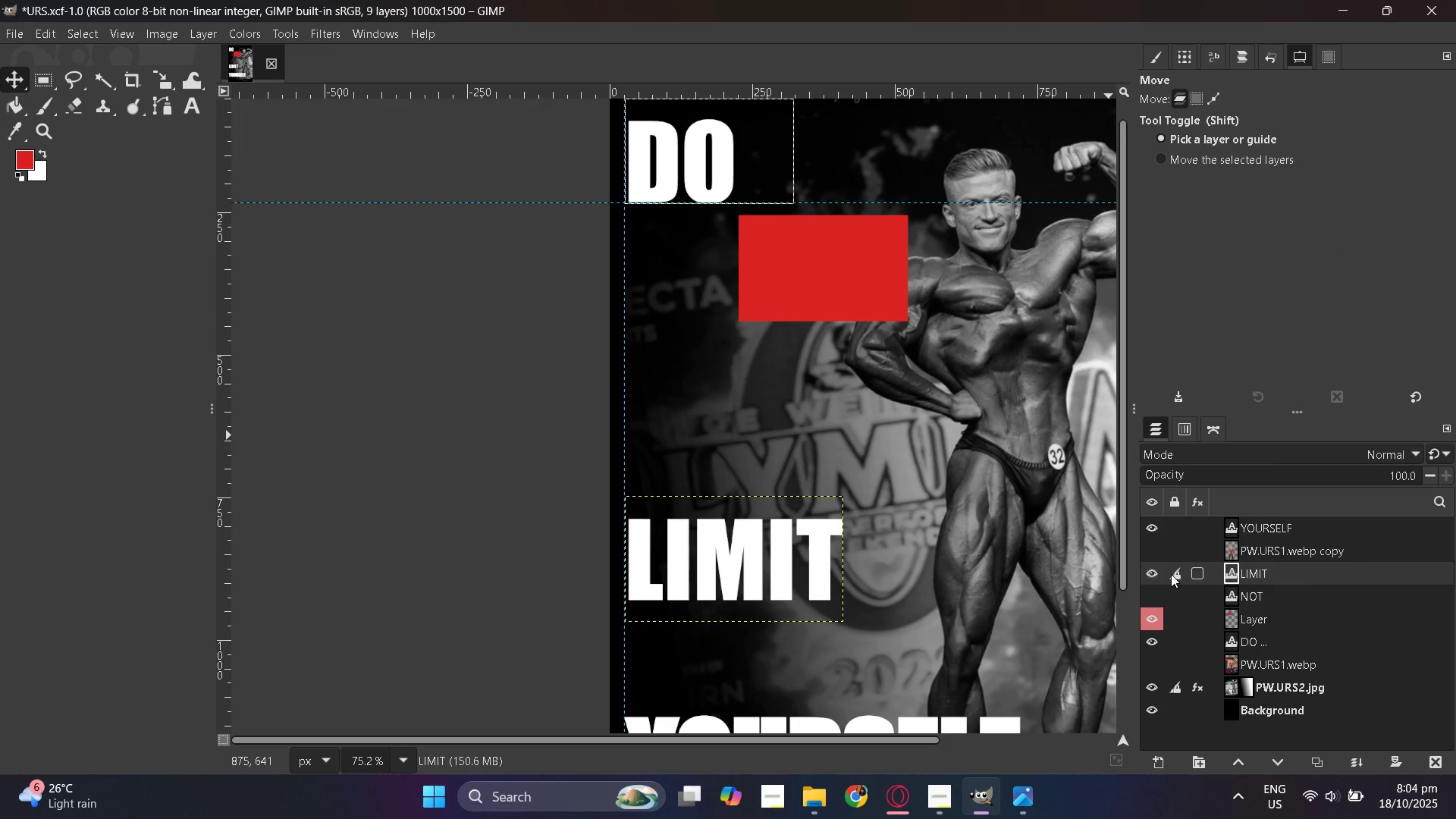 
triple_click([1171, 574])
 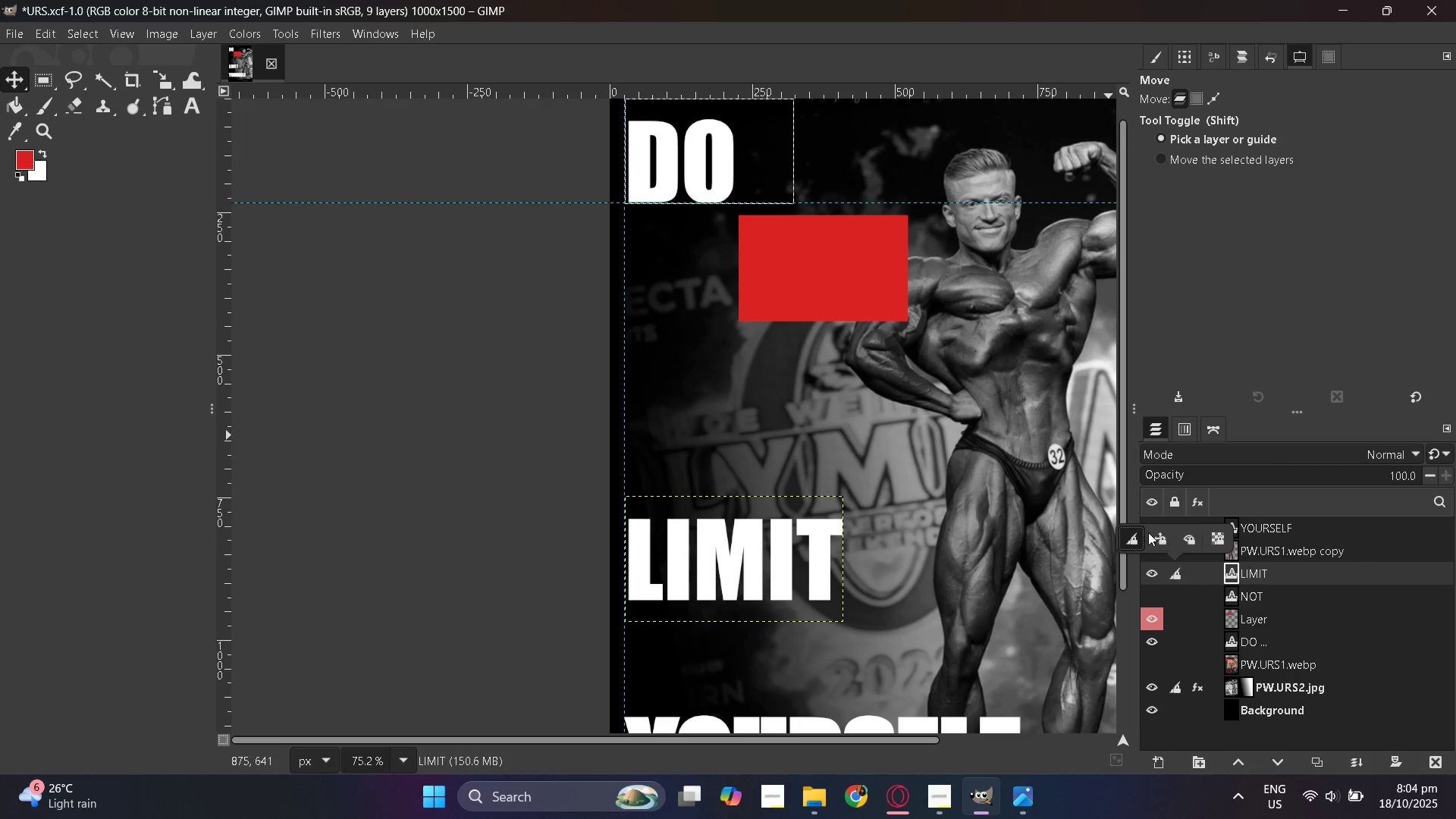 
left_click([1134, 533])
 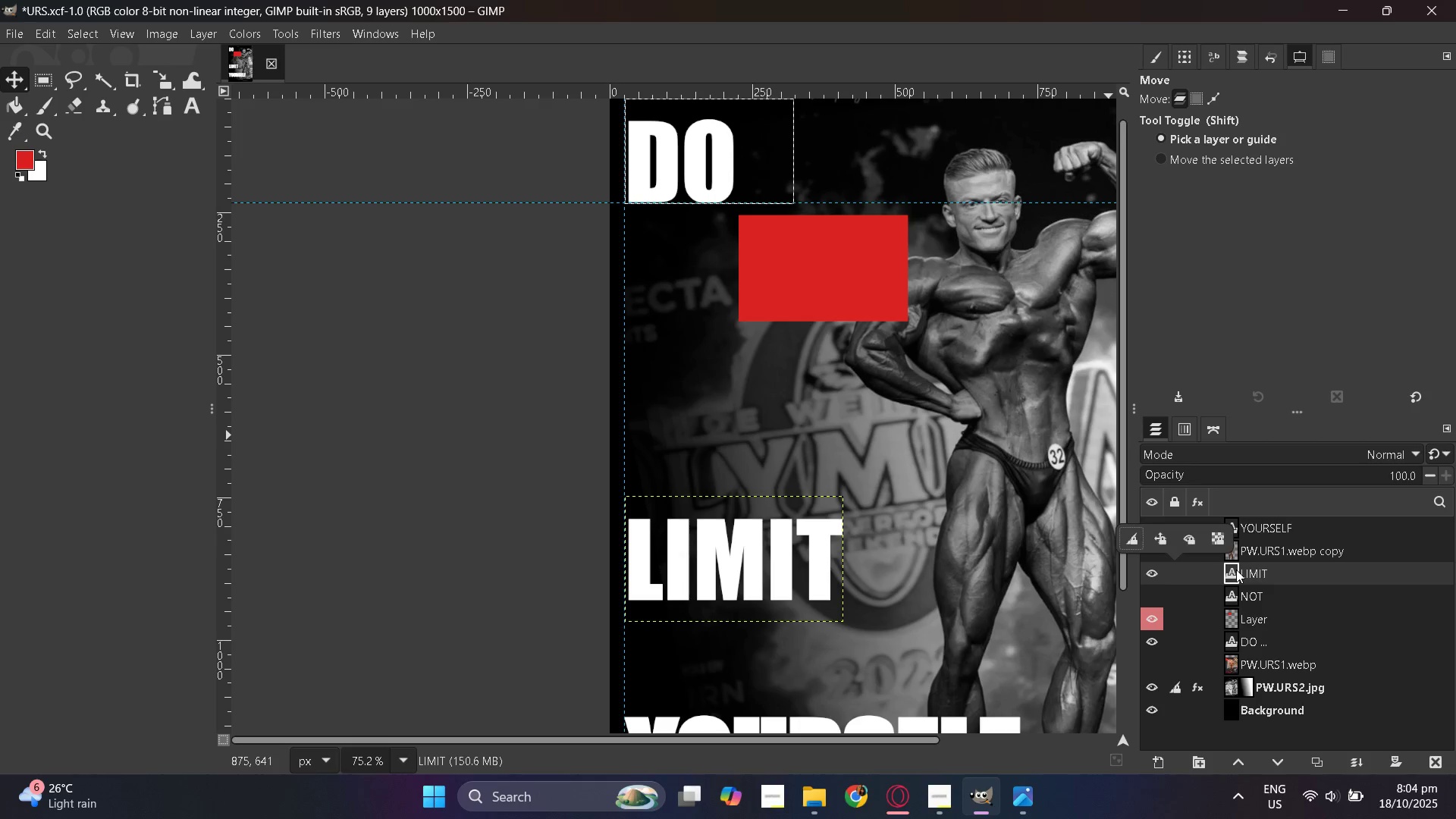 
double_click([1227, 554])
 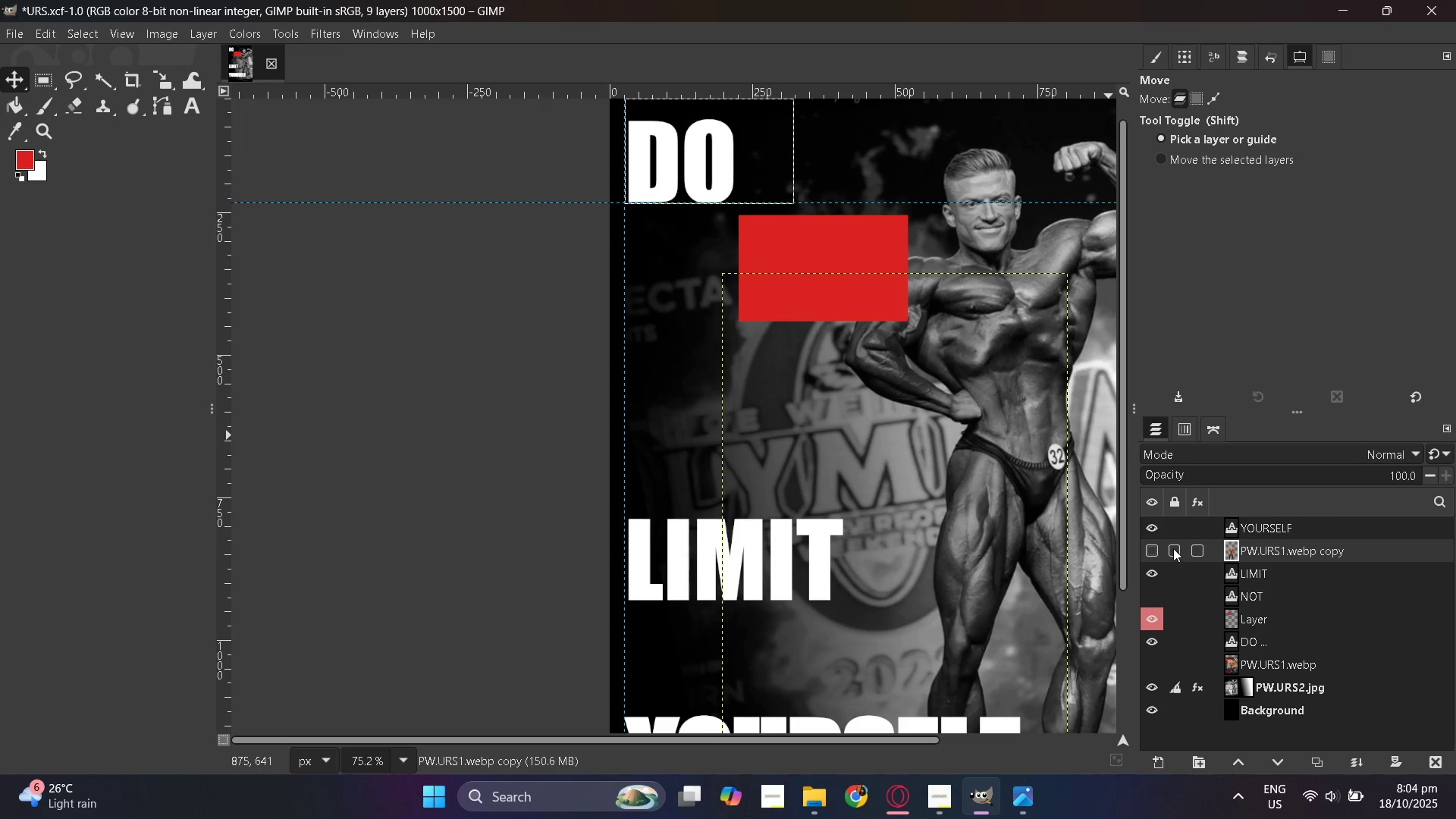 
left_click([1173, 548])
 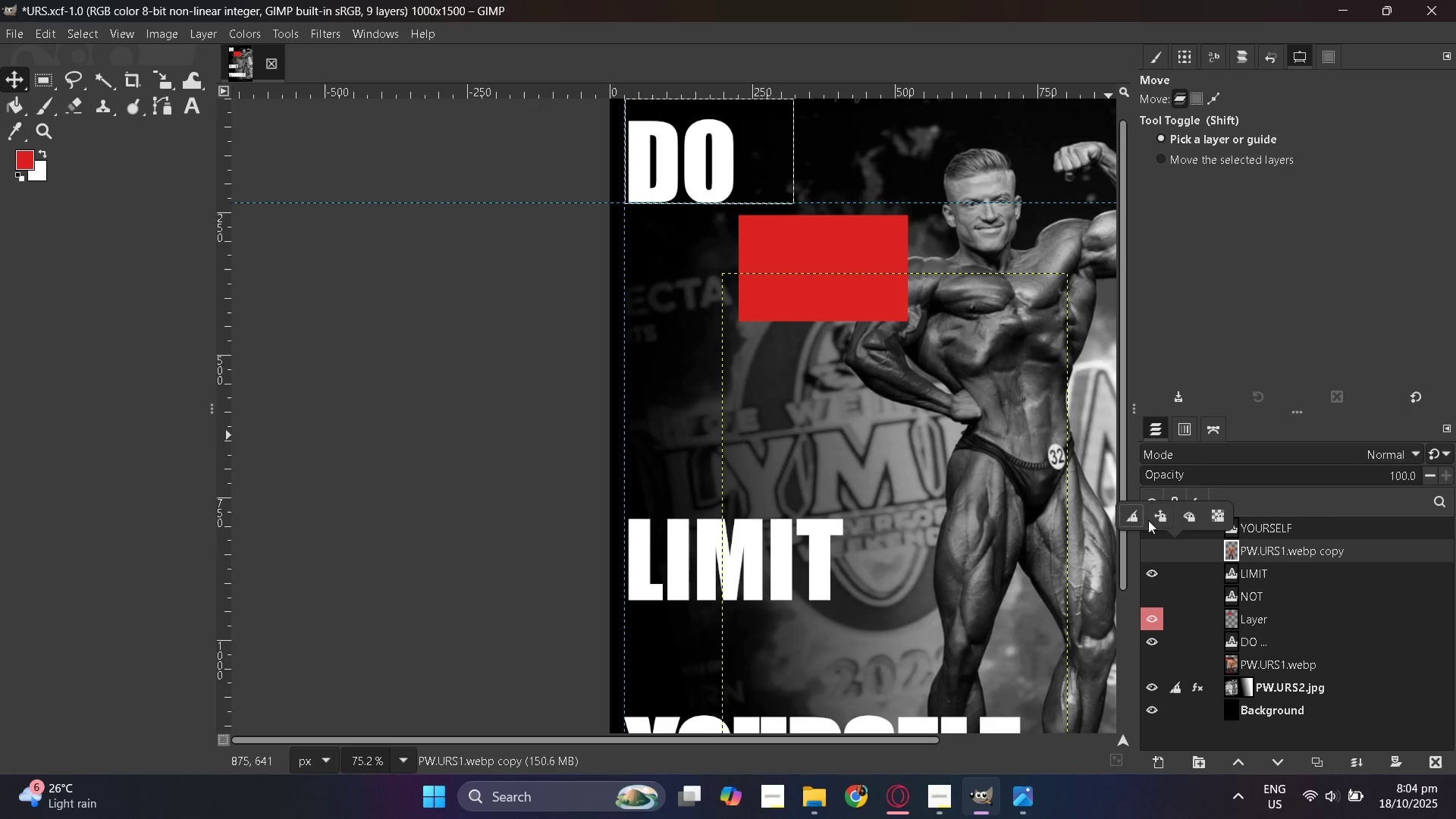 
left_click([1128, 513])
 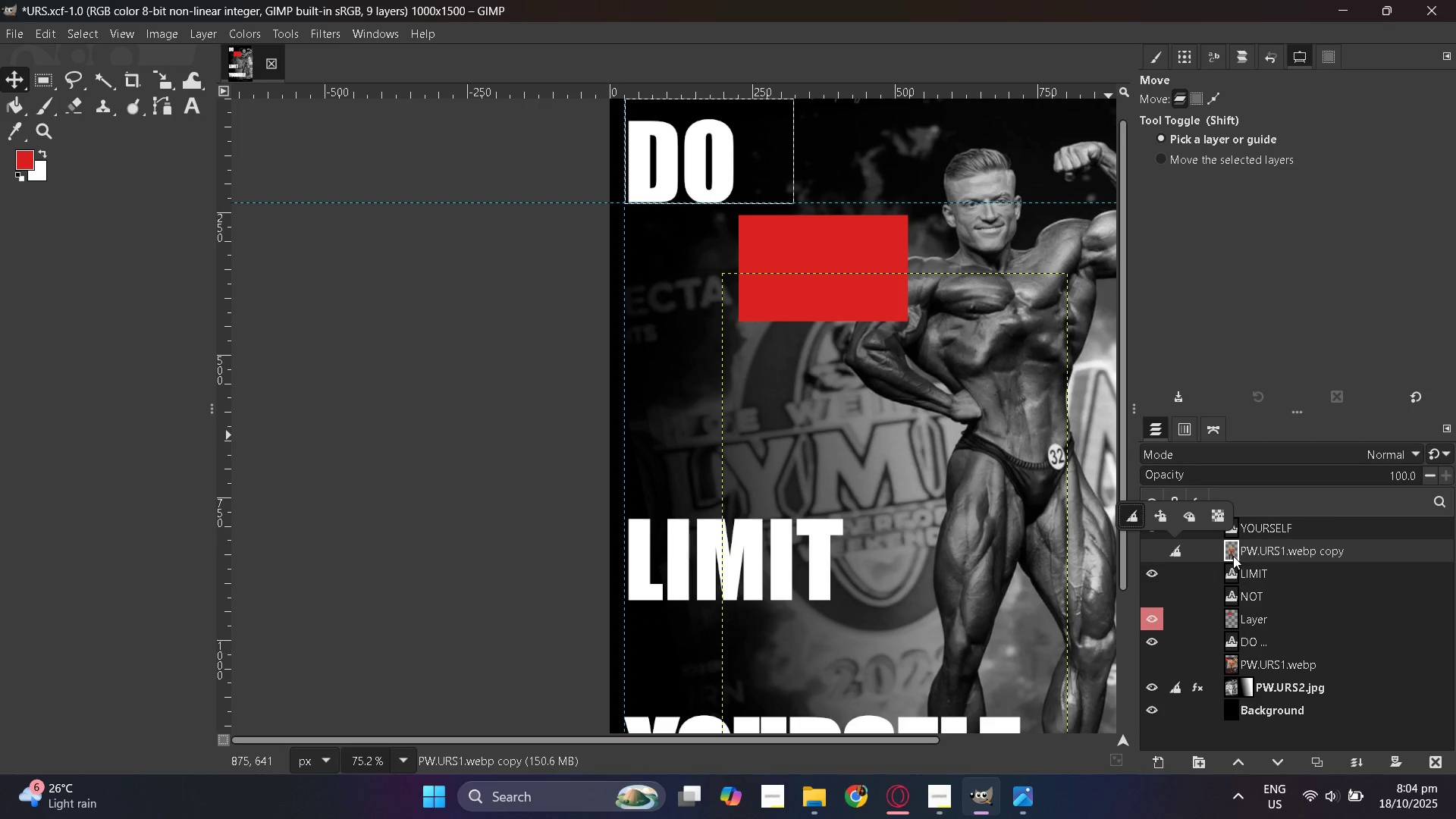 
left_click([1237, 554])
 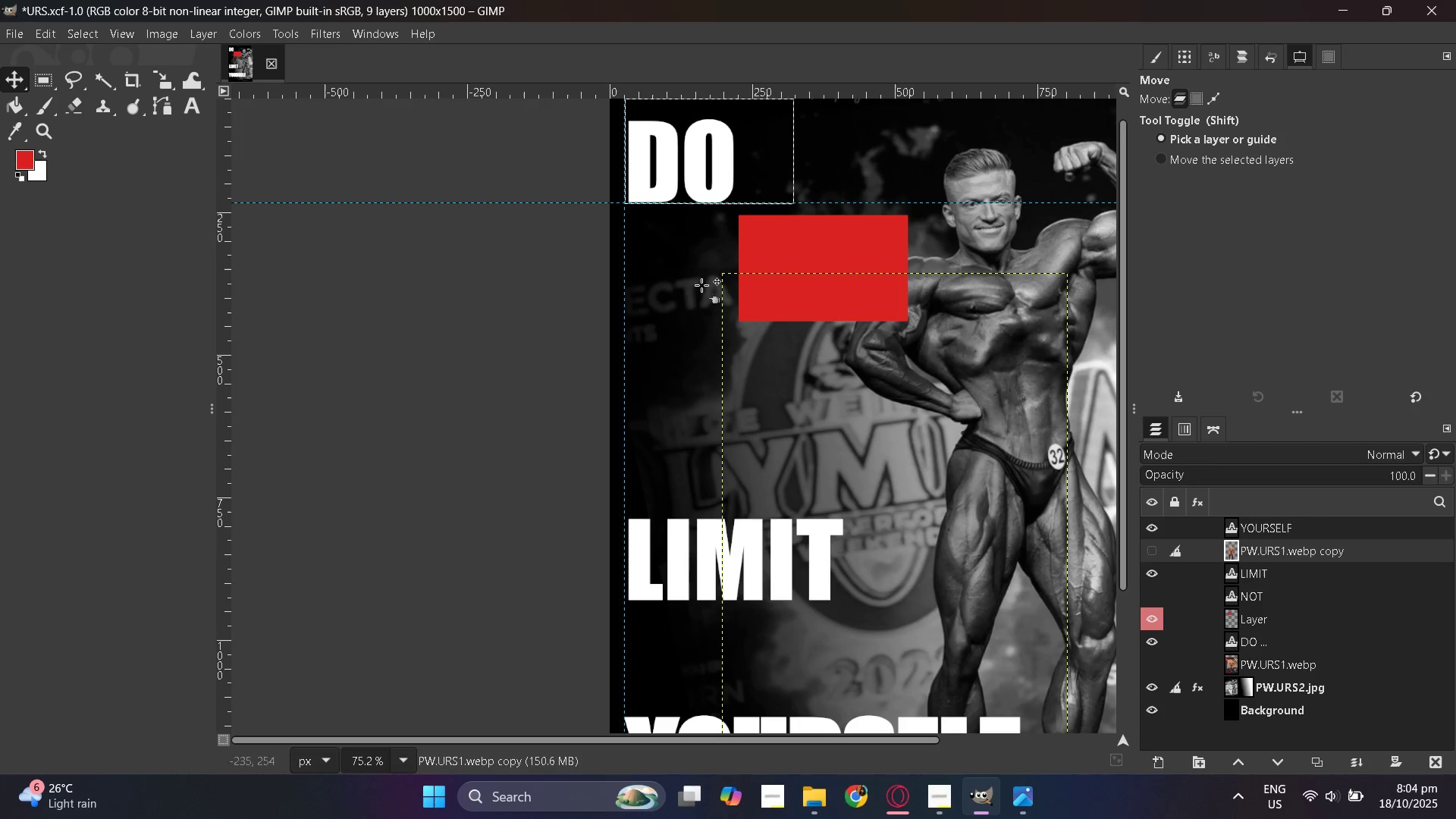 
left_click([1244, 626])
 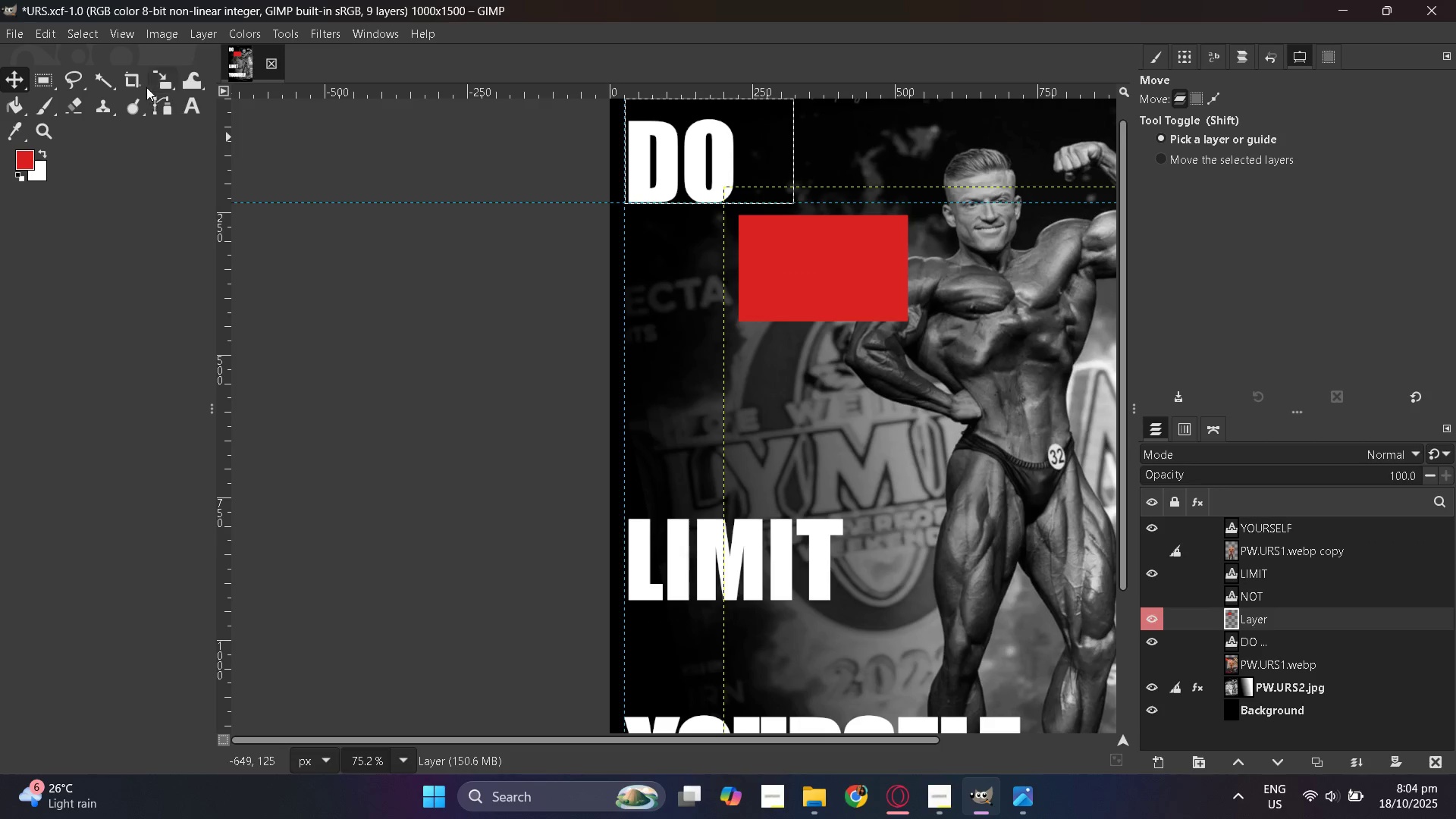 
left_click([141, 83])
 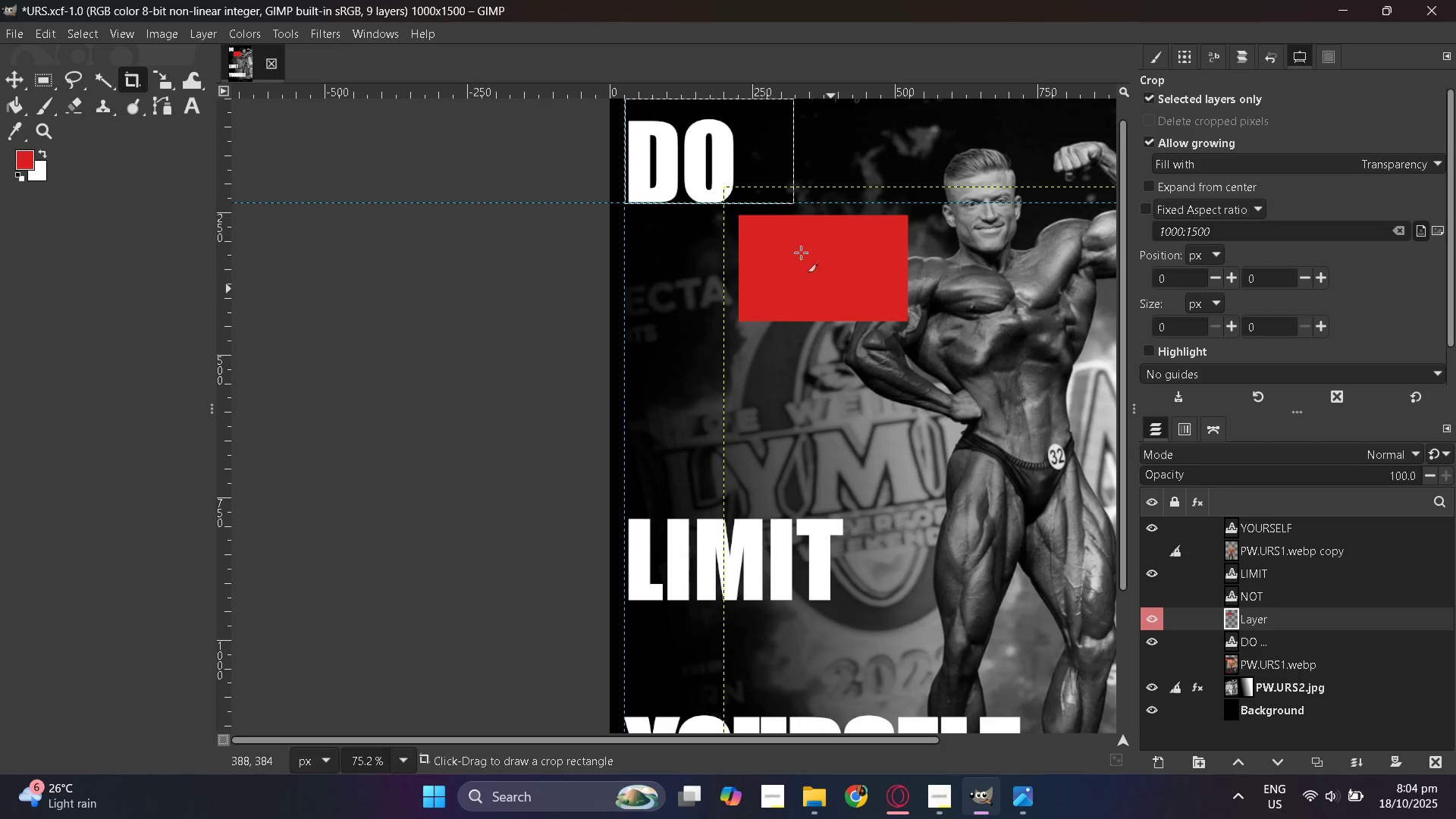 
left_click_drag(start_coordinate=[786, 243], to_coordinate=[907, 322])
 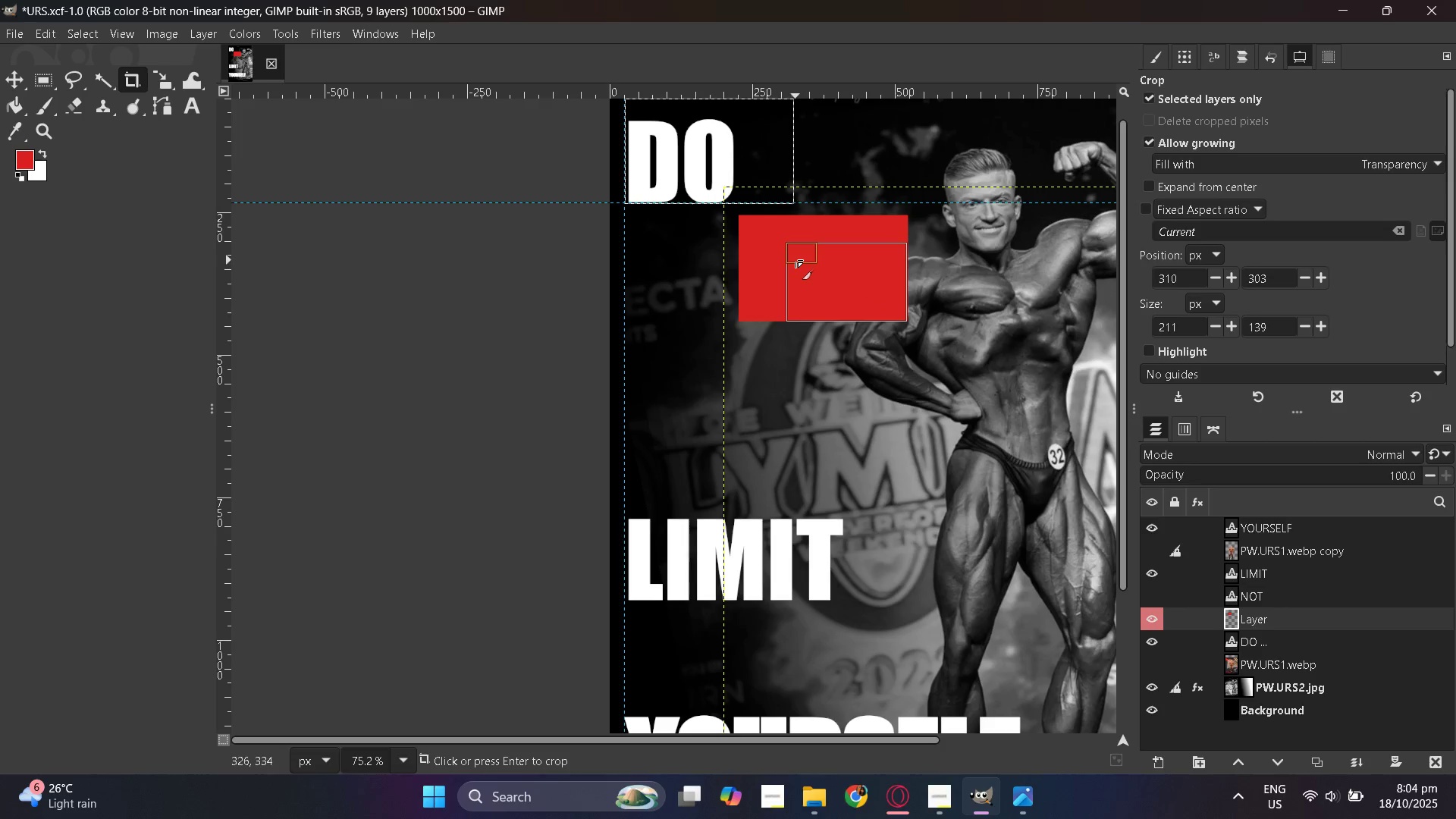 
left_click_drag(start_coordinate=[795, 260], to_coordinate=[748, 233])
 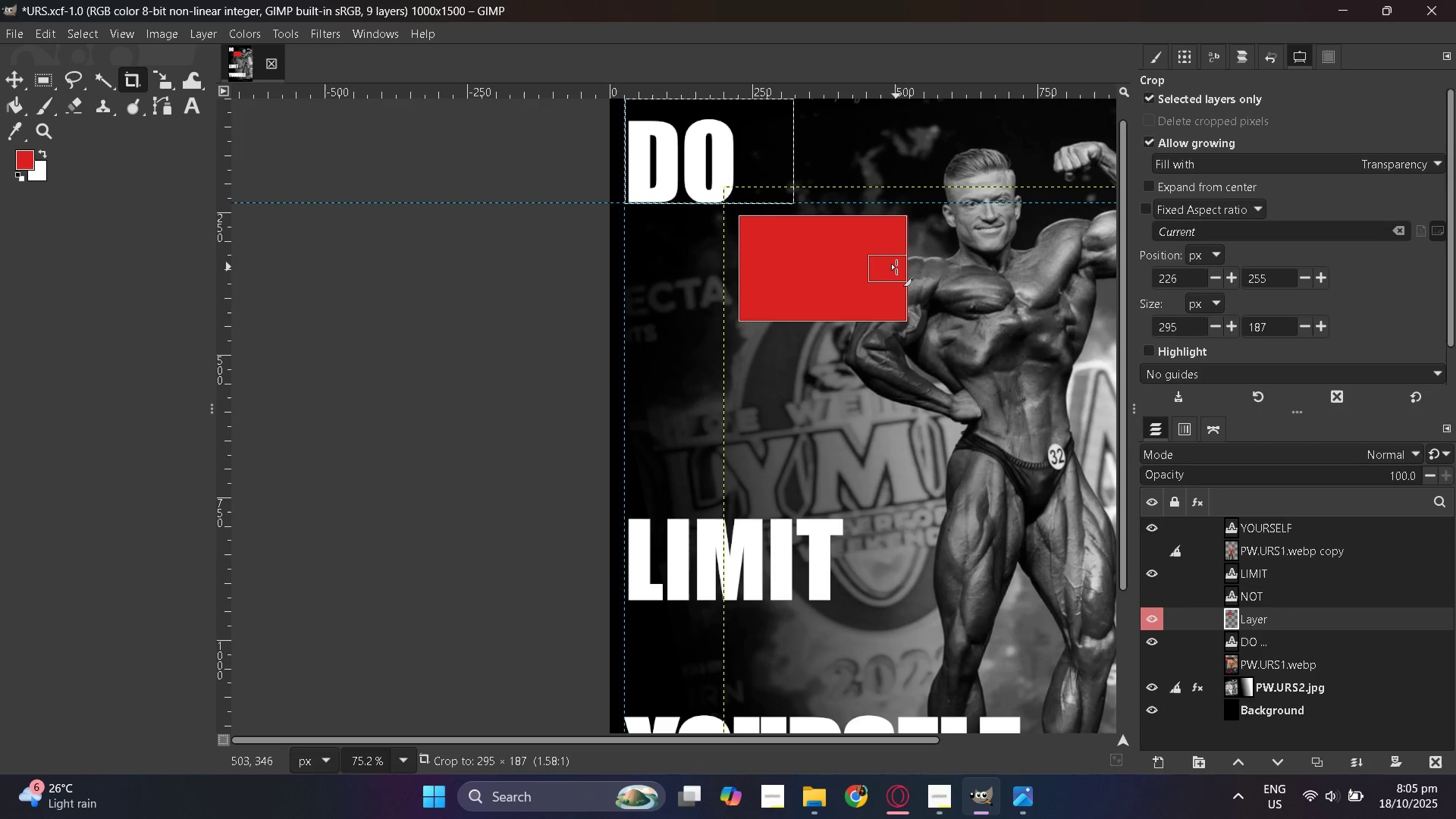 
left_click([896, 267])
 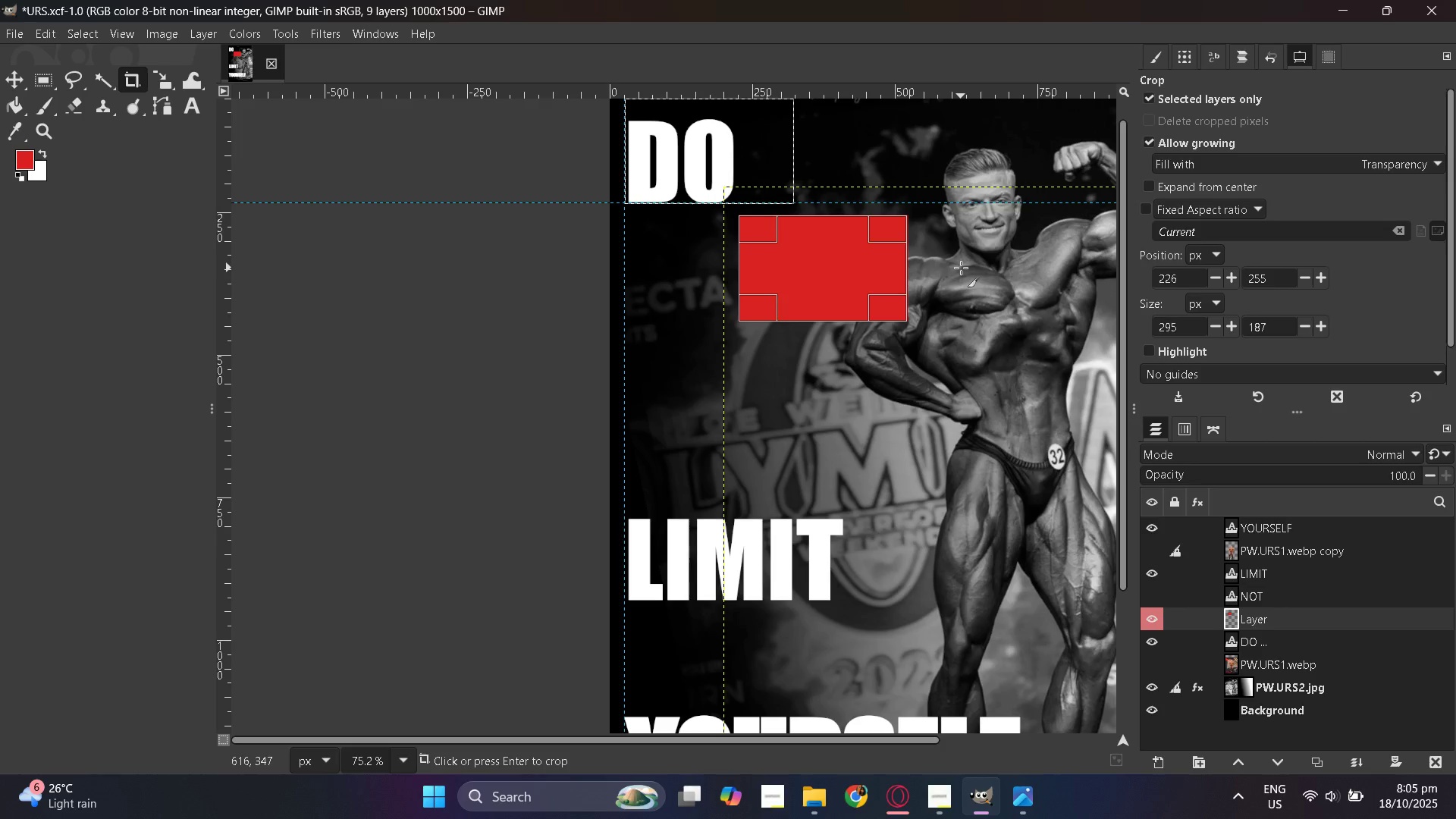 
key(Enter)
 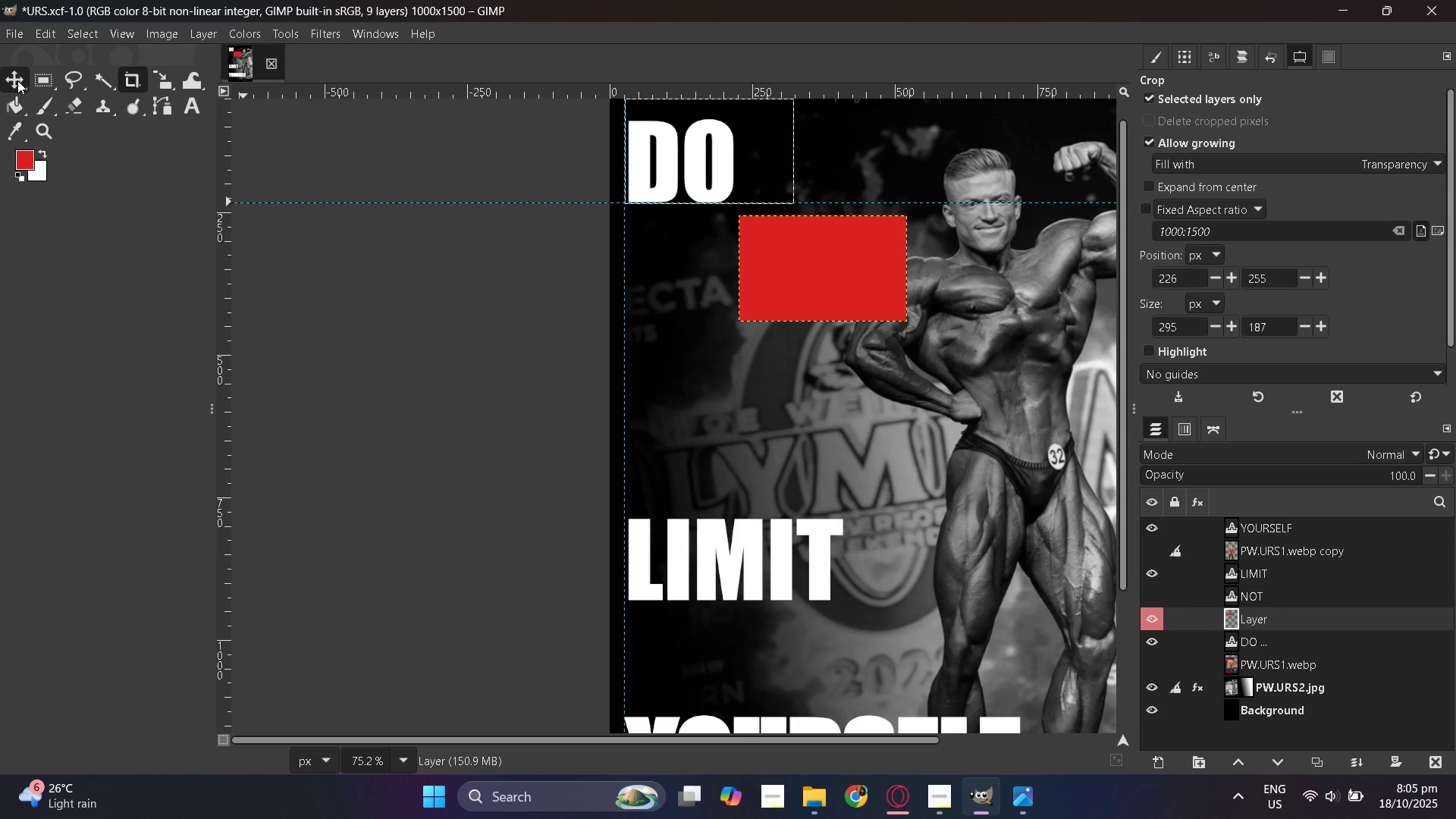 
left_click([17, 80])
 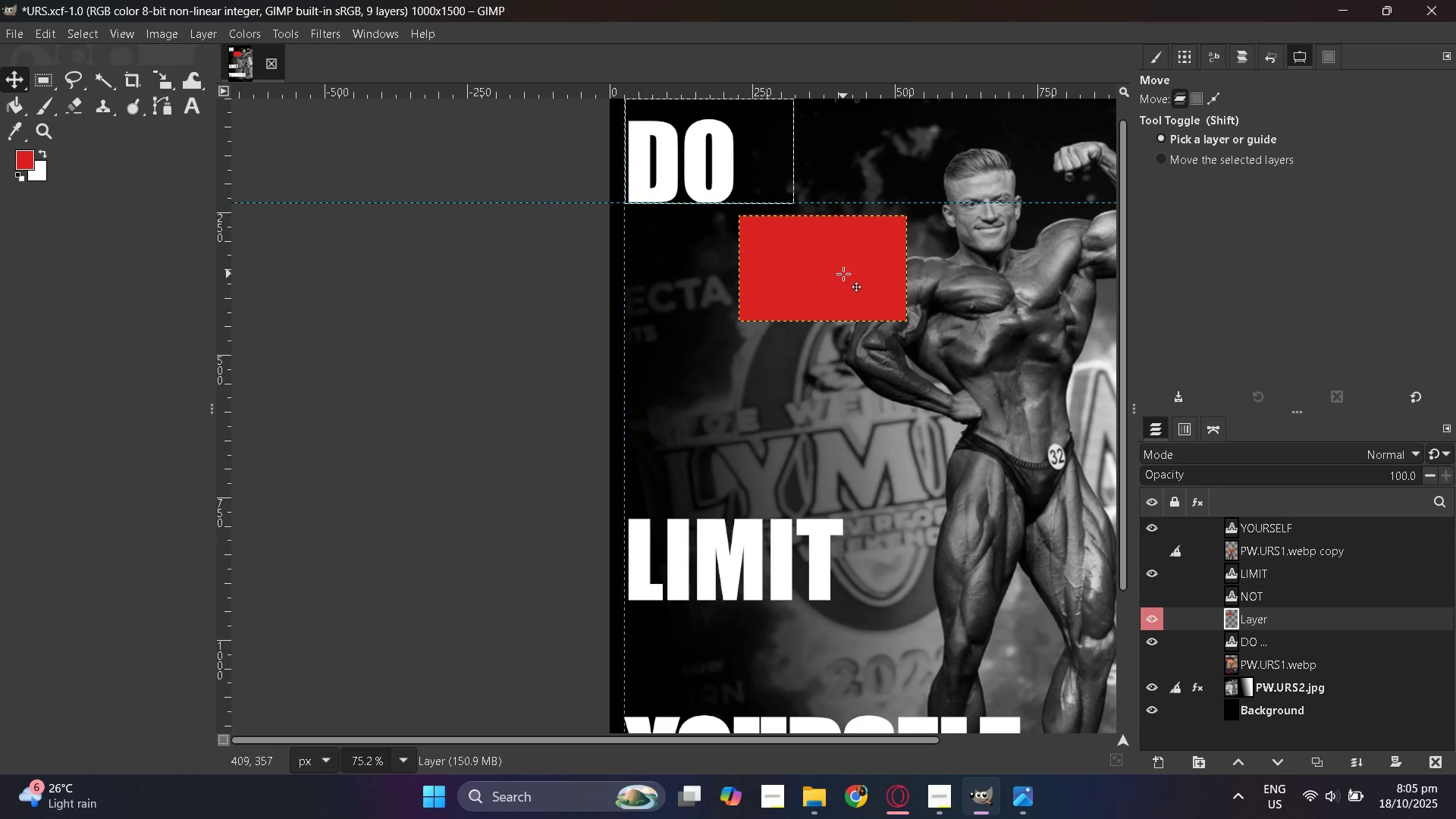 
left_click_drag(start_coordinate=[843, 274], to_coordinate=[730, 262])
 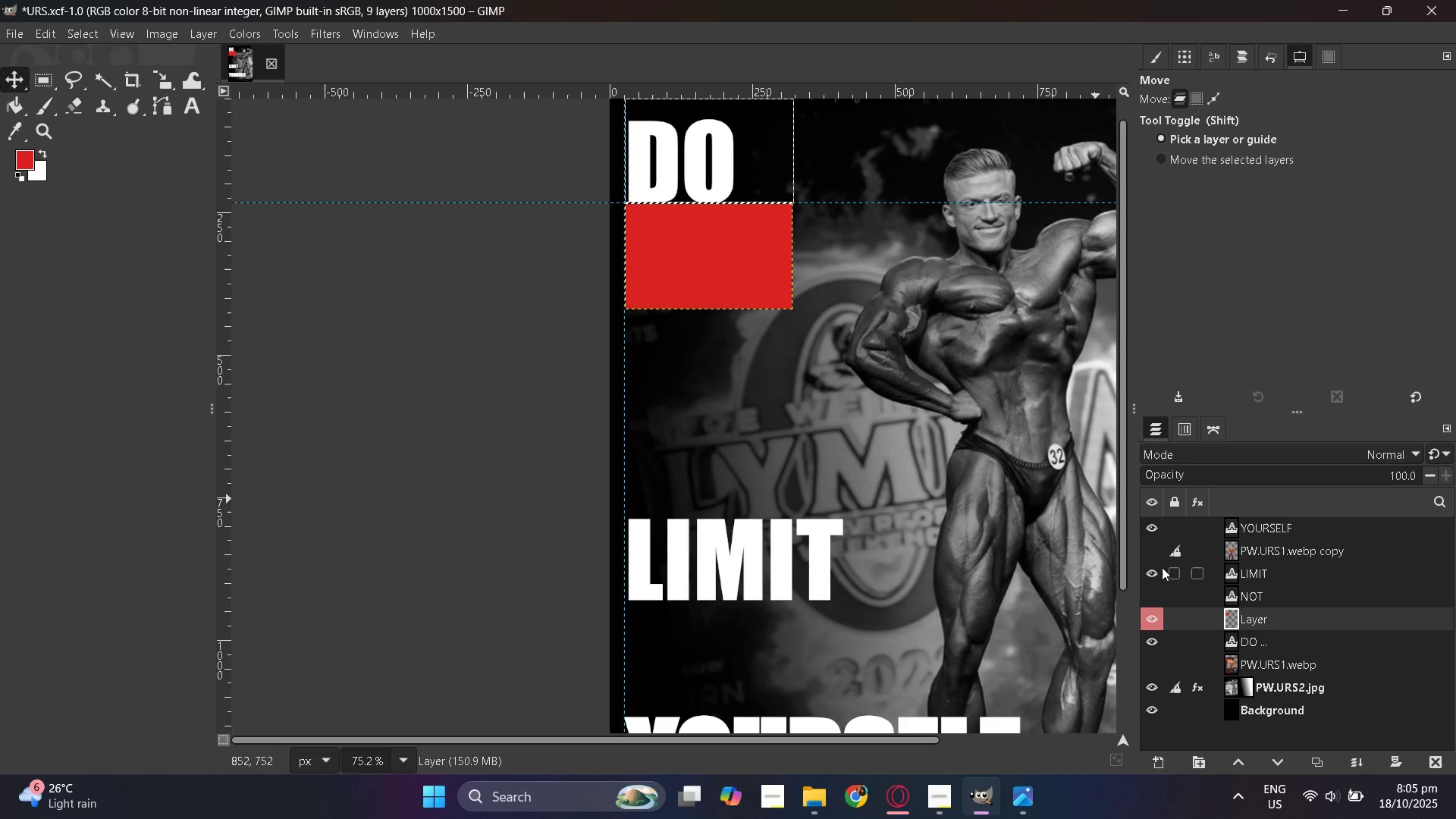 
double_click([1150, 573])
 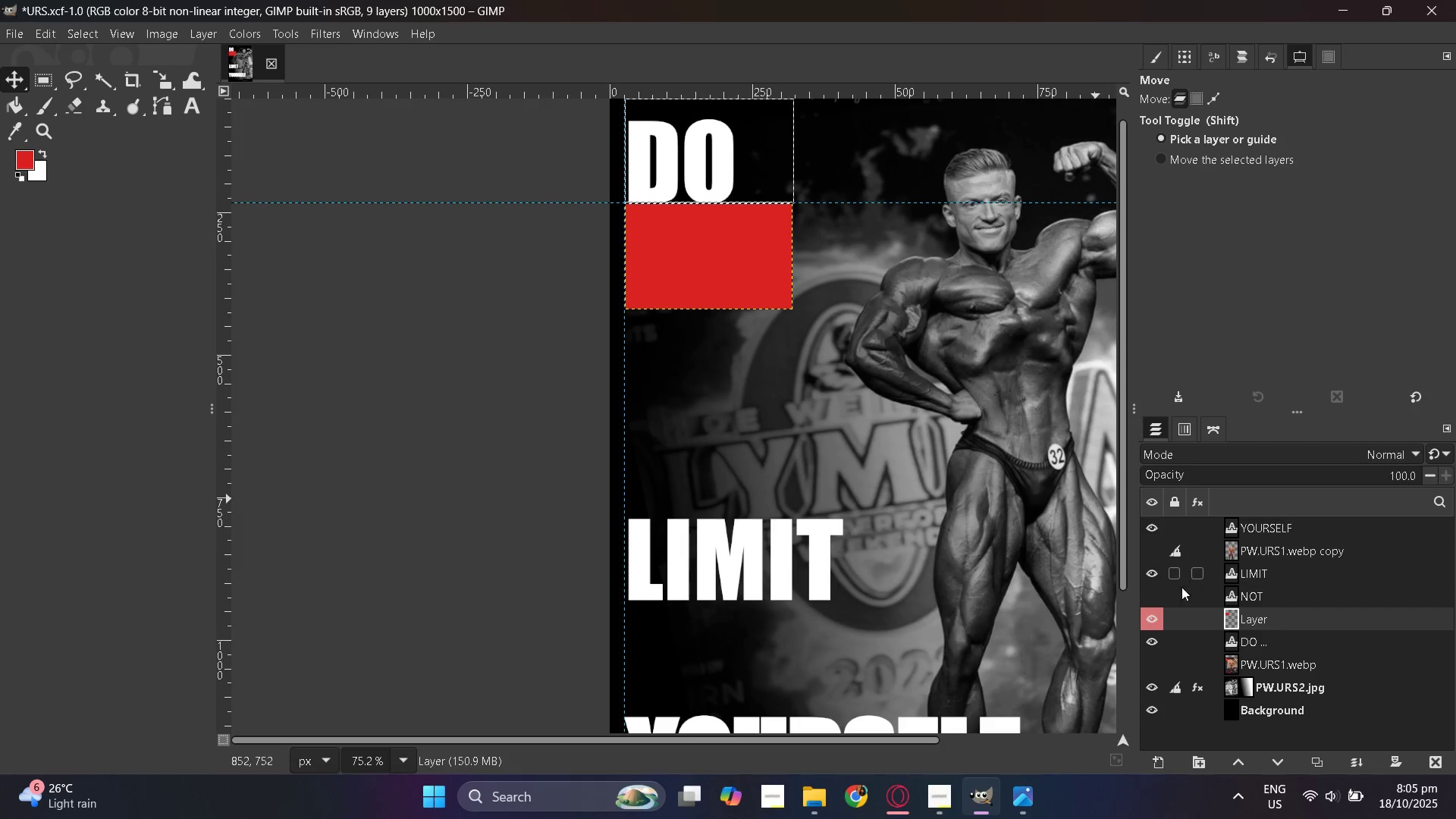 
left_click([1153, 591])
 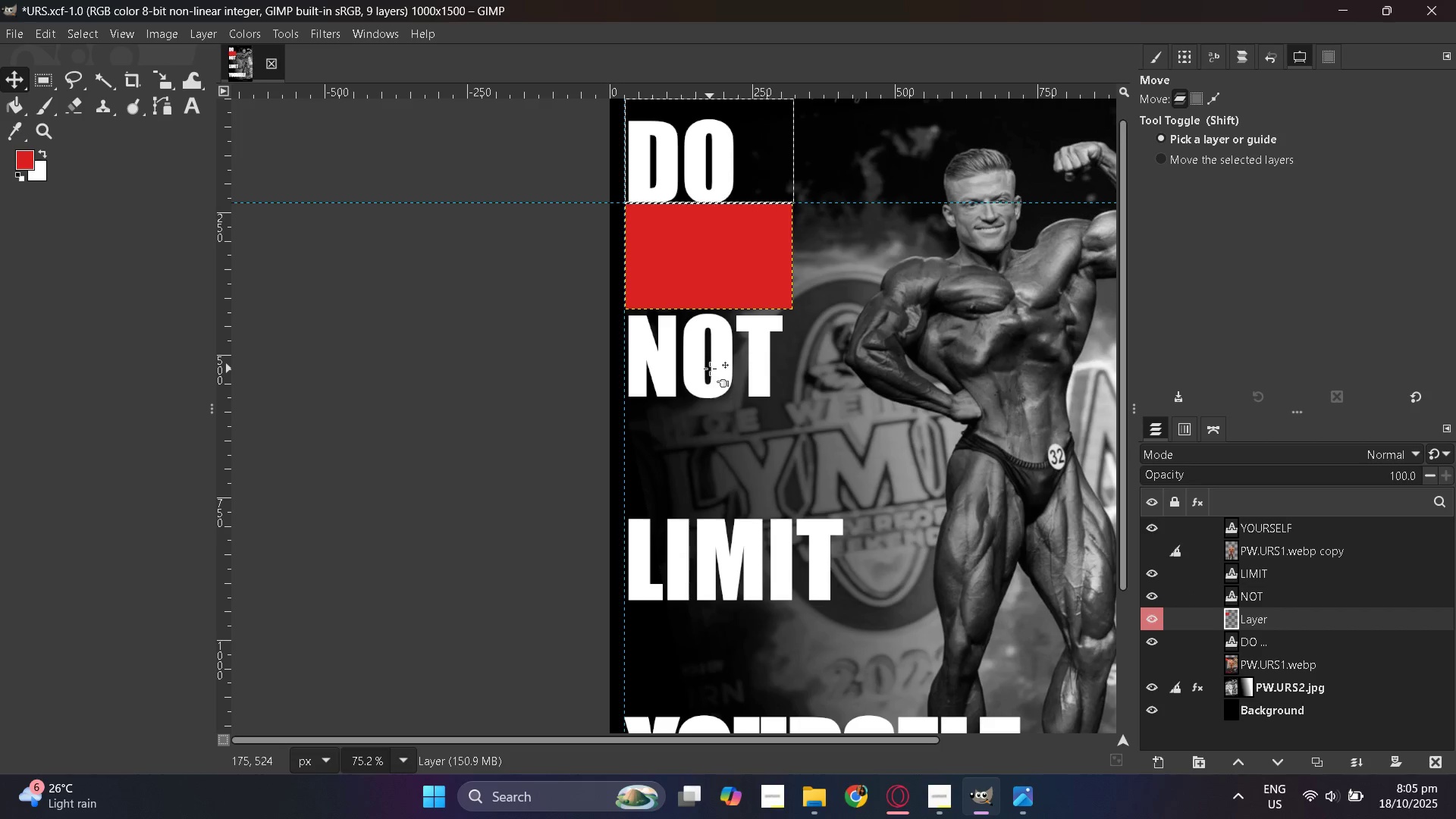 
left_click([710, 369])
 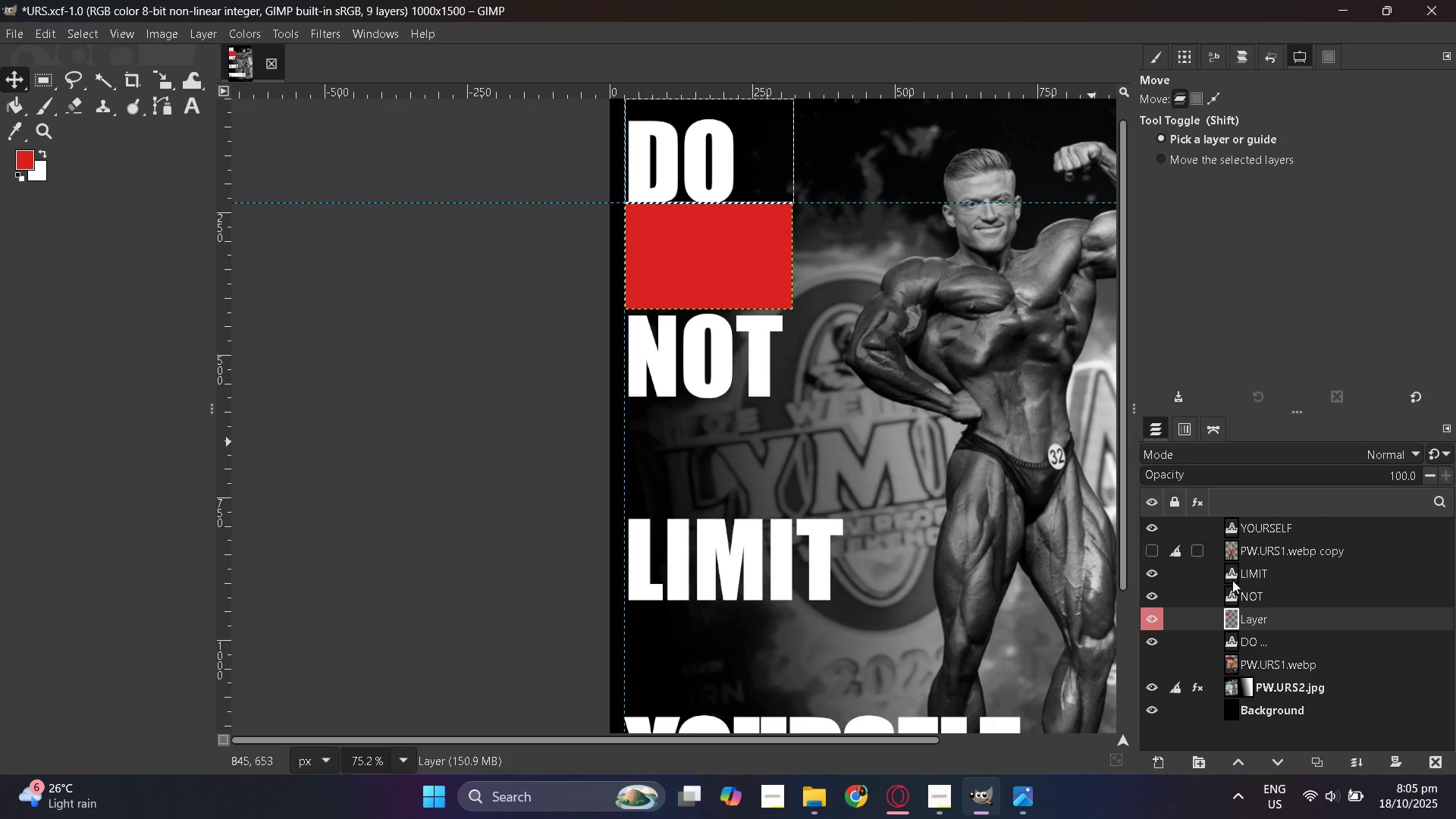 
left_click([1236, 585])
 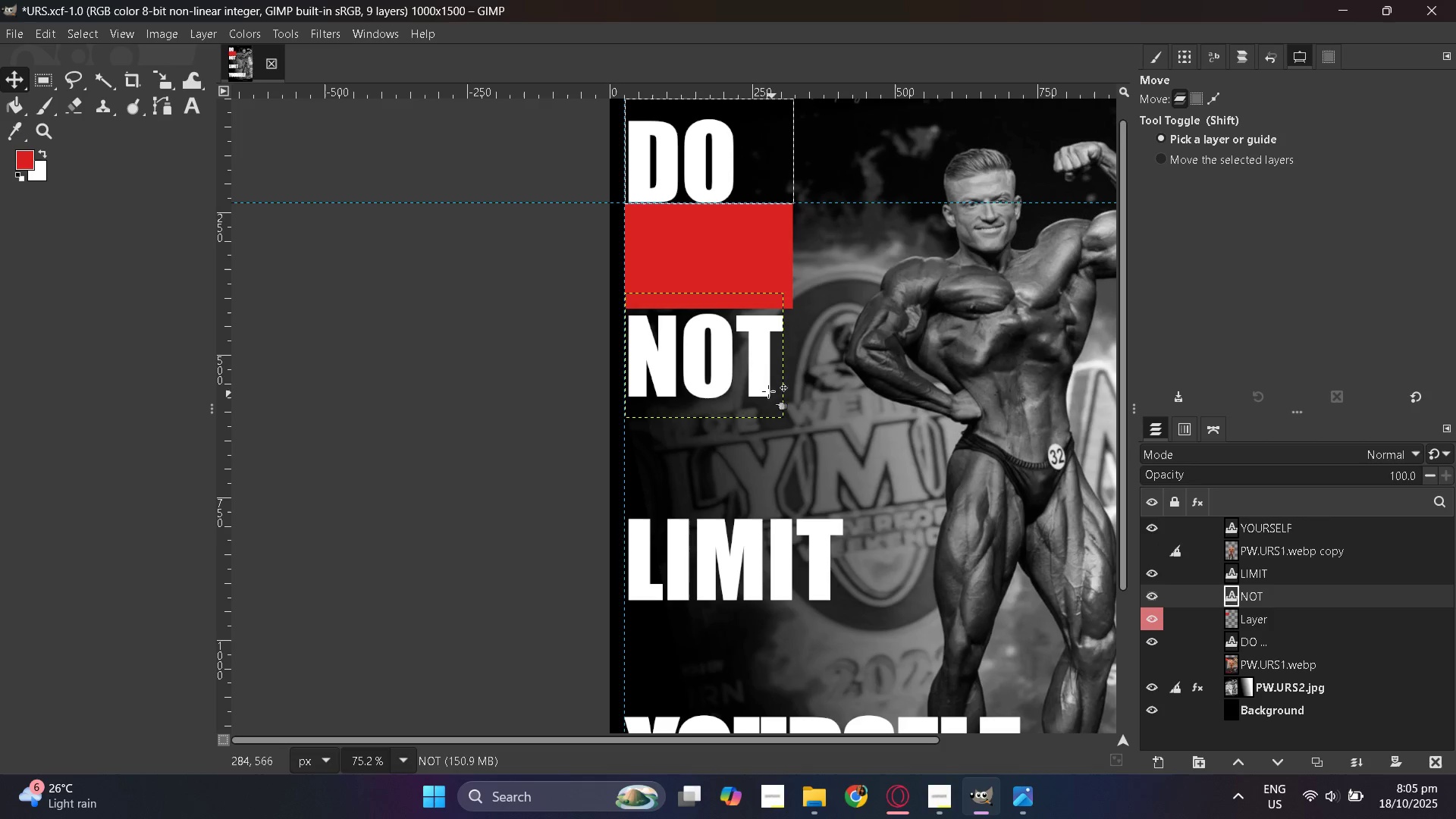 
left_click_drag(start_coordinate=[707, 372], to_coordinate=[707, 387])
 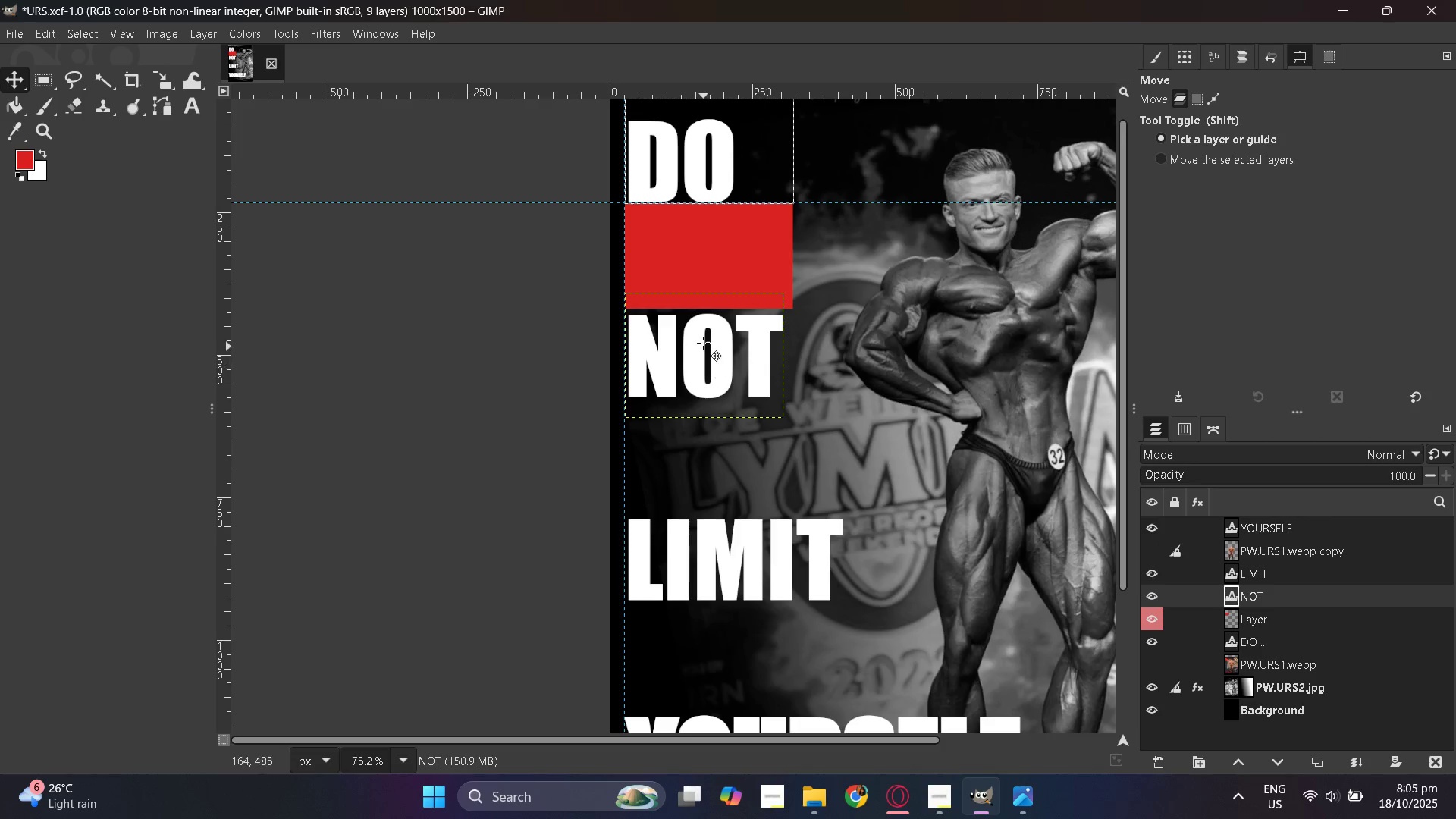 
left_click_drag(start_coordinate=[703, 343], to_coordinate=[702, 337])
 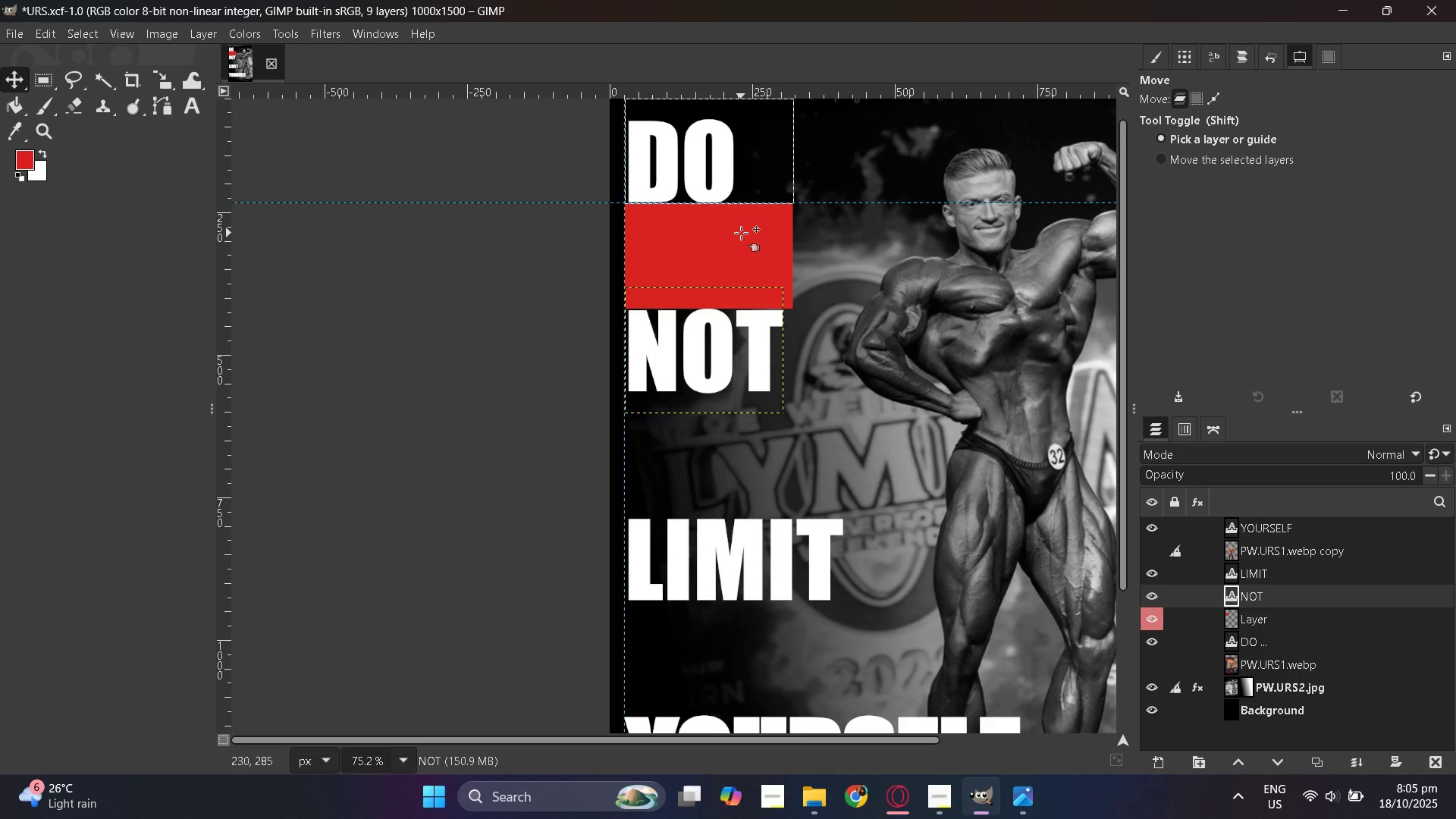 
left_click([739, 232])
 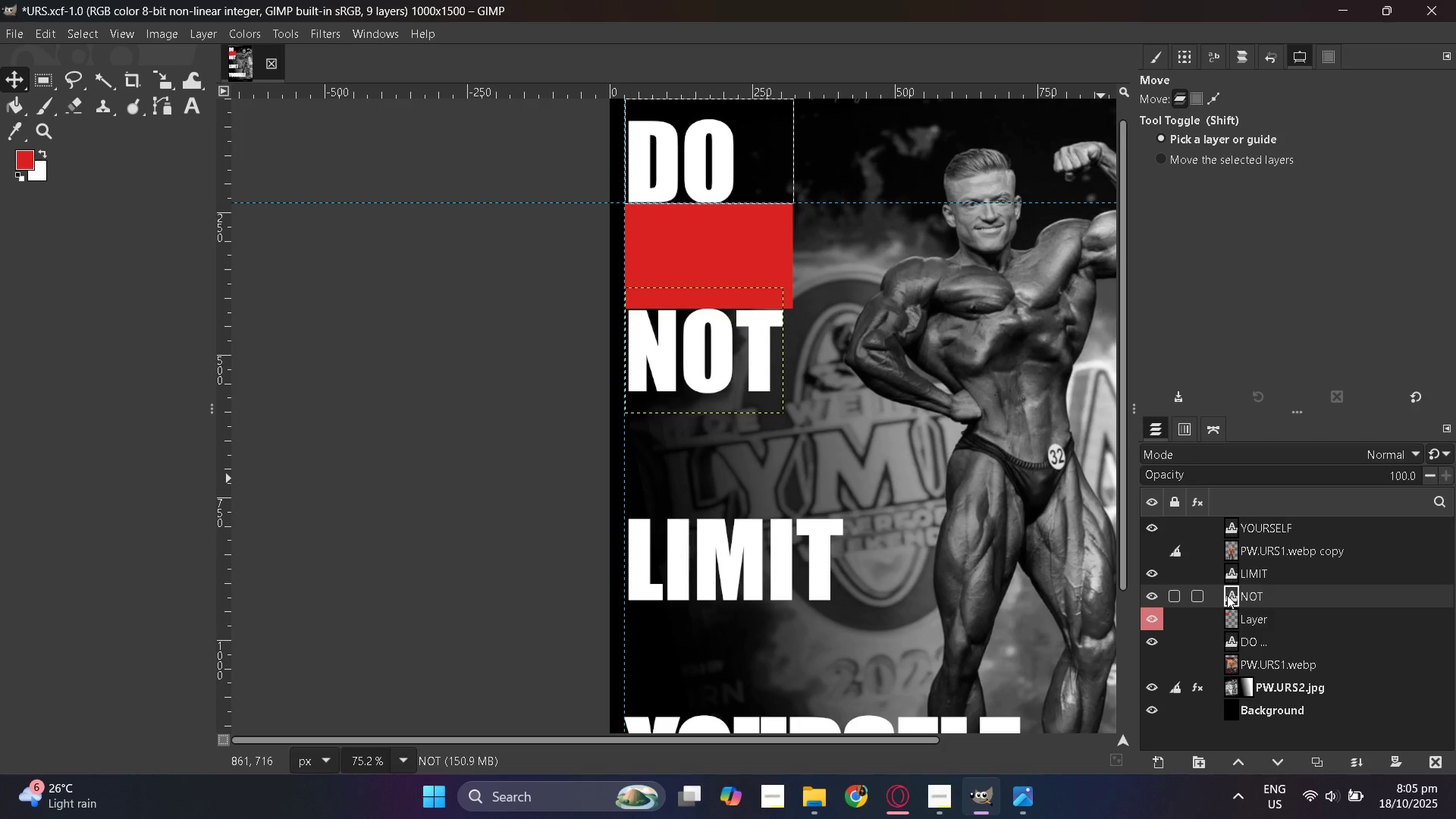 
left_click([1232, 617])
 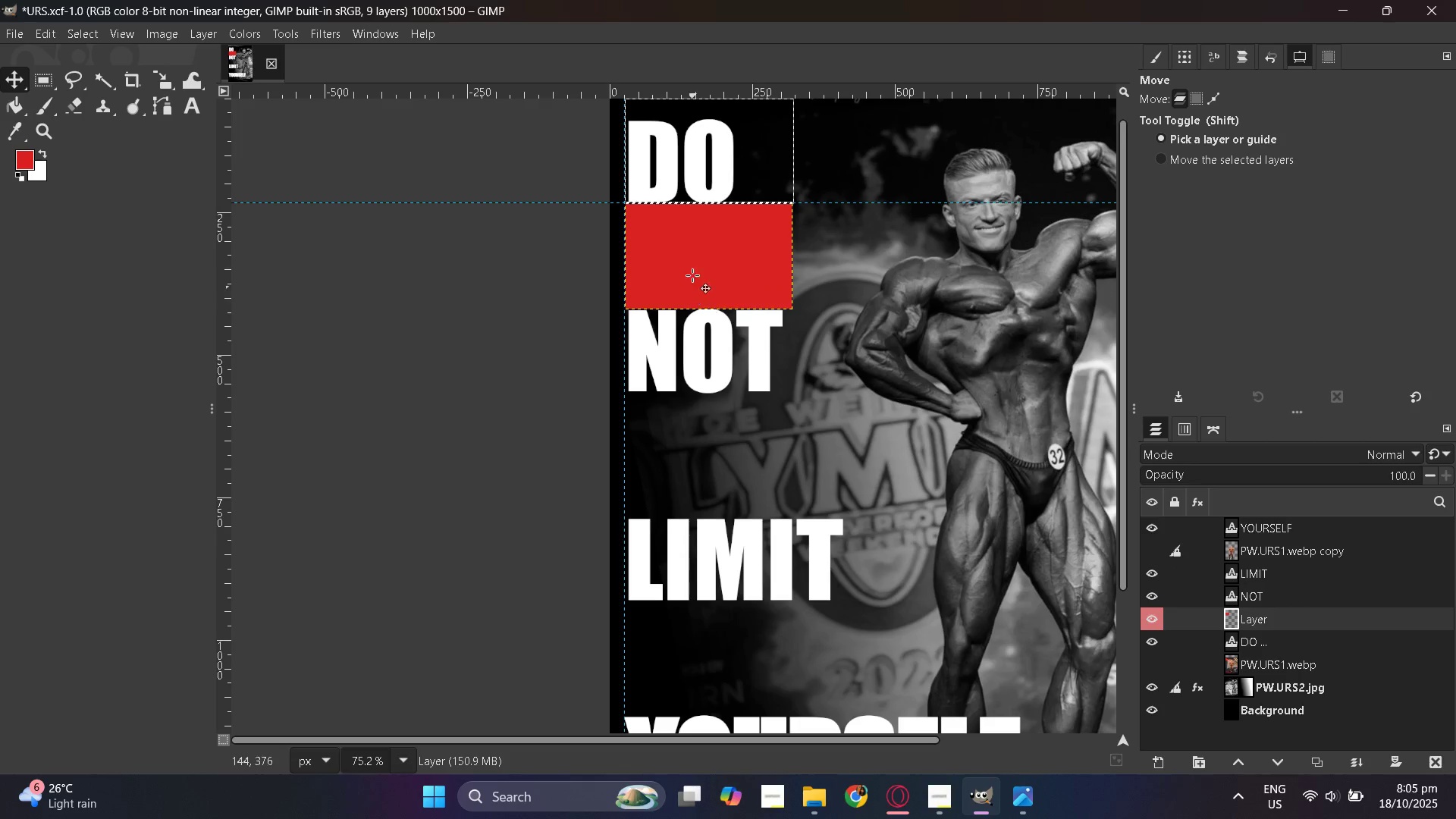 
left_click_drag(start_coordinate=[693, 267], to_coordinate=[697, 456])
 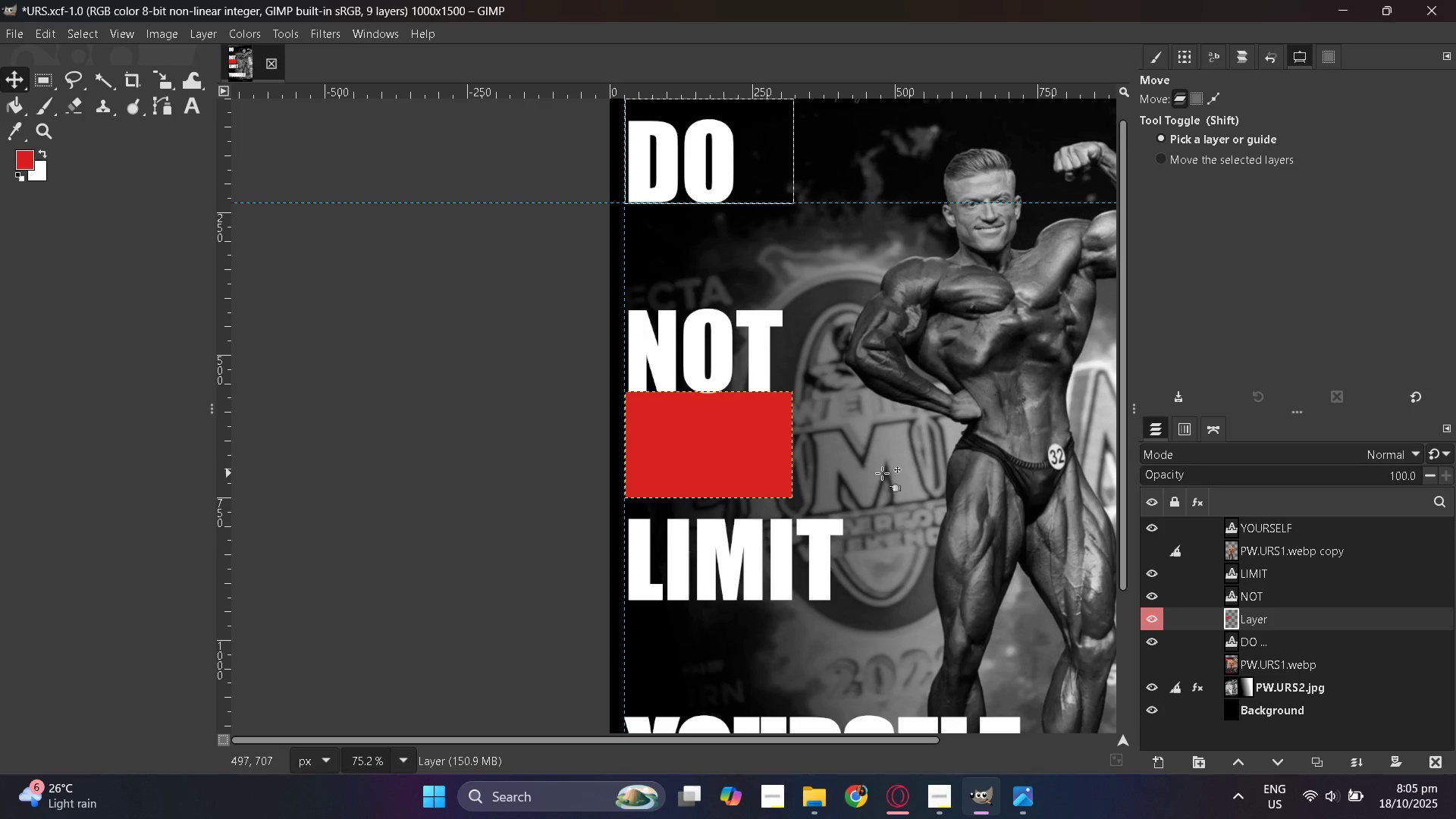 
scroll: coordinate [871, 472], scroll_direction: down, amount: 1.0
 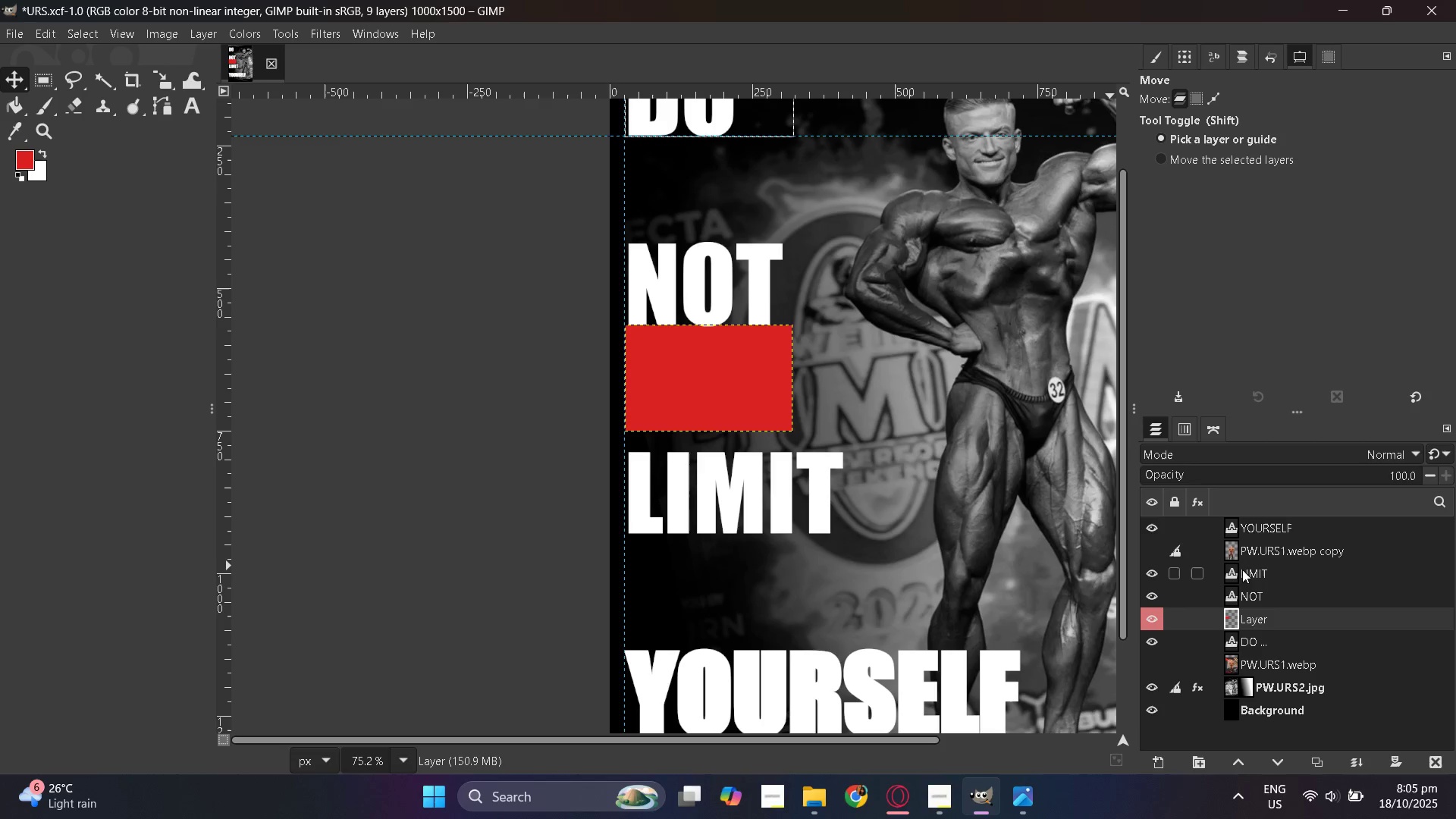 
left_click([1238, 574])
 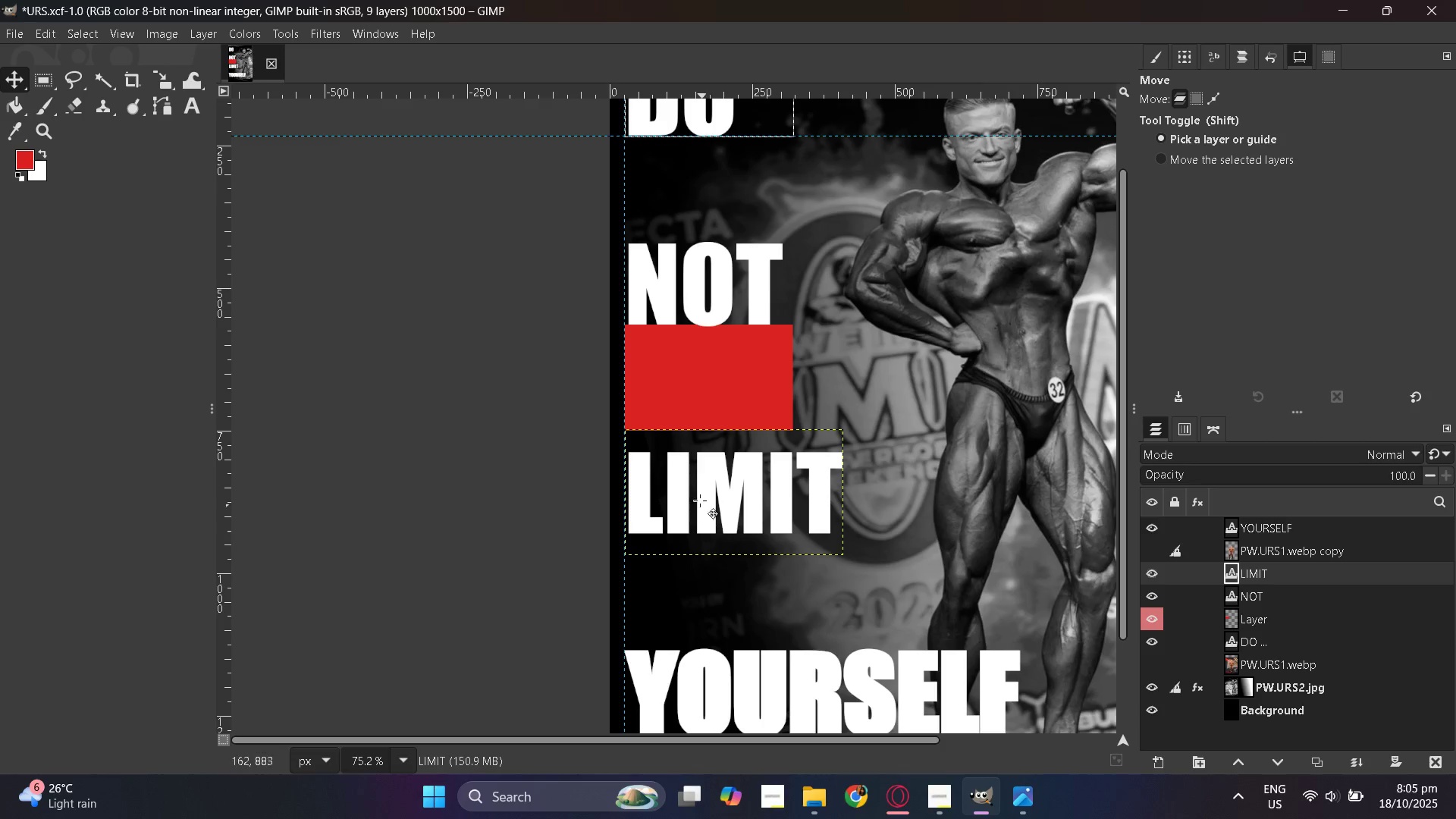 
left_click_drag(start_coordinate=[701, 497], to_coordinate=[702, 475])
 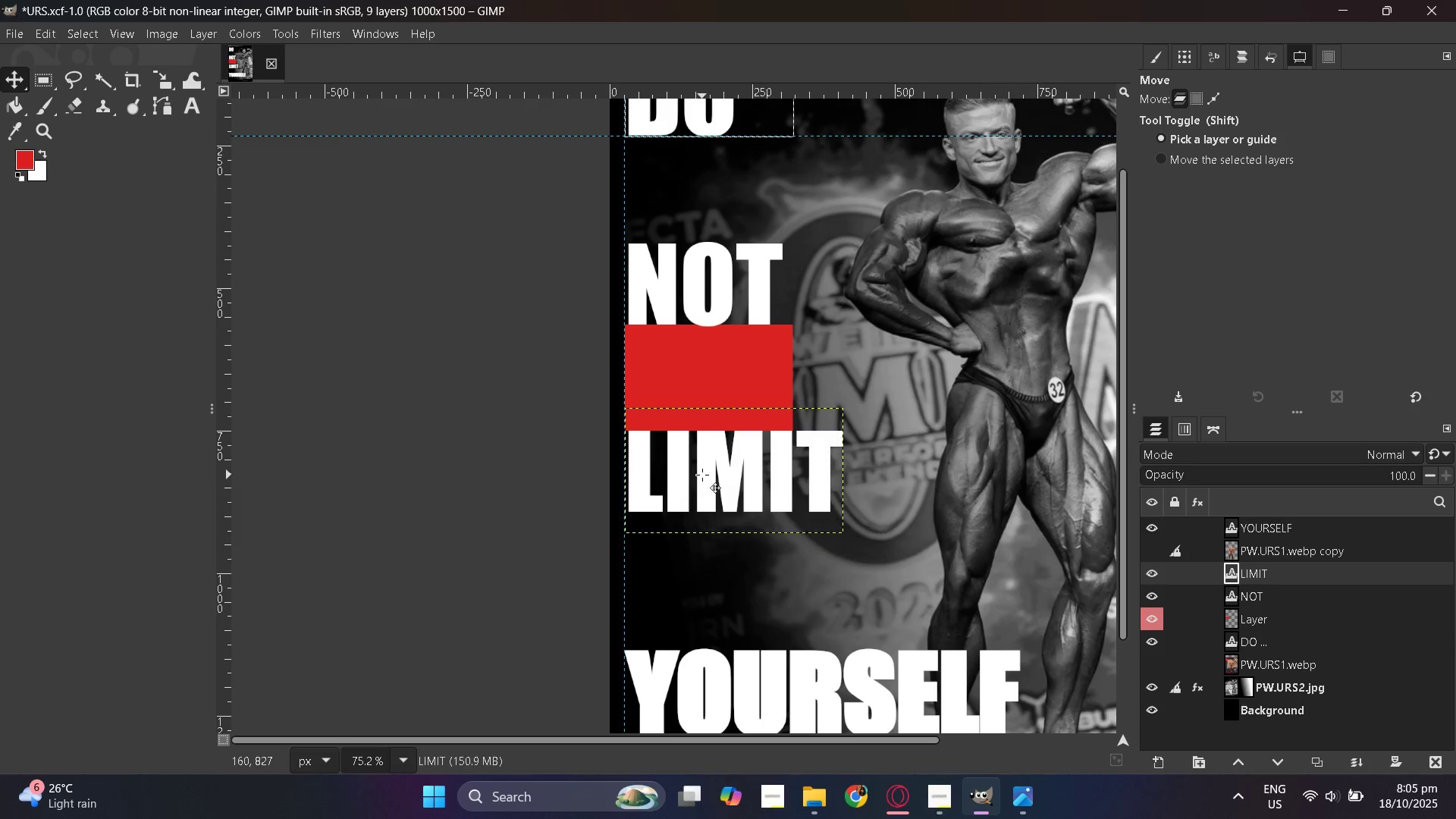 
hold_key(key=ControlLeft, duration=0.57)
scroll: coordinate [730, 472], scroll_direction: down, amount: 5.0
 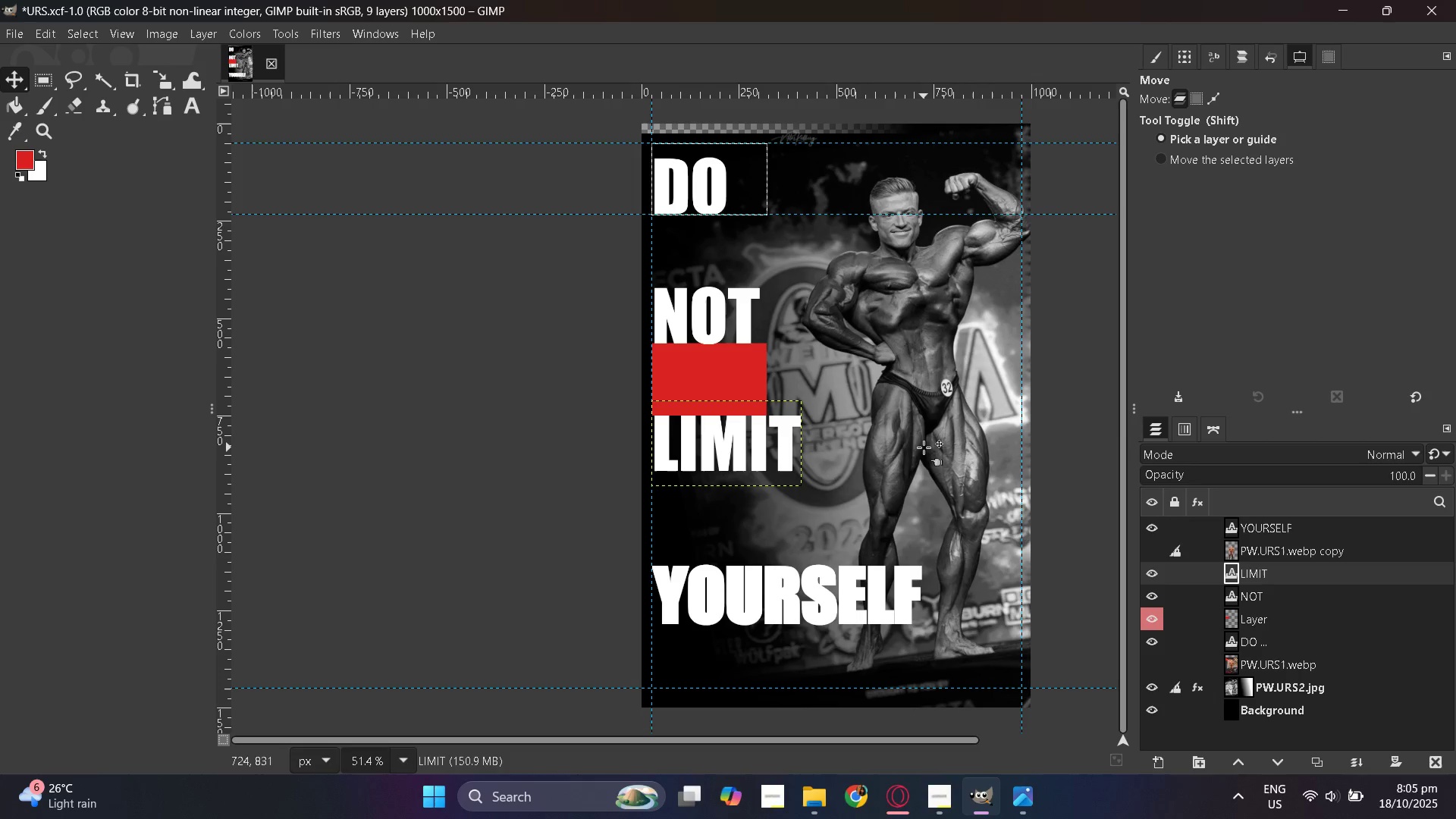 
key(Control+ControlLeft)
 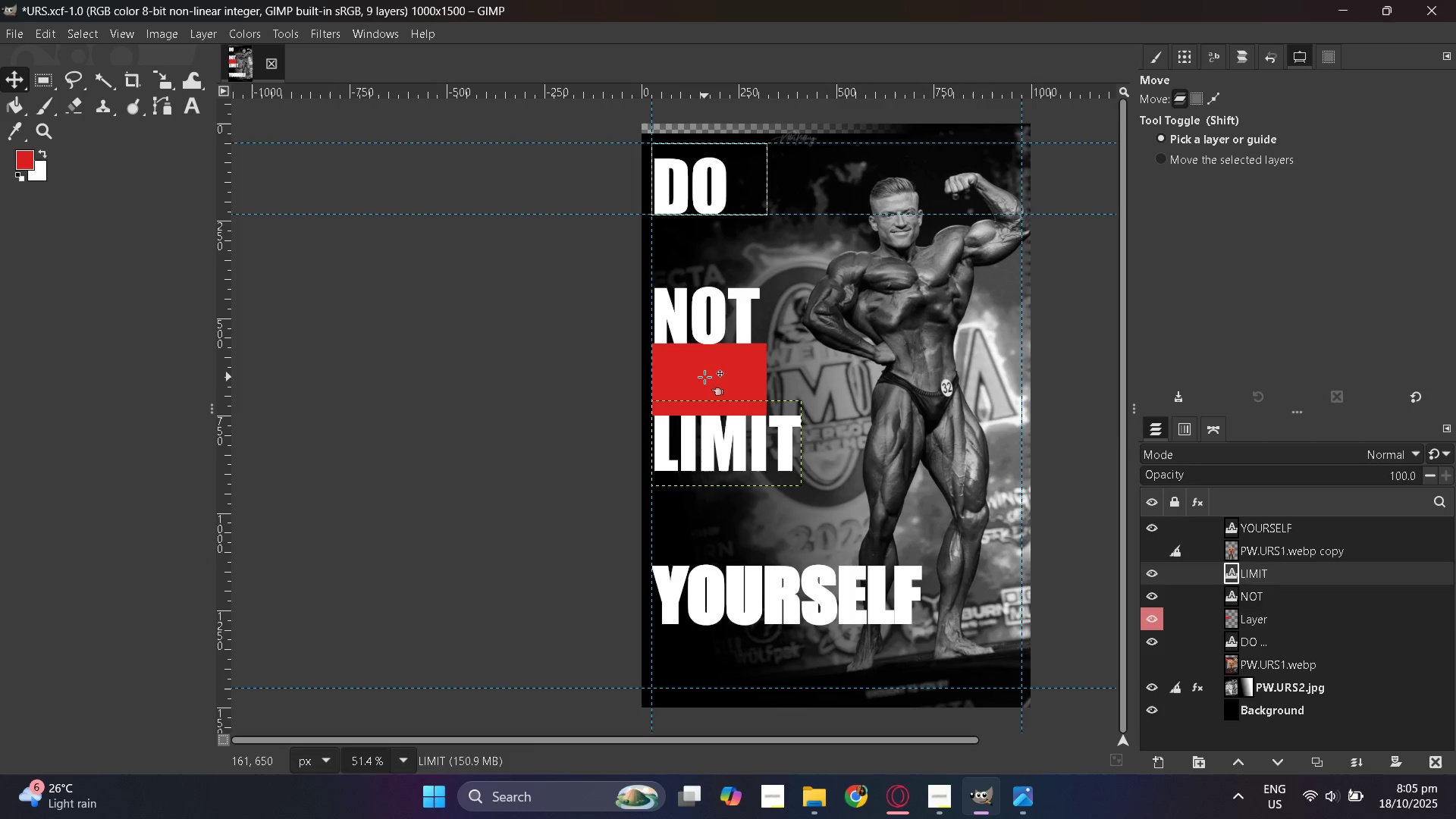 
left_click([704, 377])
 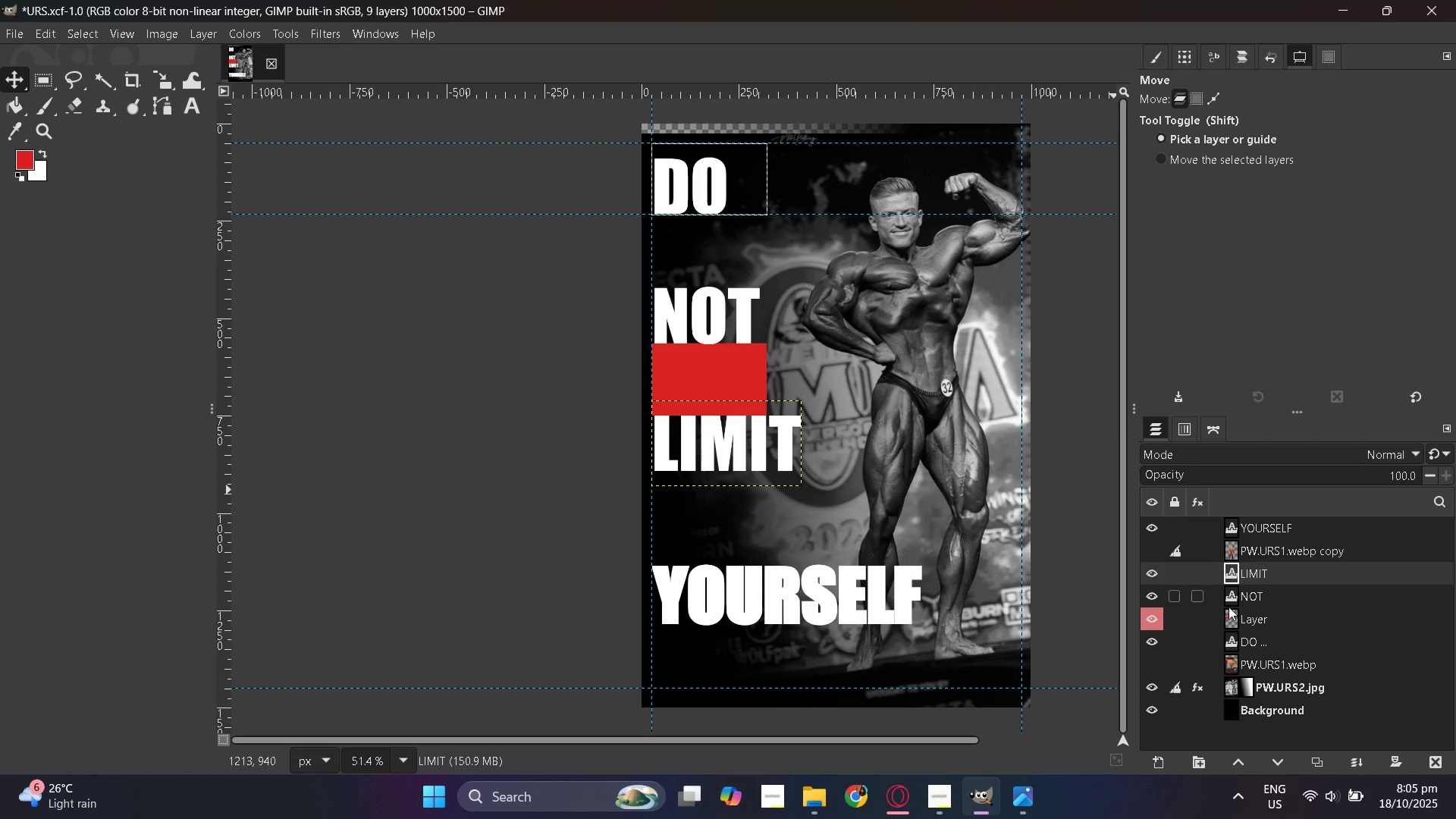 
left_click([1241, 613])
 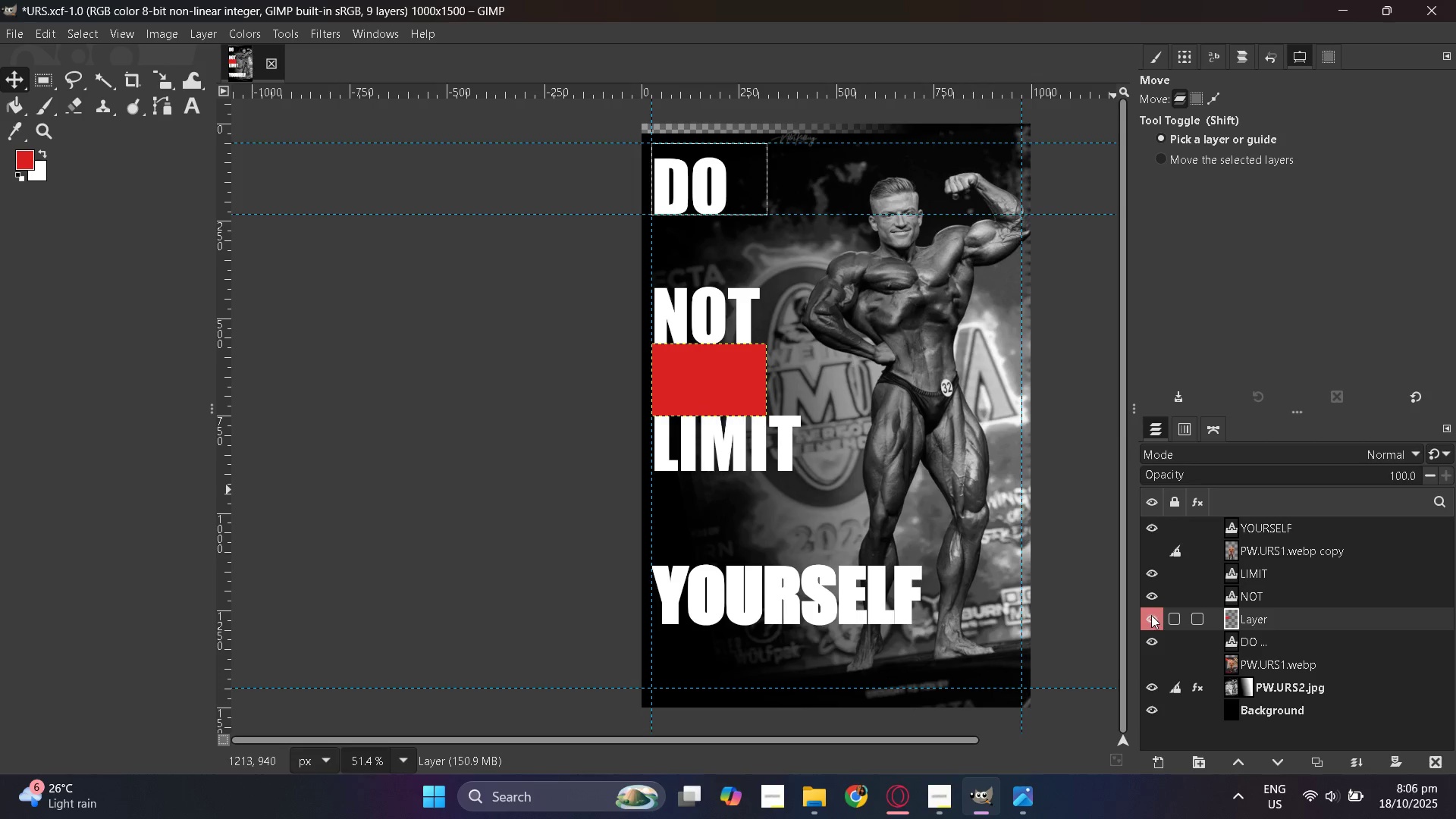 
left_click([1151, 615])
 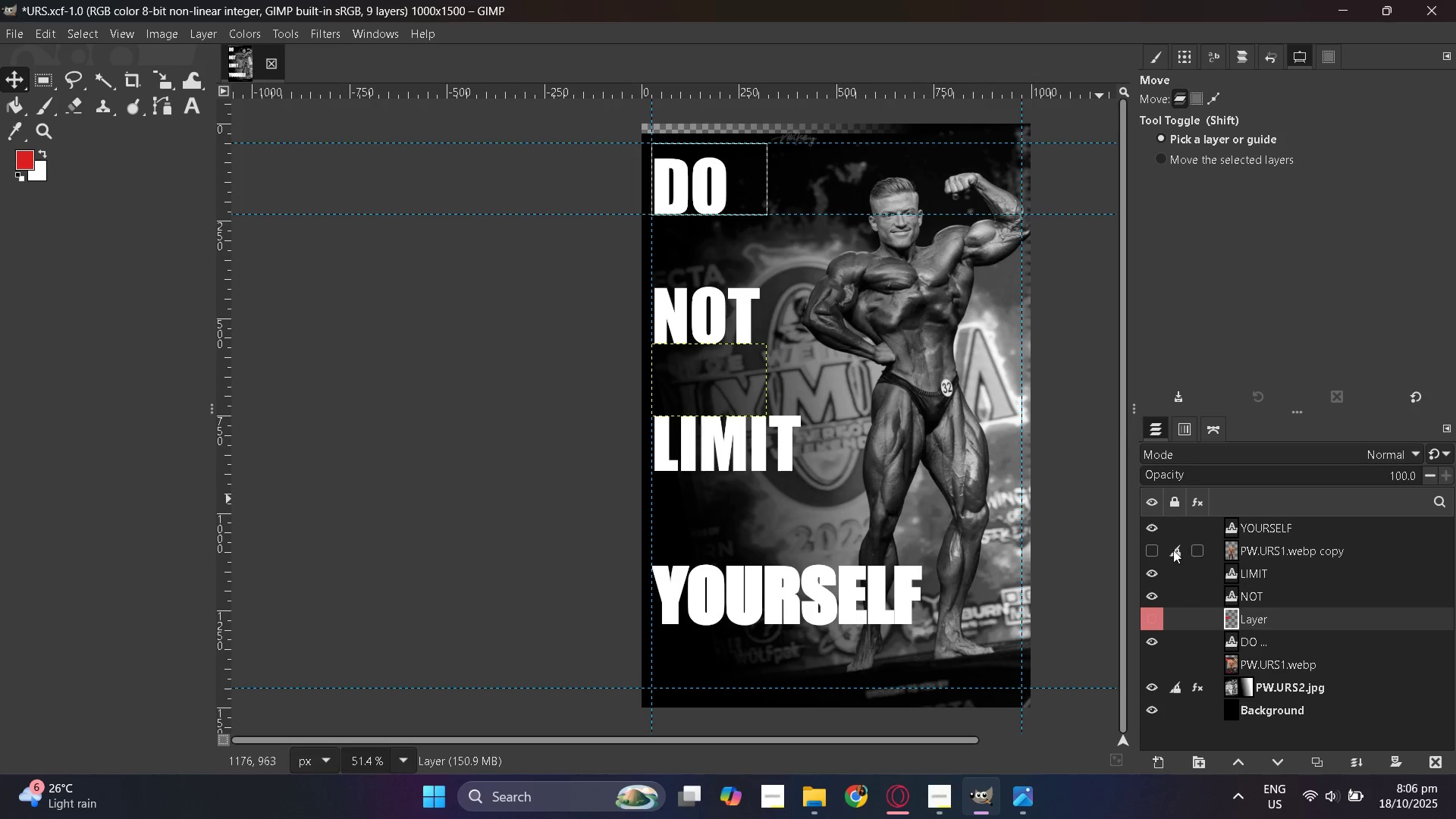 
left_click([1148, 548])
 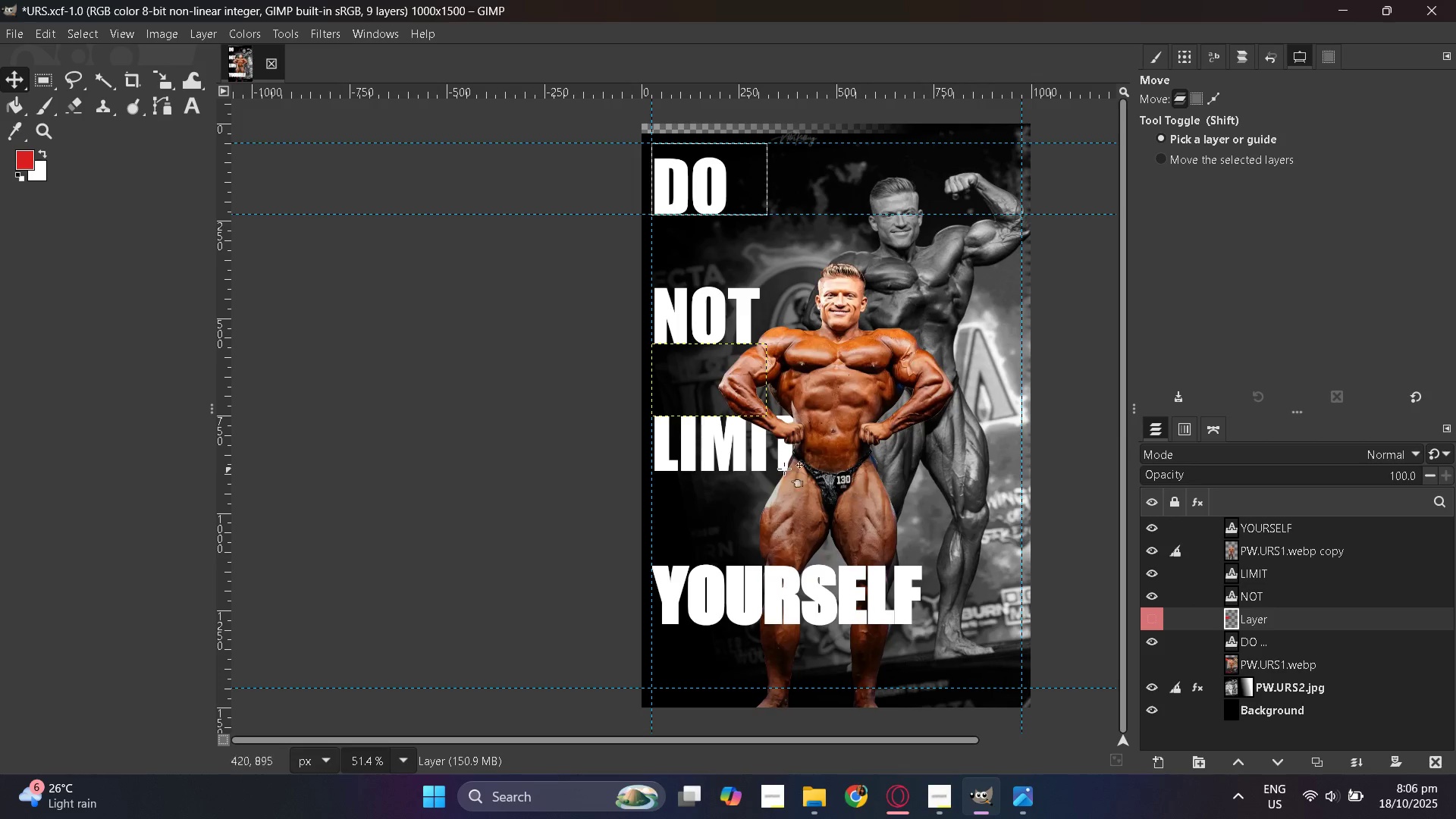 
hold_key(key=ControlLeft, duration=1.5)
scroll: coordinate [796, 461], scroll_direction: down, amount: 2.0
 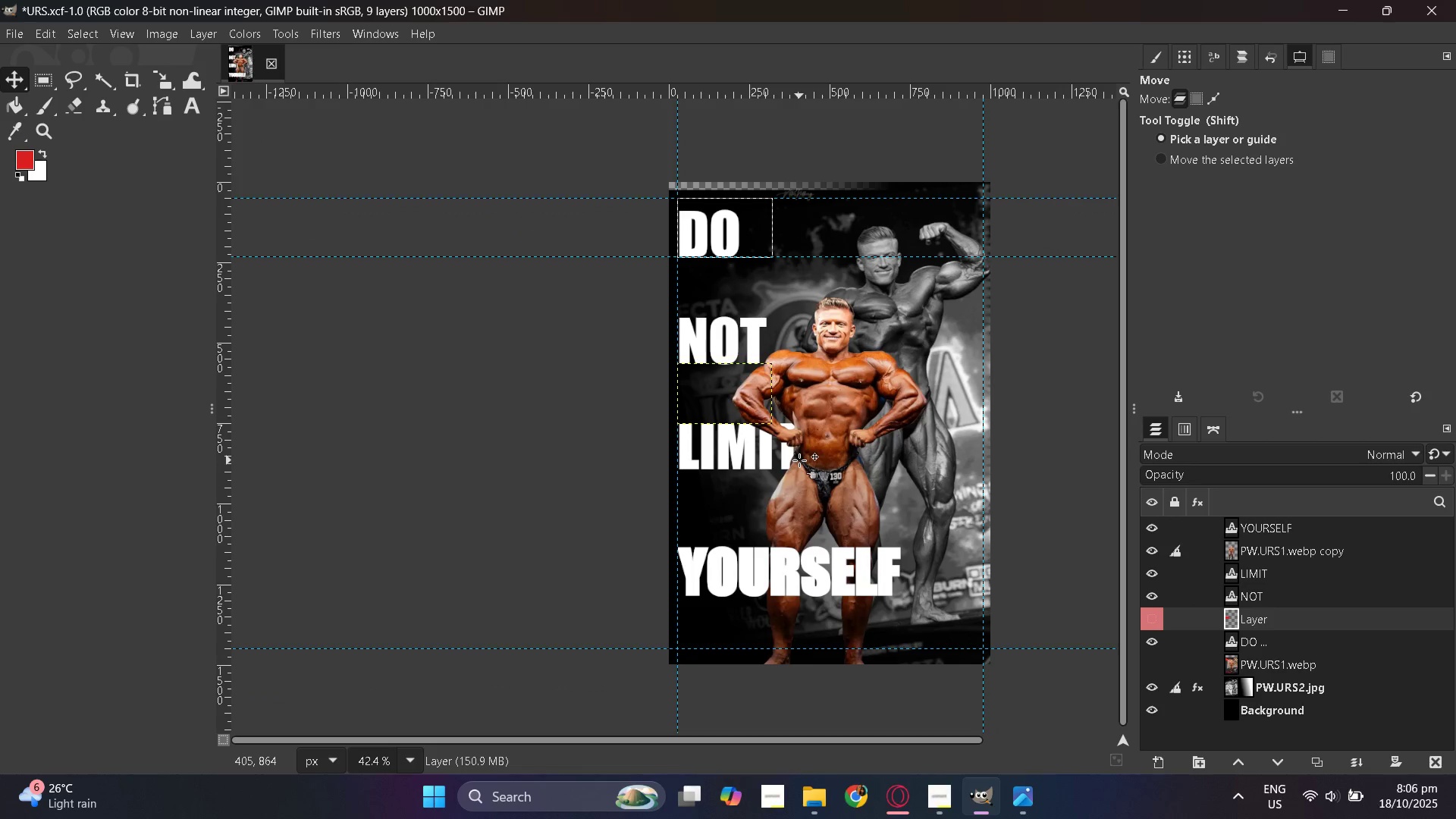 
hold_key(key=ControlLeft, duration=1.01)
scroll: coordinate [801, 460], scroll_direction: up, amount: 3.0
 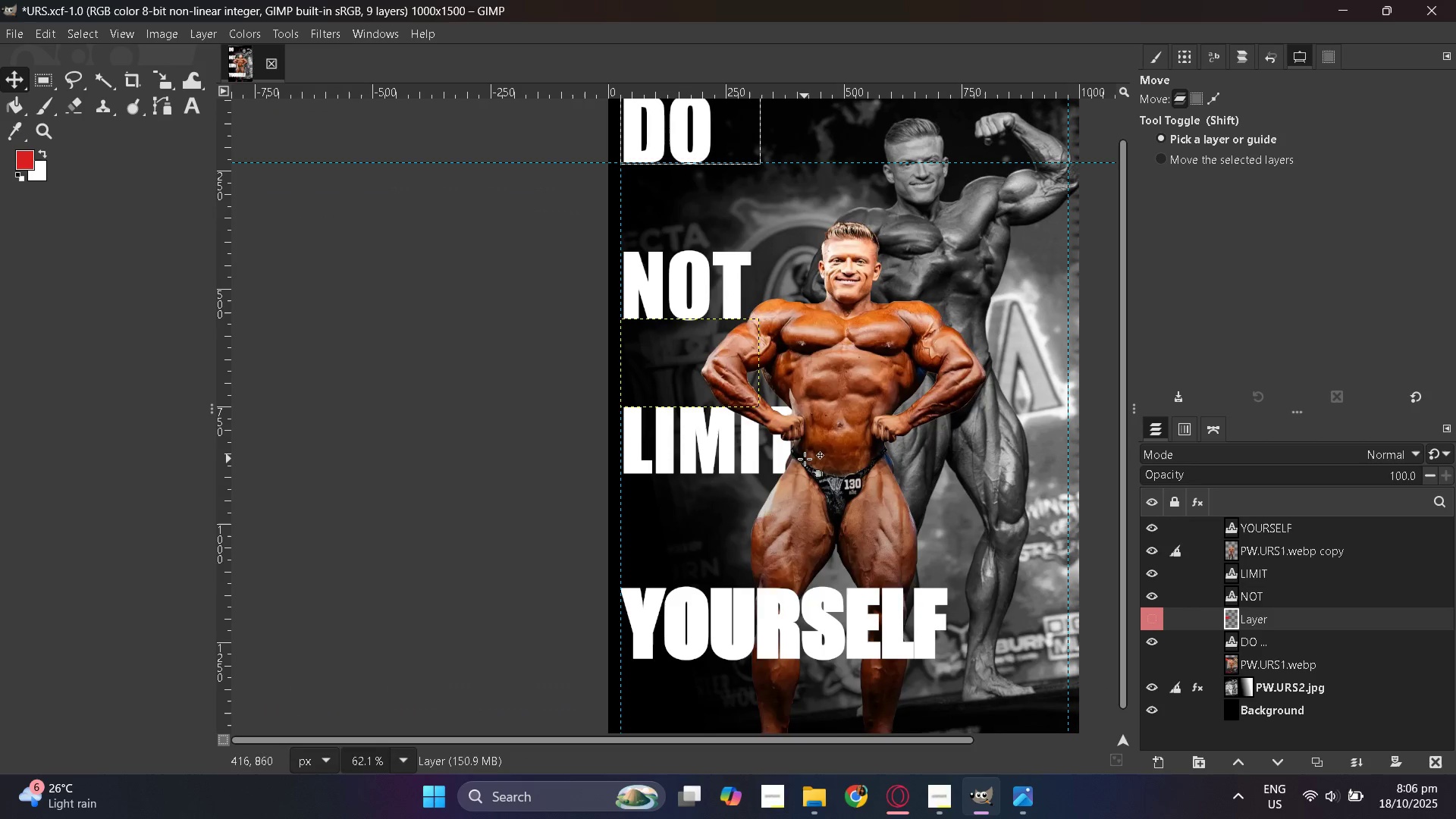 
hold_key(key=ControlLeft, duration=1.25)
scroll: coordinate [805, 459], scroll_direction: down, amount: 2.0
 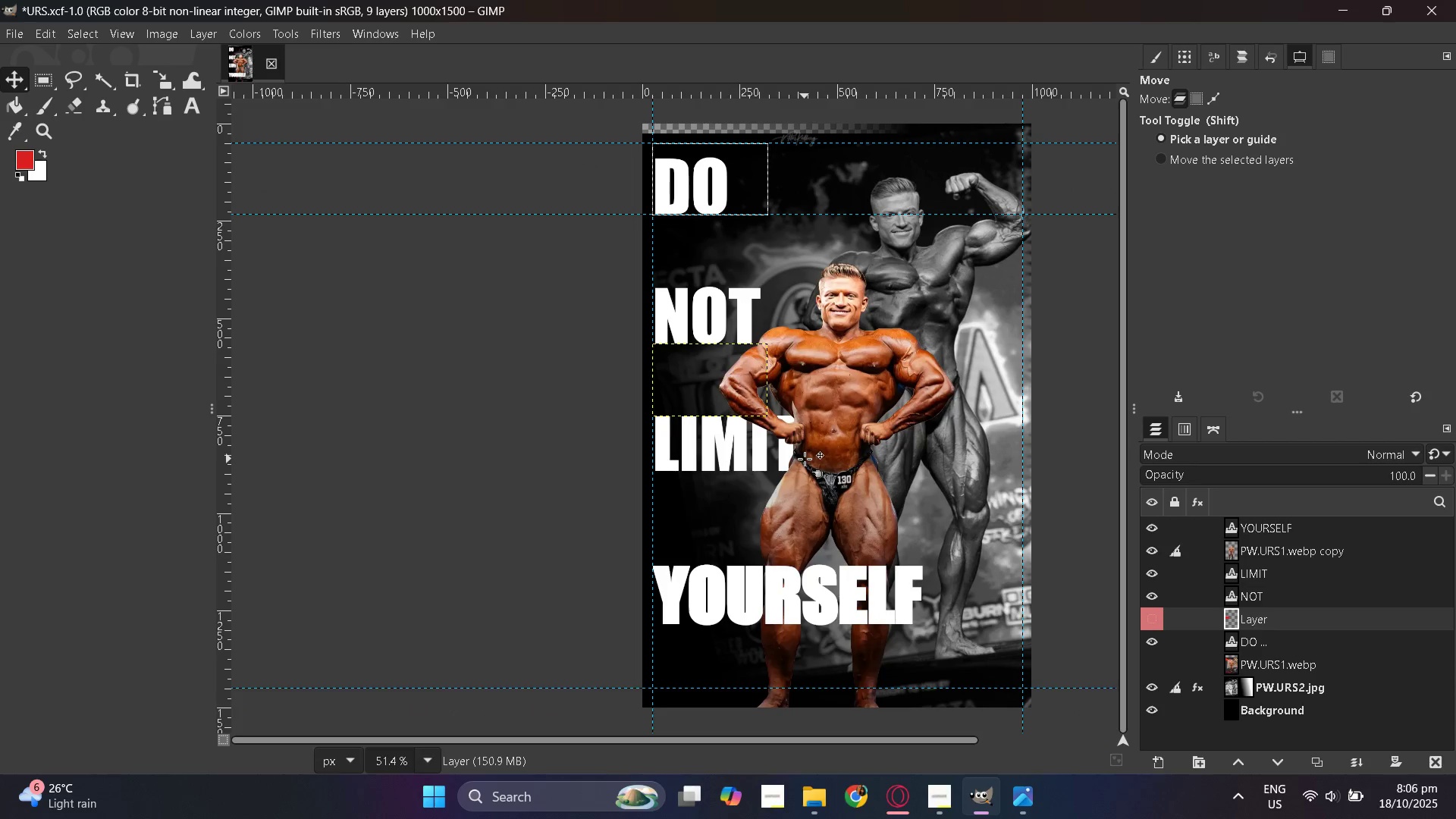 
hold_key(key=ControlLeft, duration=0.61)
 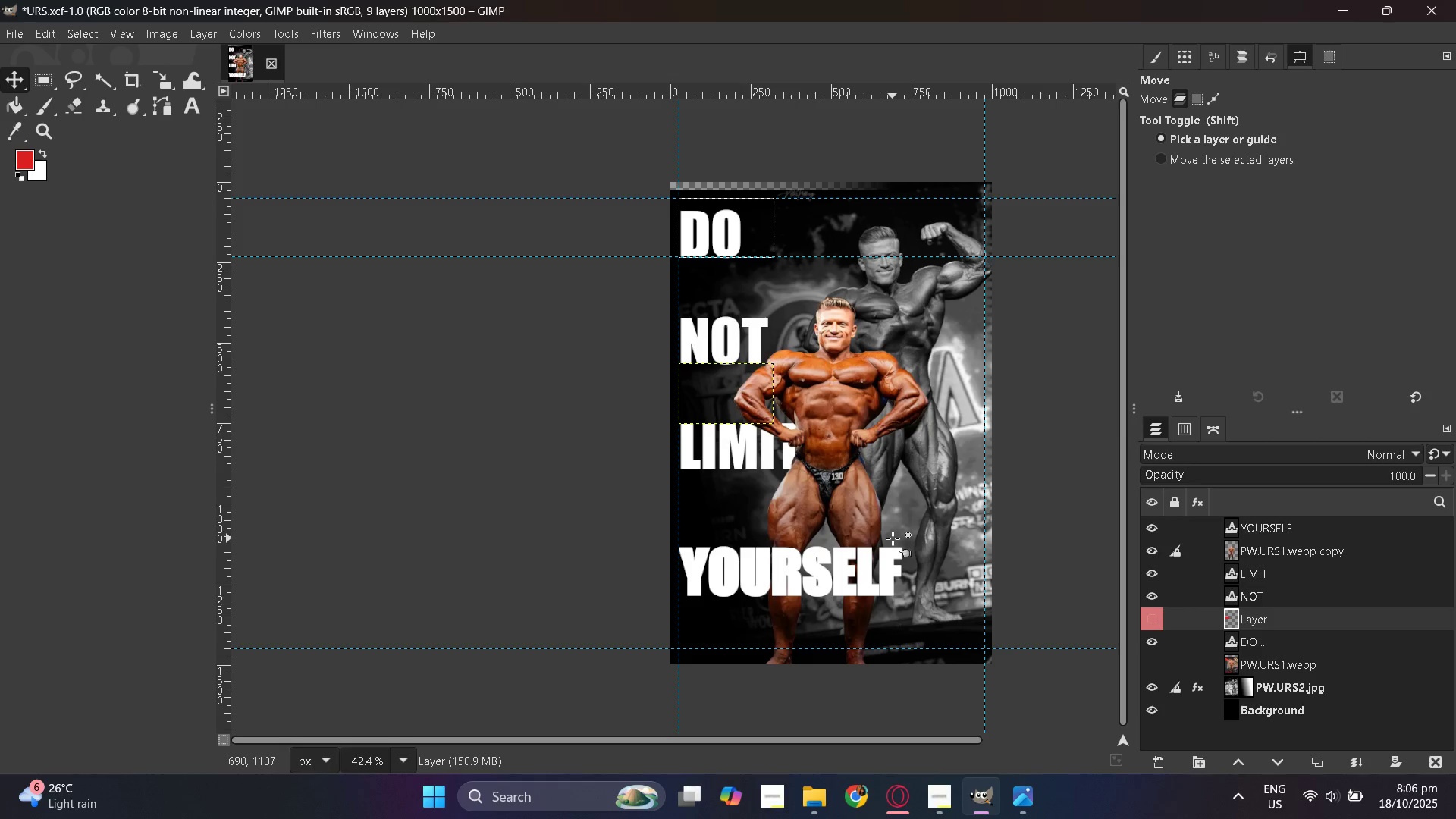 
wait(12.49)
 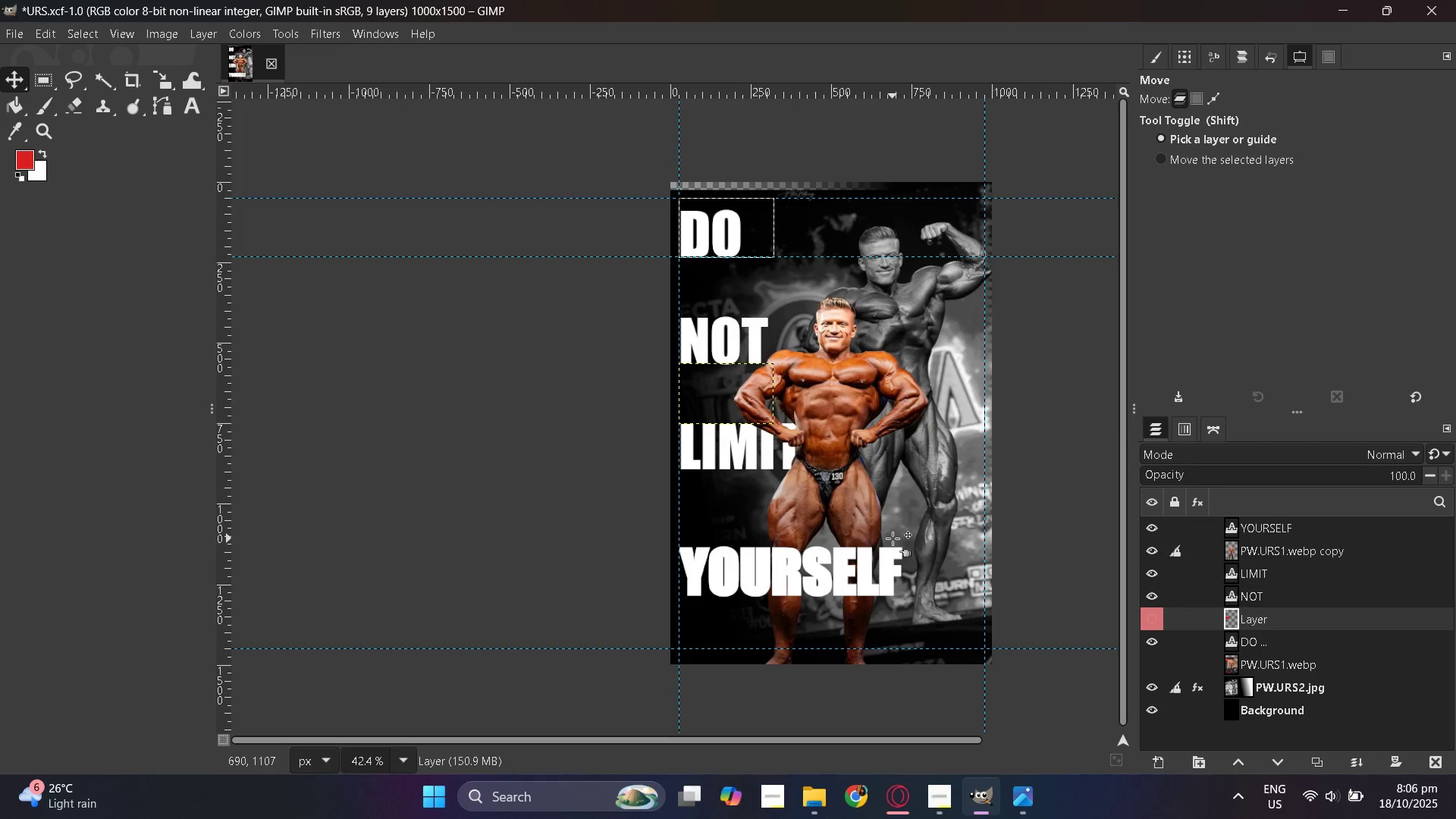 
hold_key(key=ControlLeft, duration=0.57)
scroll: coordinate [894, 546], scroll_direction: up, amount: 3.0
 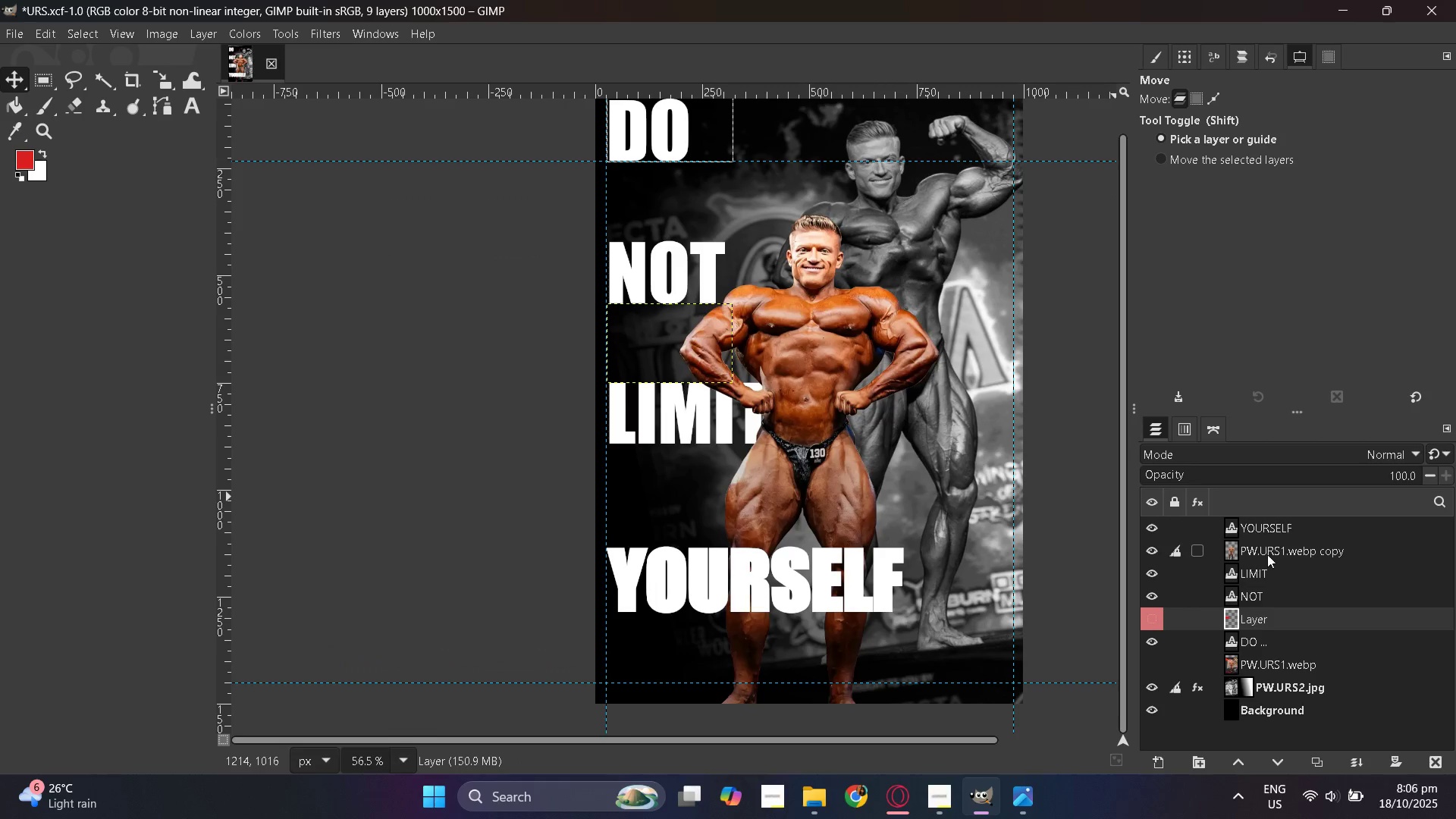 
left_click([1232, 527])
 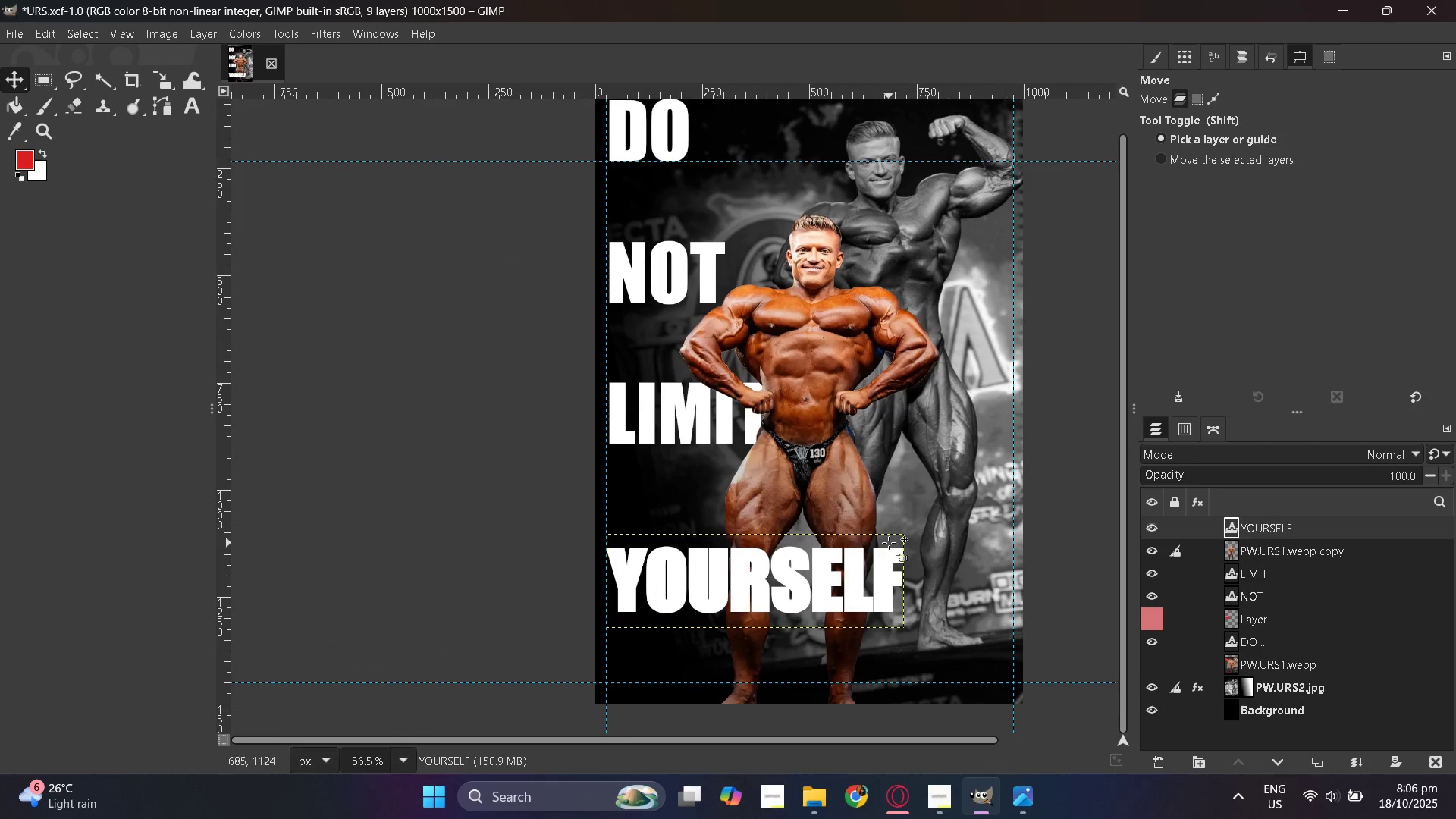 
scroll: coordinate [886, 542], scroll_direction: up, amount: 2.0
 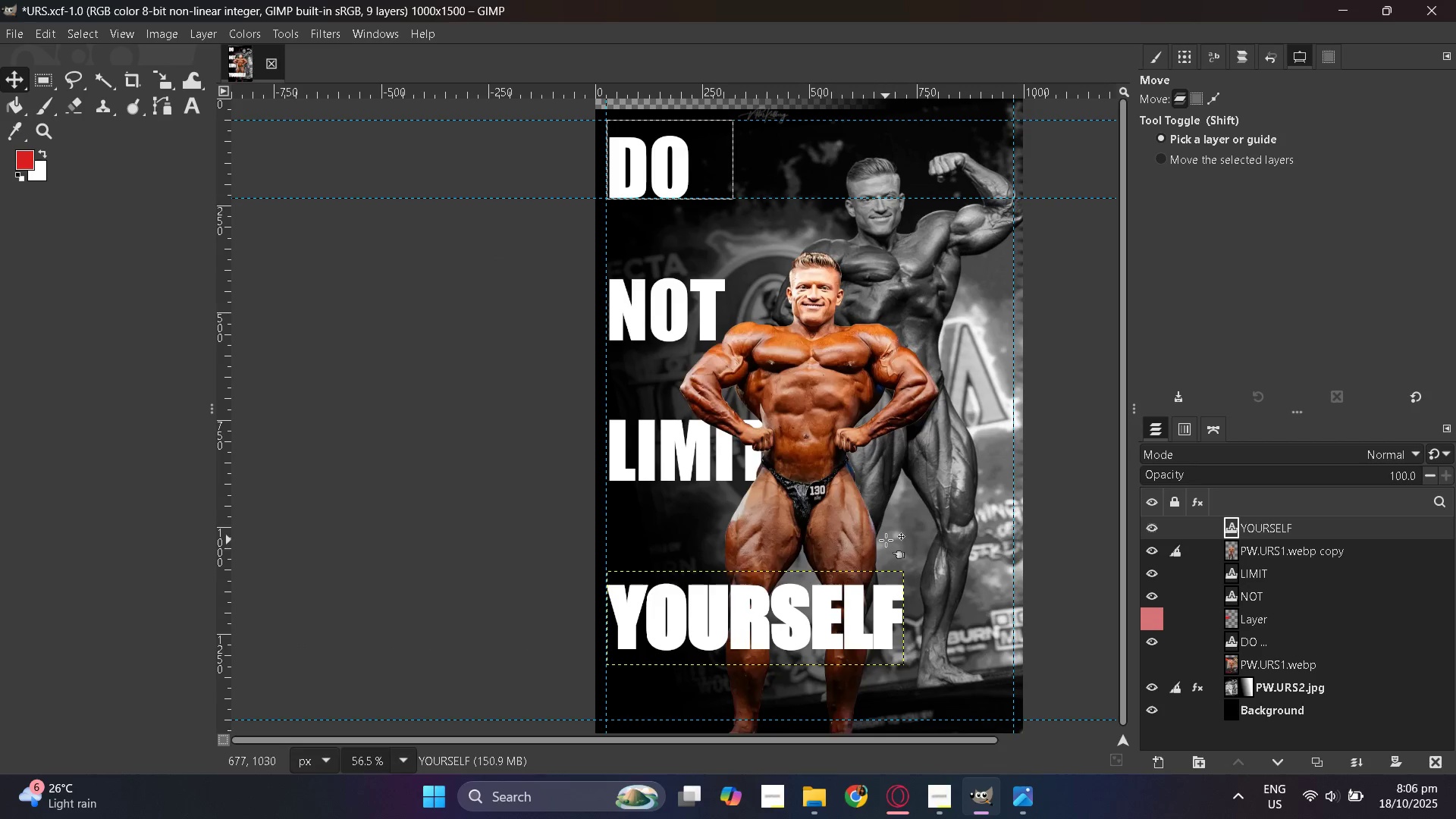 
hold_key(key=ControlLeft, duration=0.46)
scroll: coordinate [886, 540], scroll_direction: up, amount: 2.0
 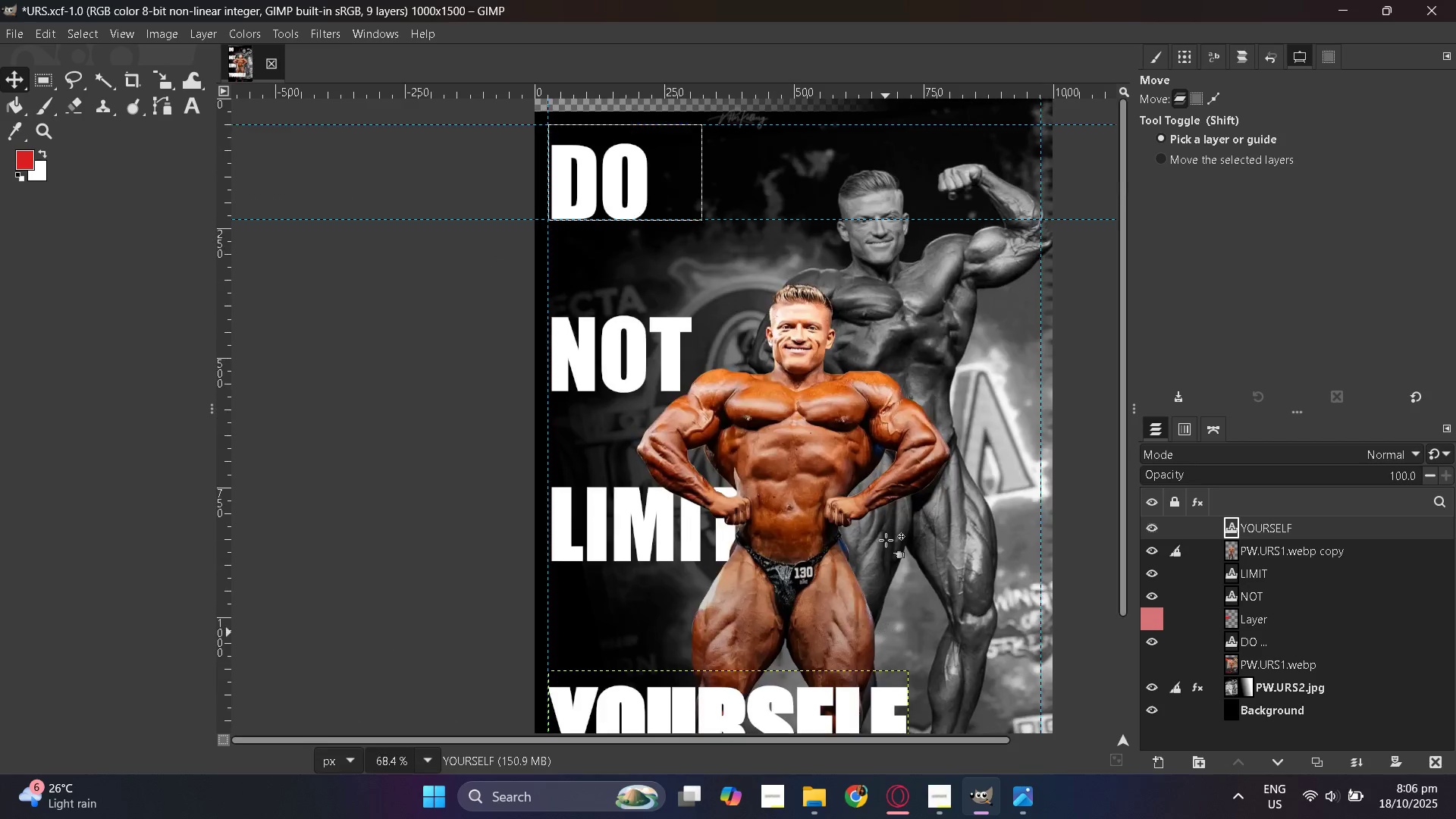 
hold_key(key=ControlLeft, duration=0.4)
 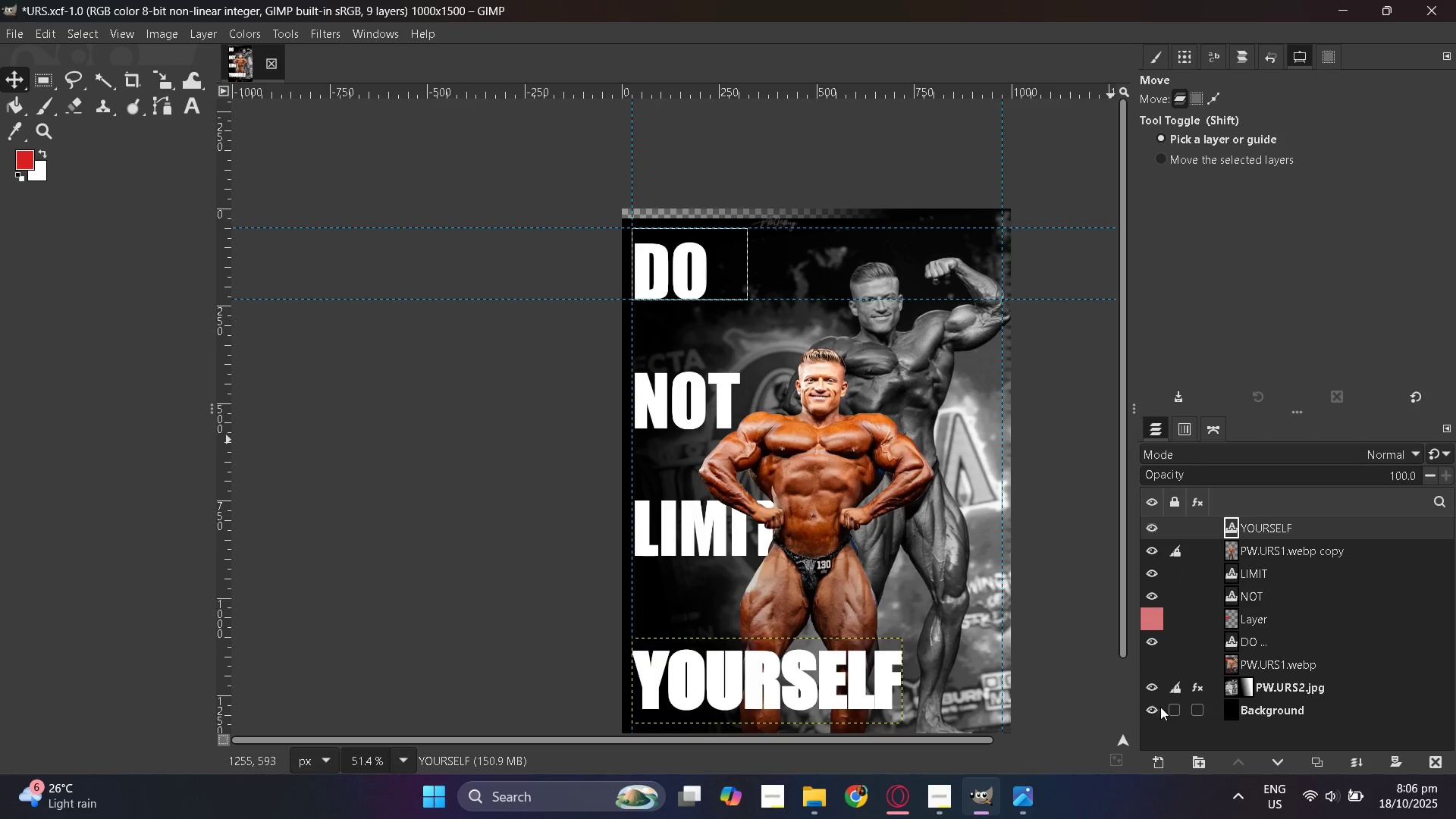 
wait(5.03)
 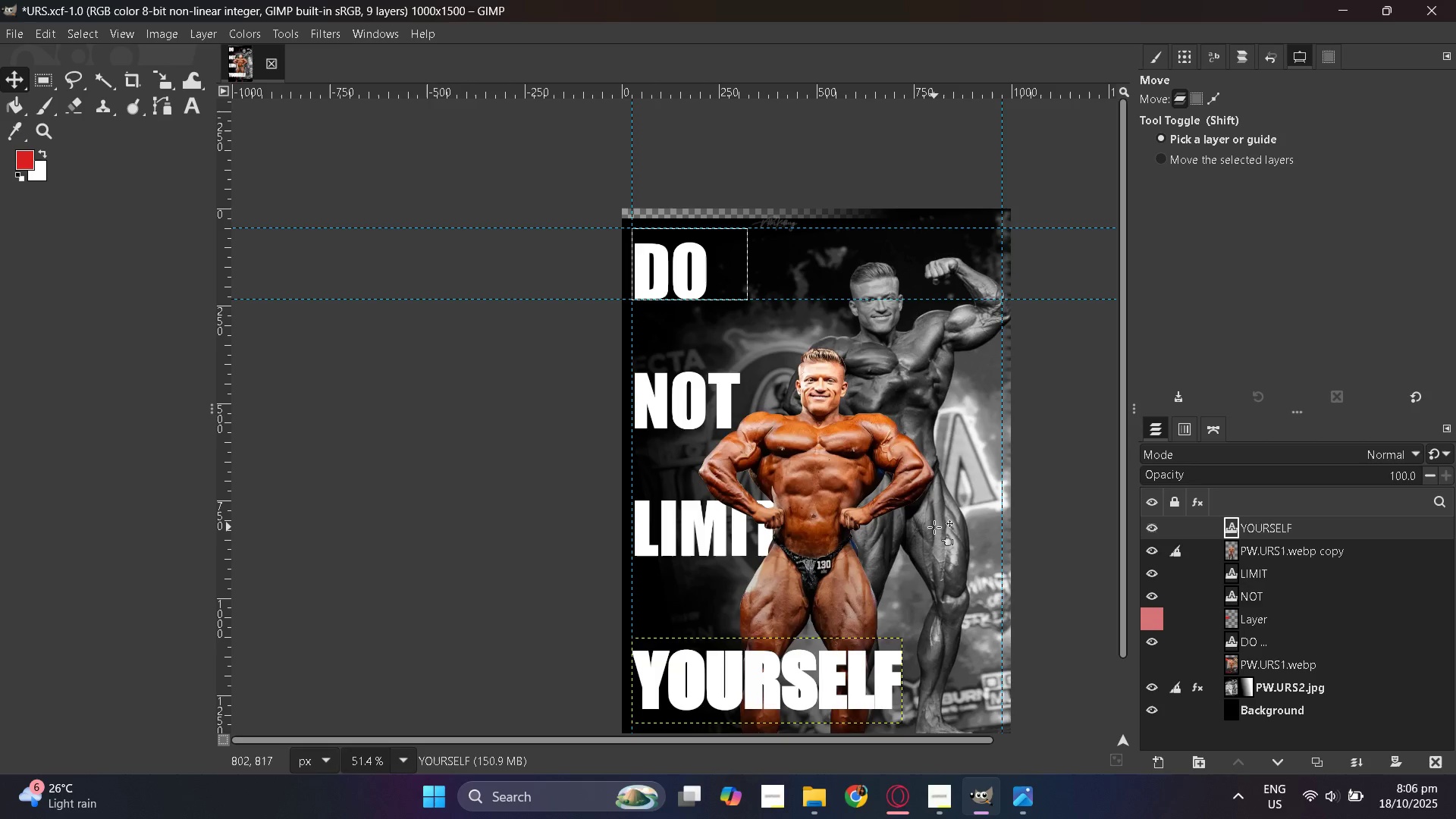 
left_click([1153, 688])
 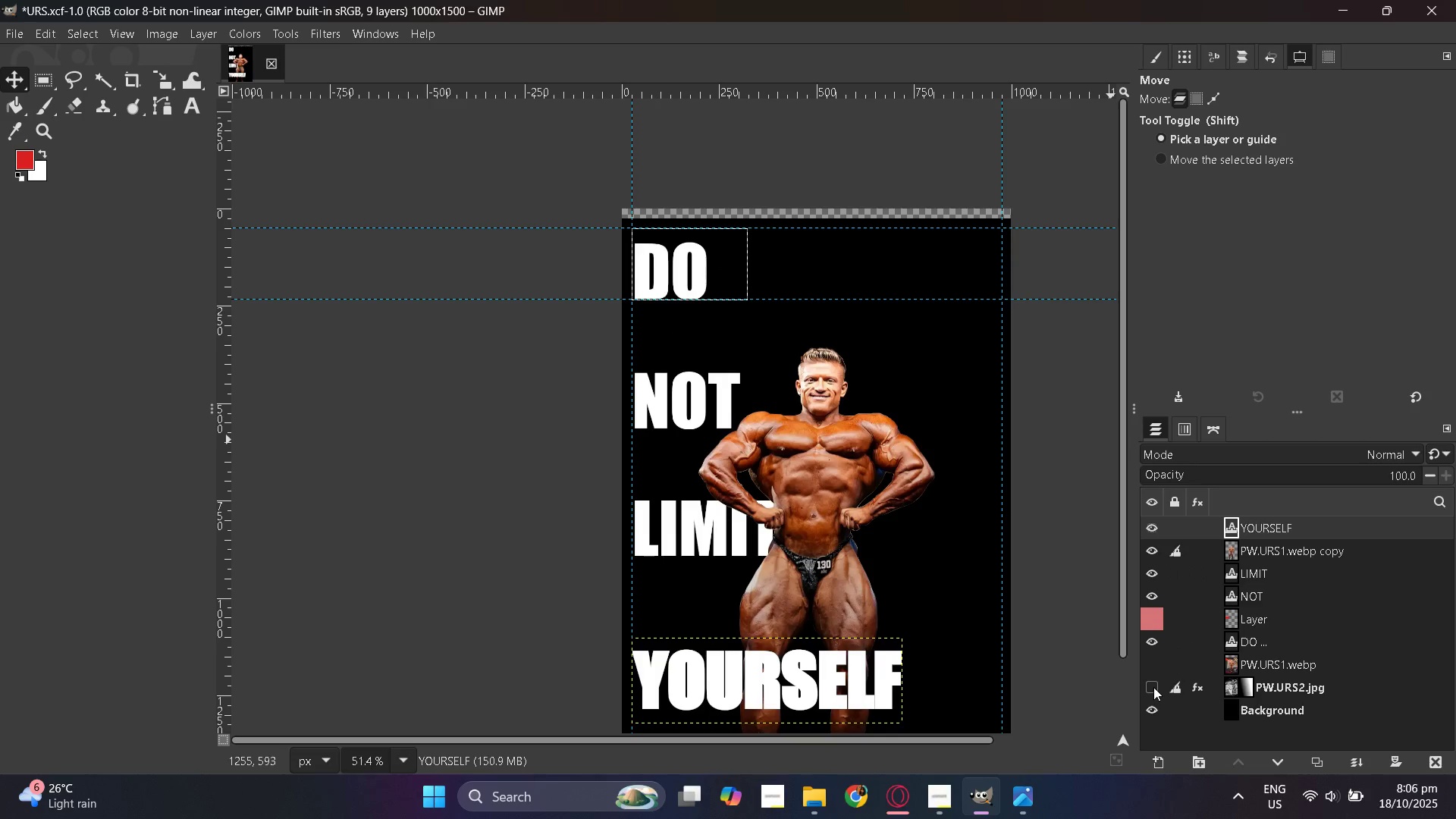 
left_click([1153, 687])
 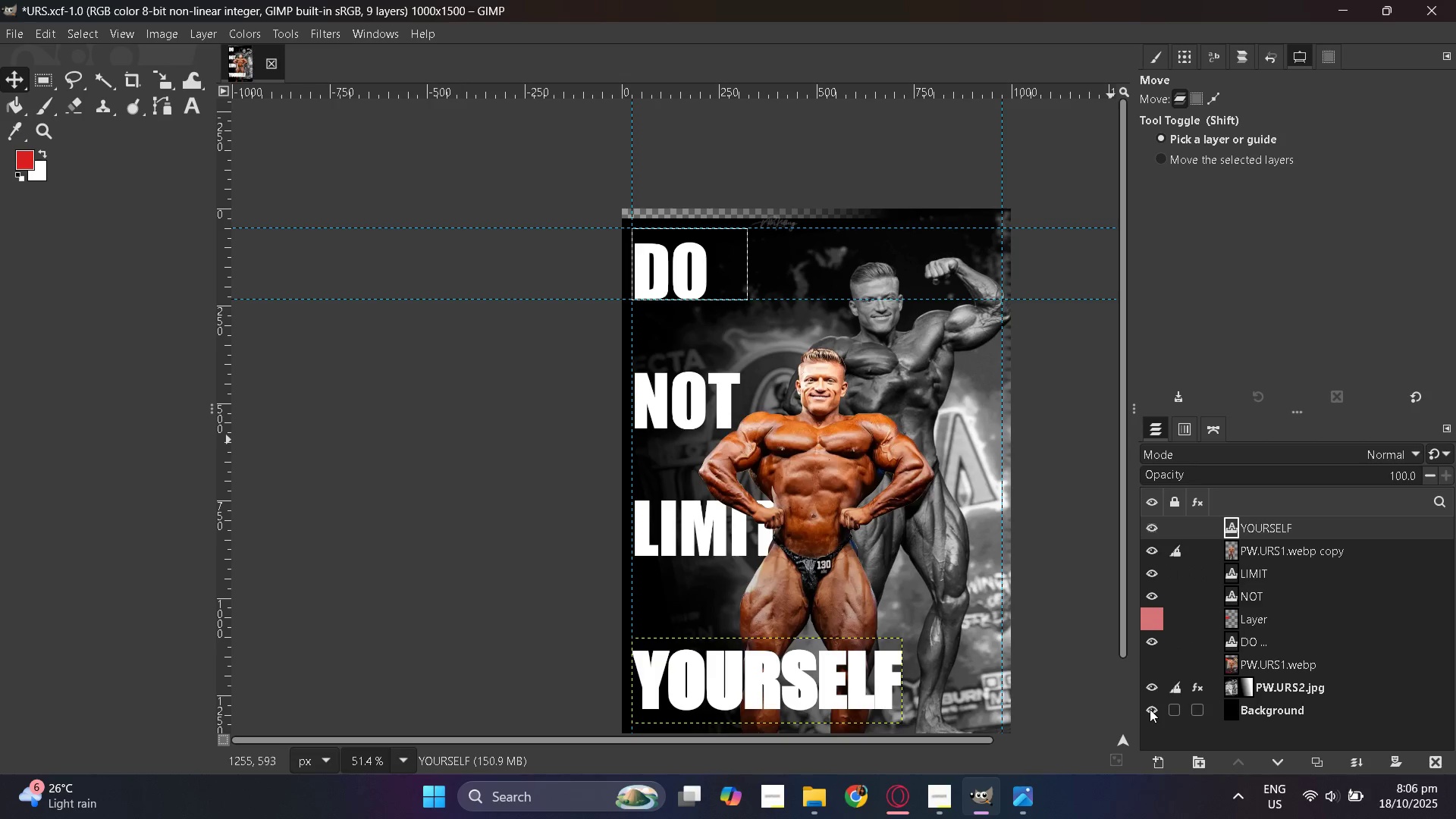 
left_click([1150, 709])
 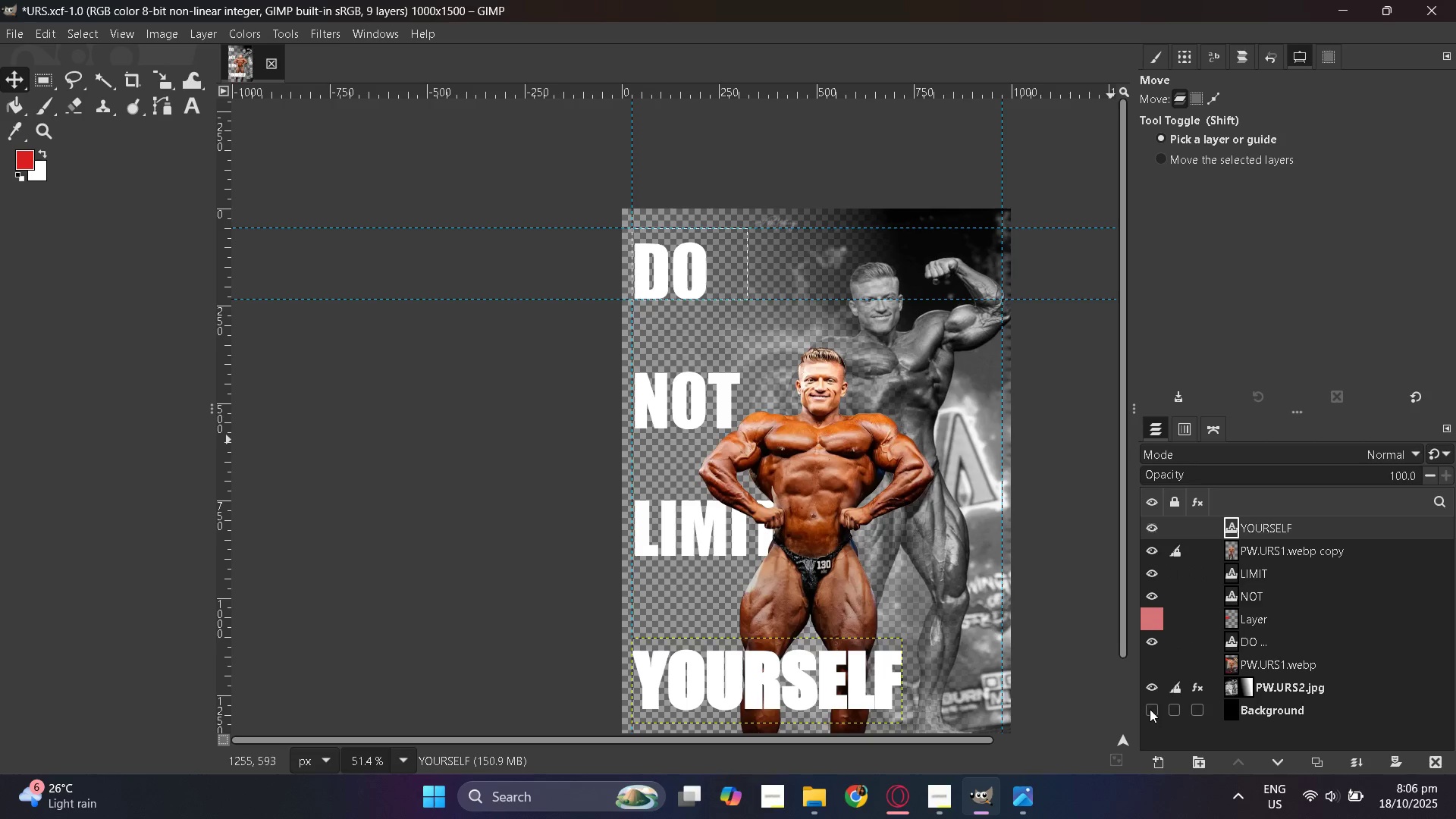 
left_click([1150, 709])
 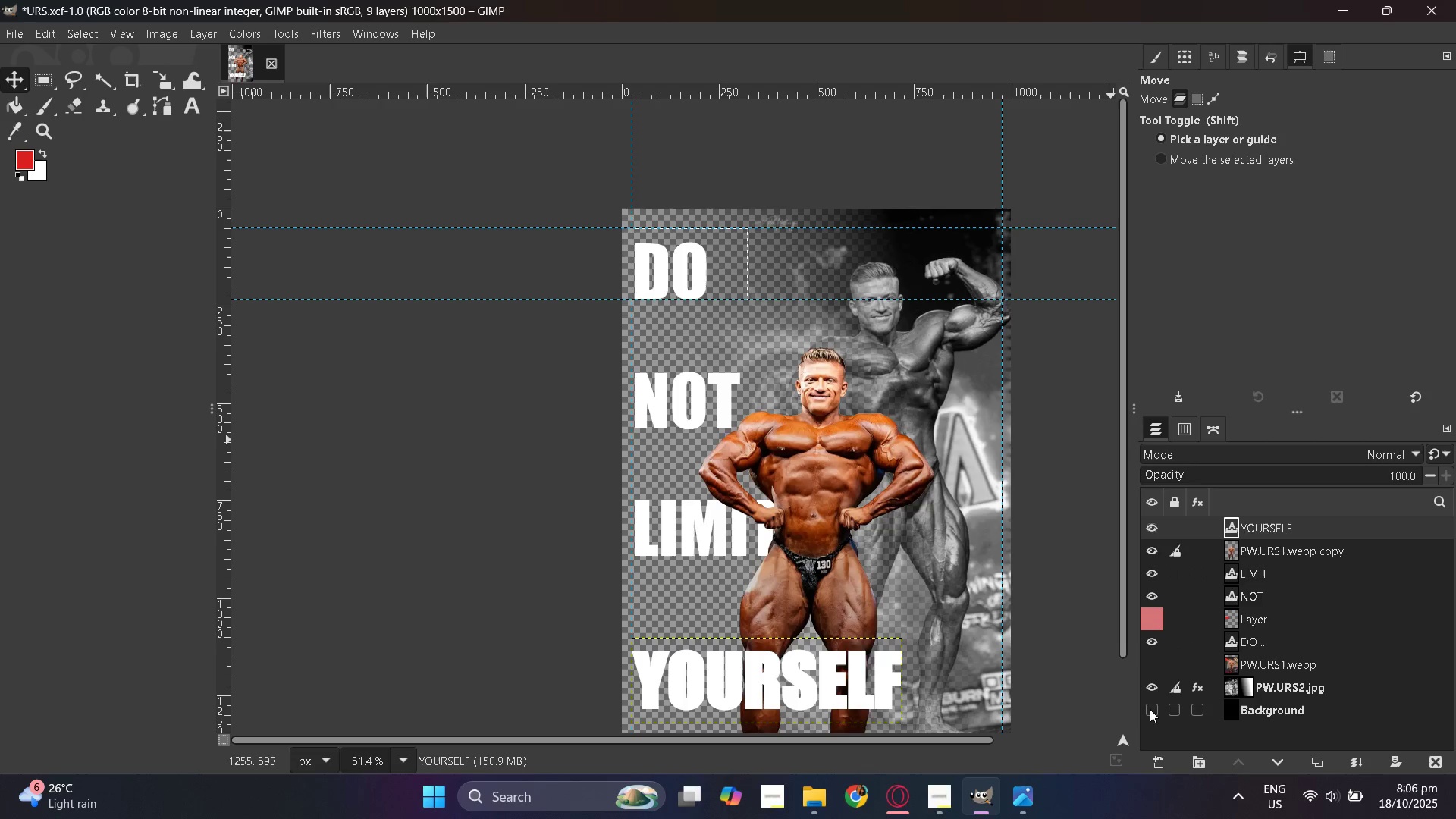 
double_click([1150, 709])
 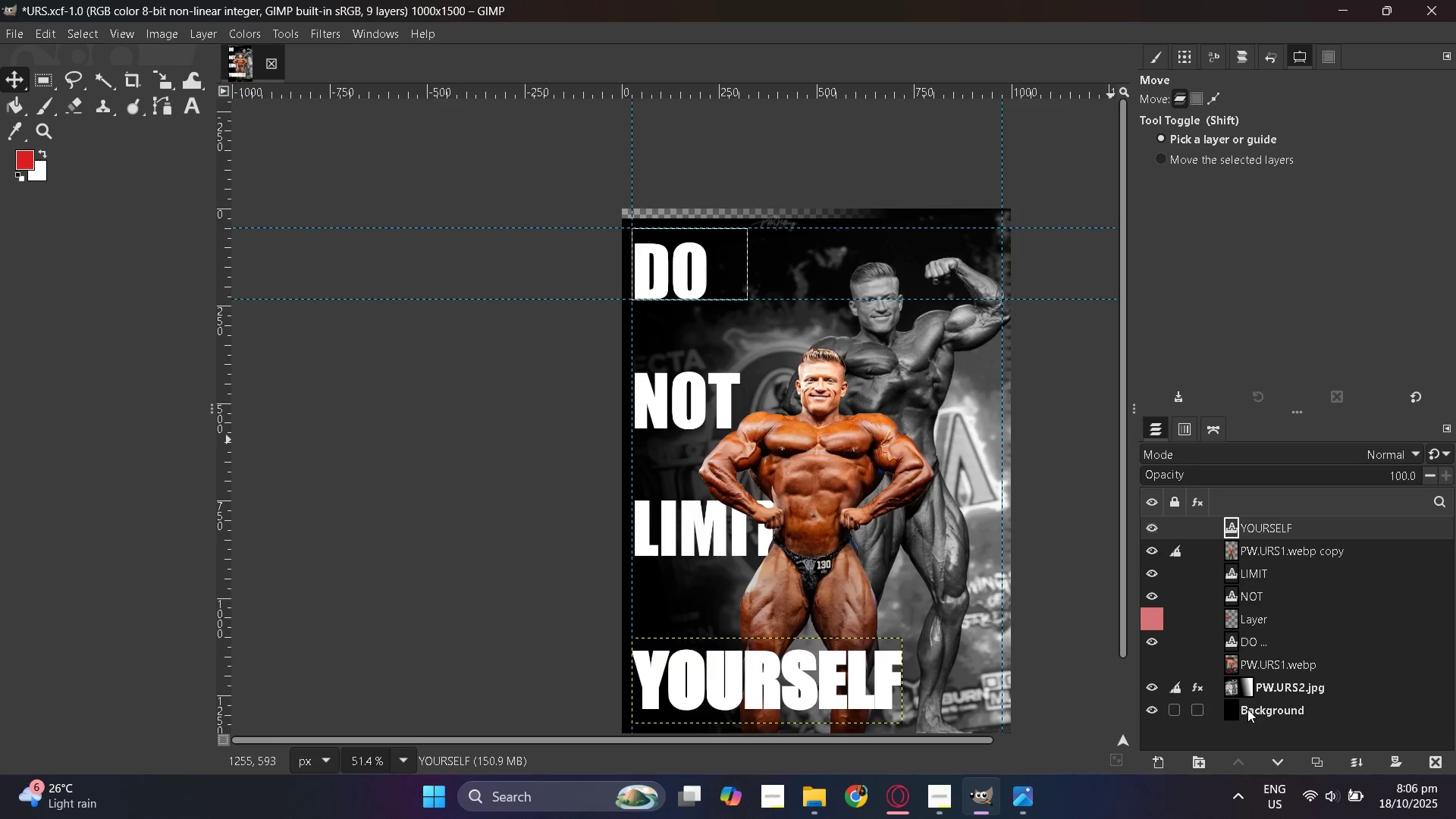 
left_click([1238, 711])
 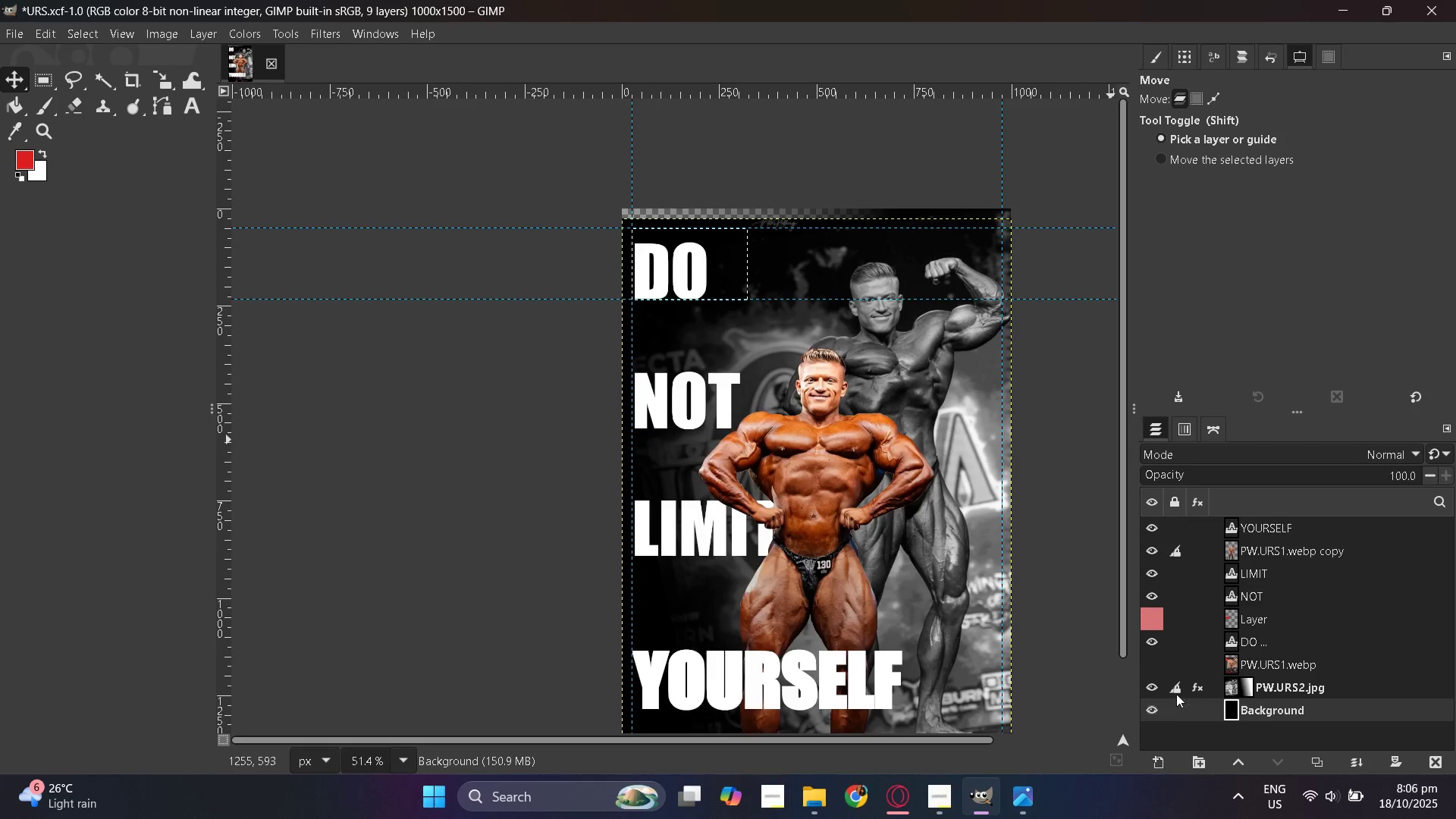 
left_click([1178, 691])
 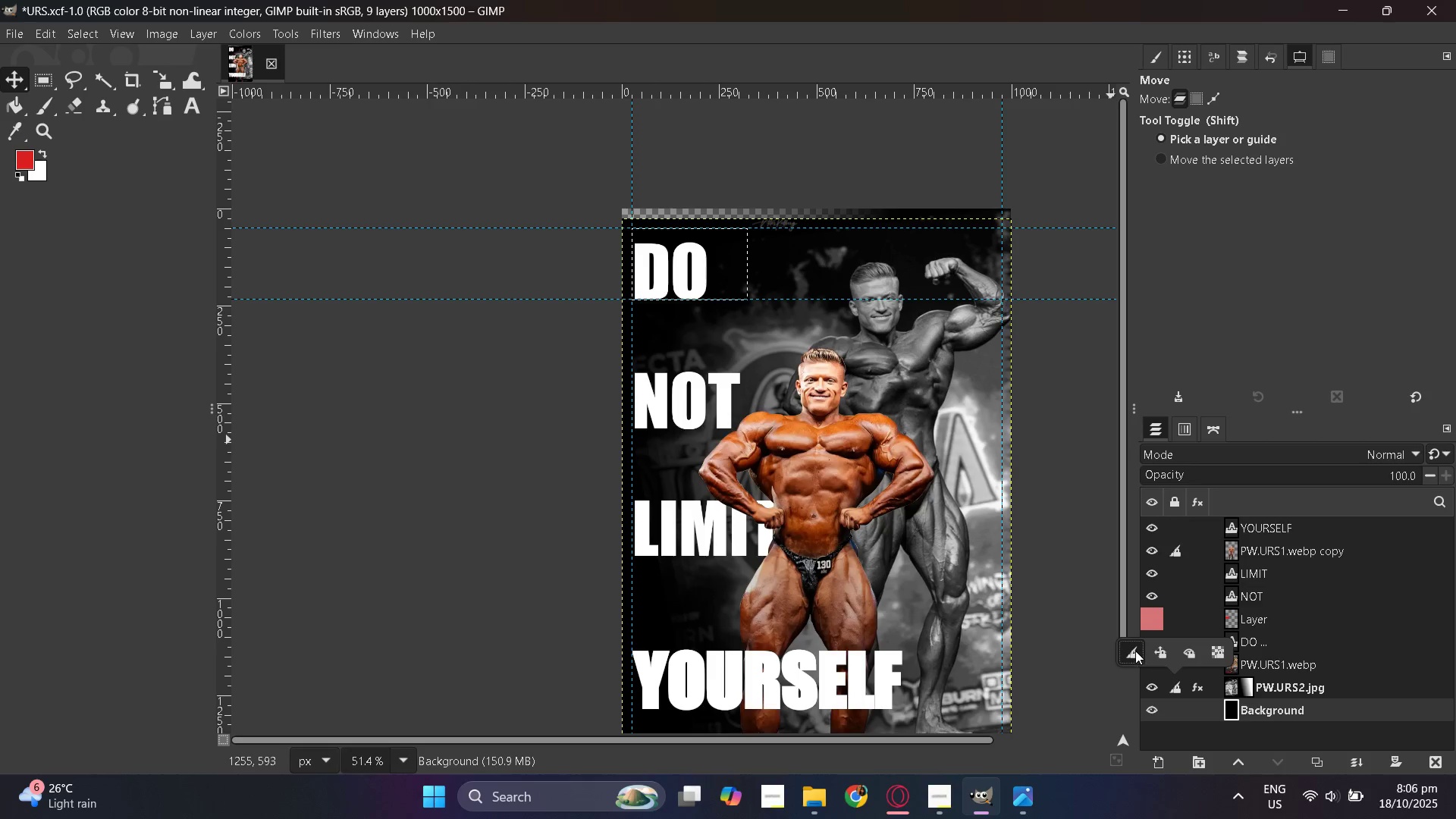 
left_click([1135, 651])
 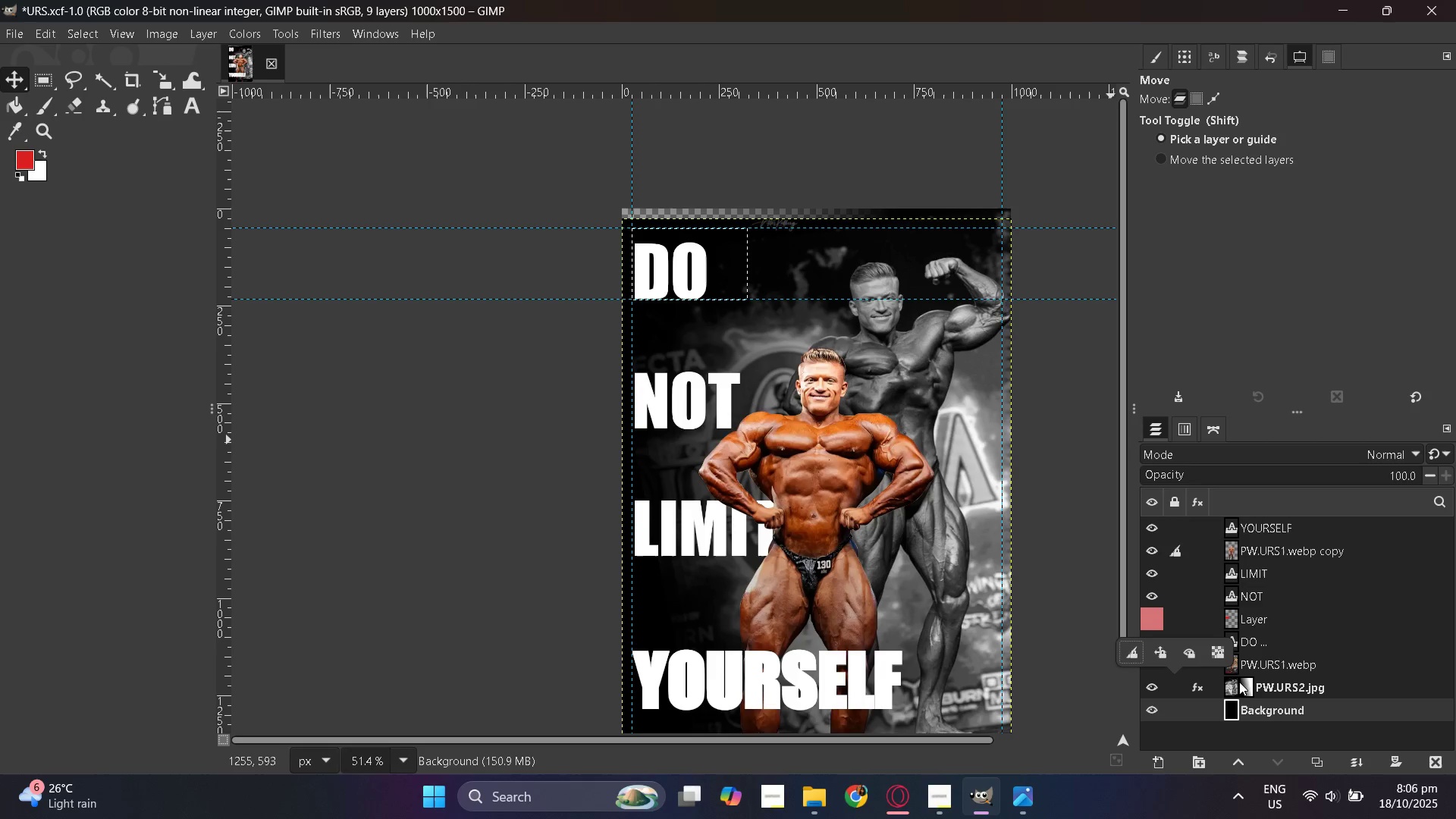 
left_click([1233, 686])
 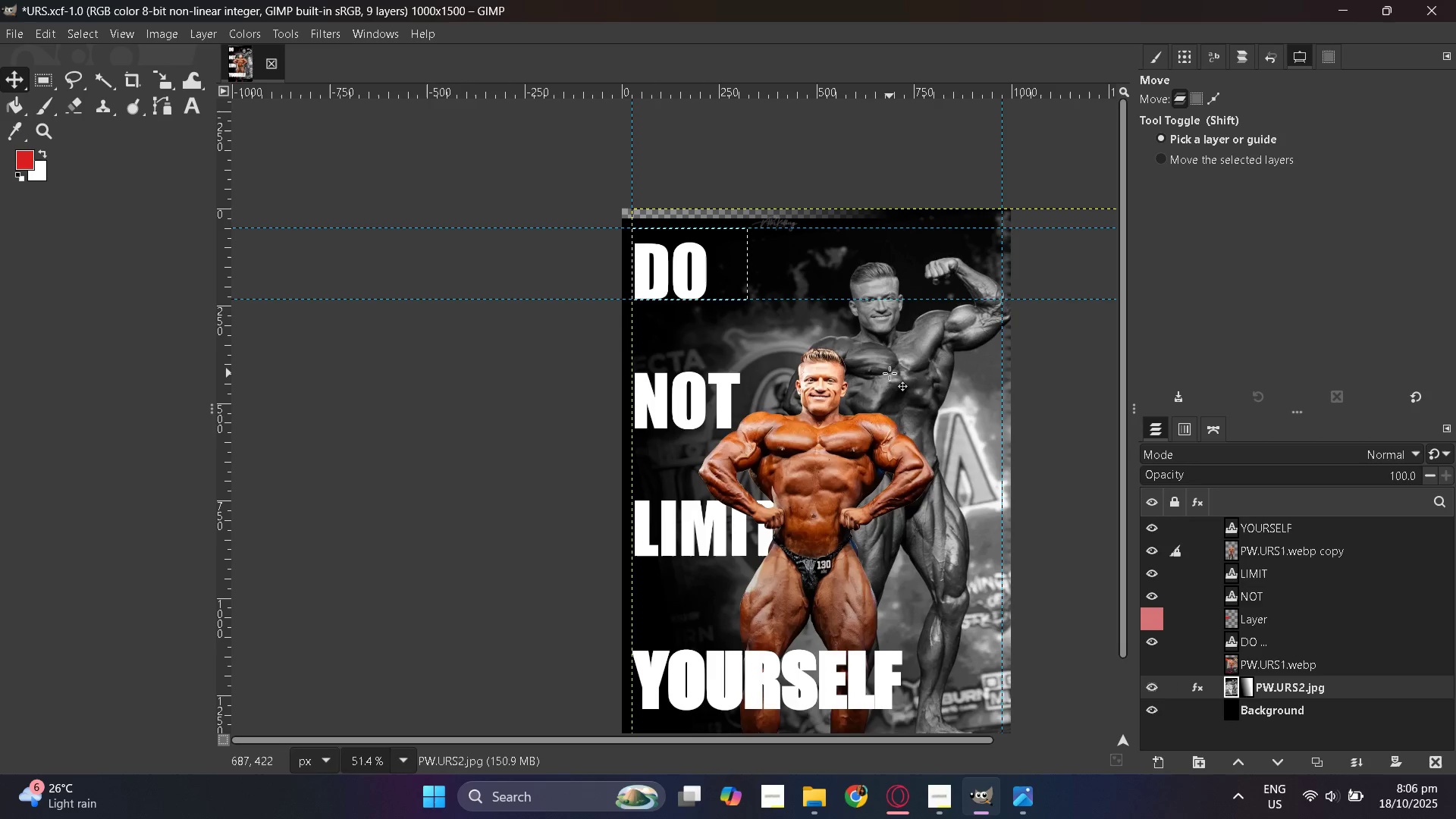 
left_click_drag(start_coordinate=[934, 359], to_coordinate=[918, 295])
 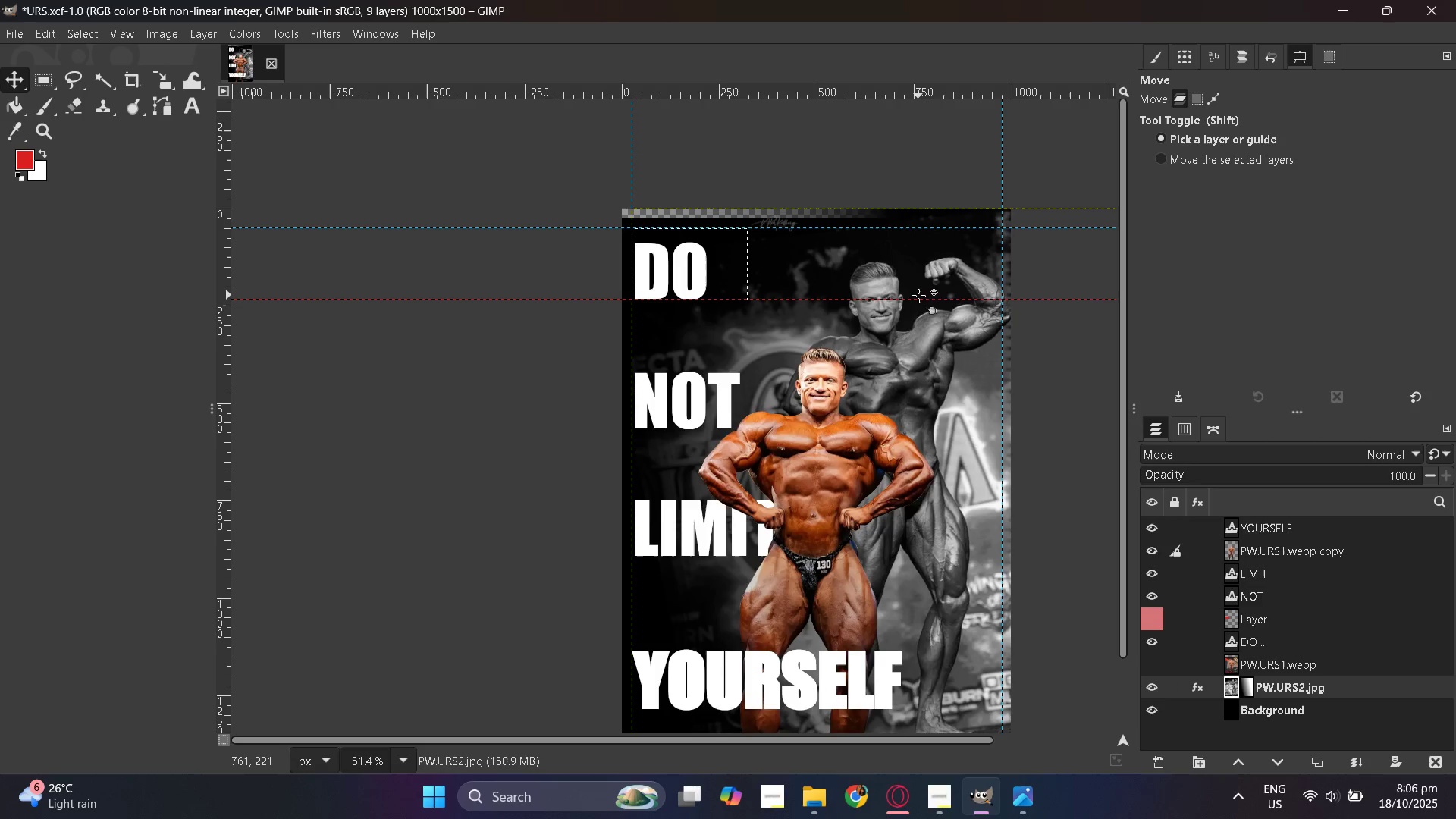 
key(Control+Z)
 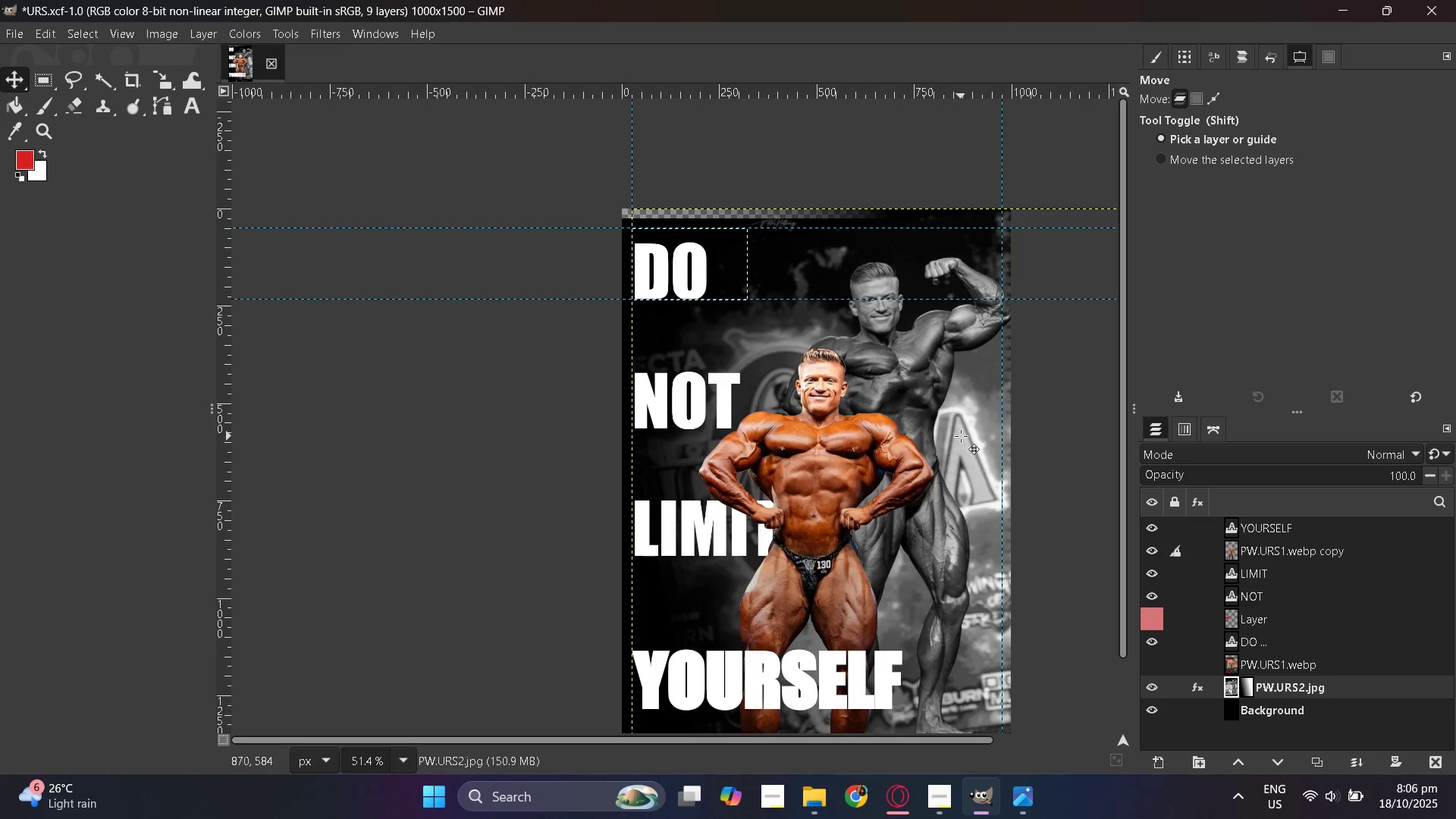 
scroll: coordinate [961, 436], scroll_direction: down, amount: 3.0
 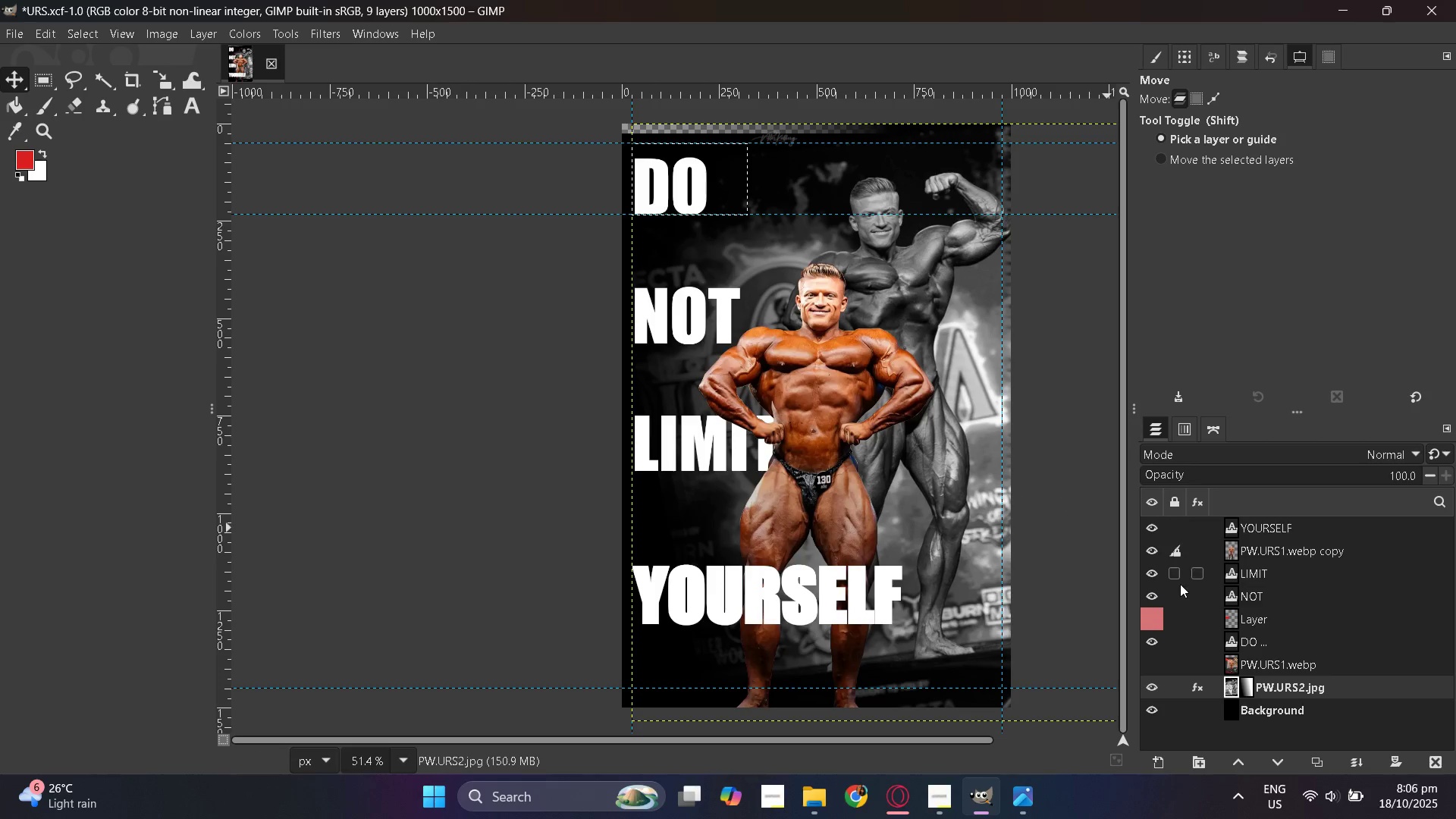 
left_click([1236, 711])
 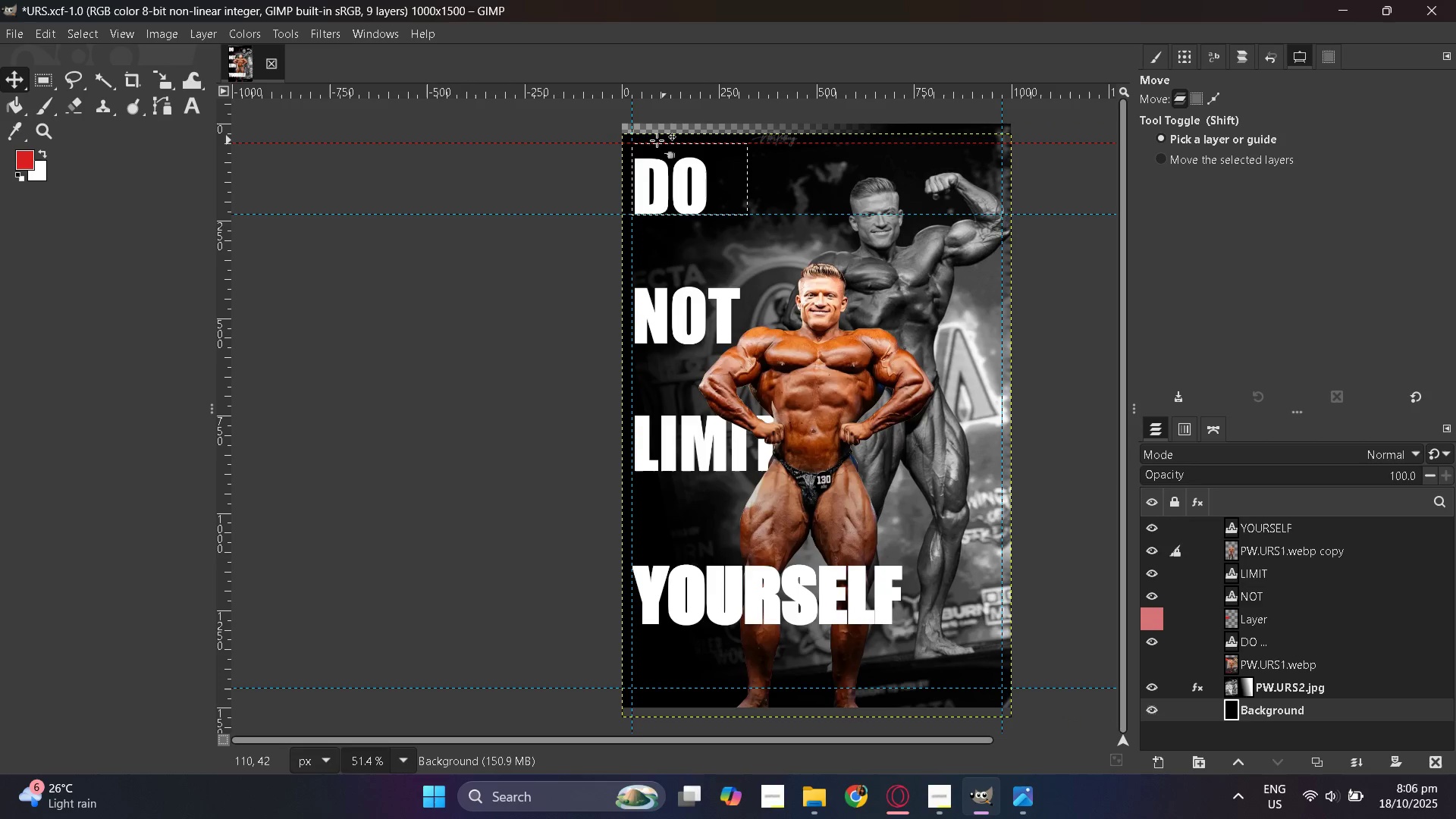 
left_click_drag(start_coordinate=[650, 135], to_coordinate=[650, 126])
 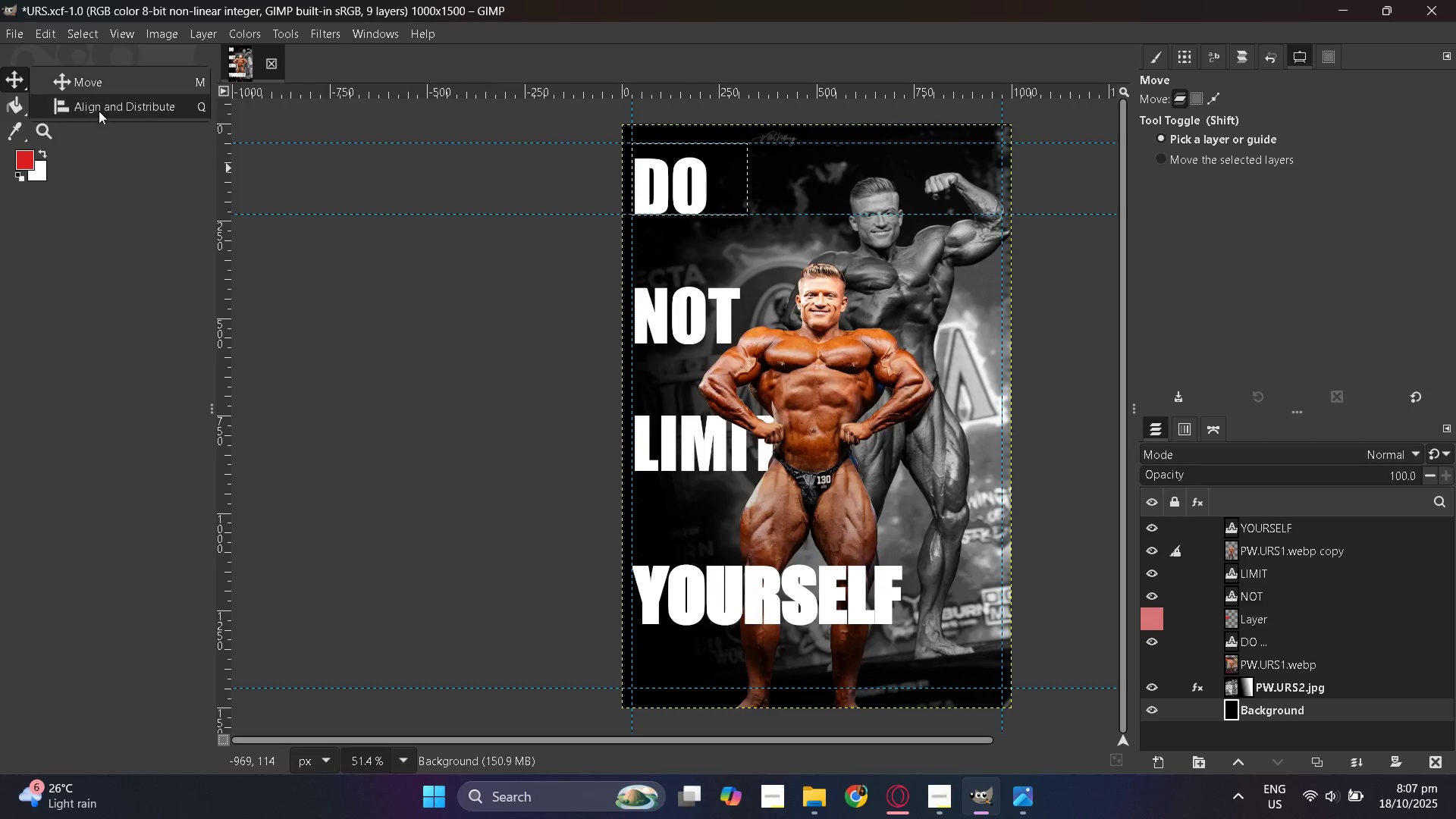 
left_click([108, 106])
 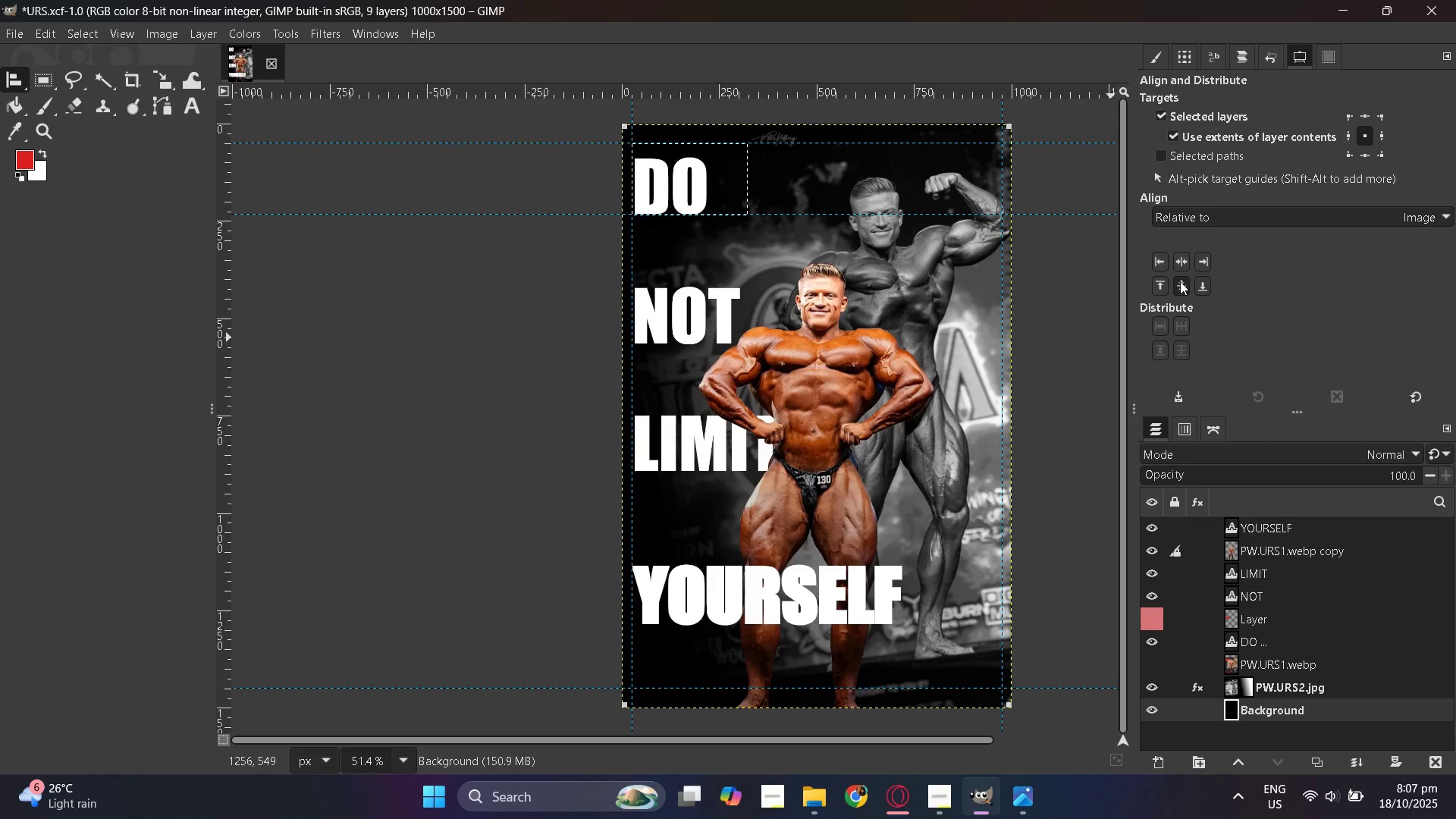 
left_click([1177, 262])
 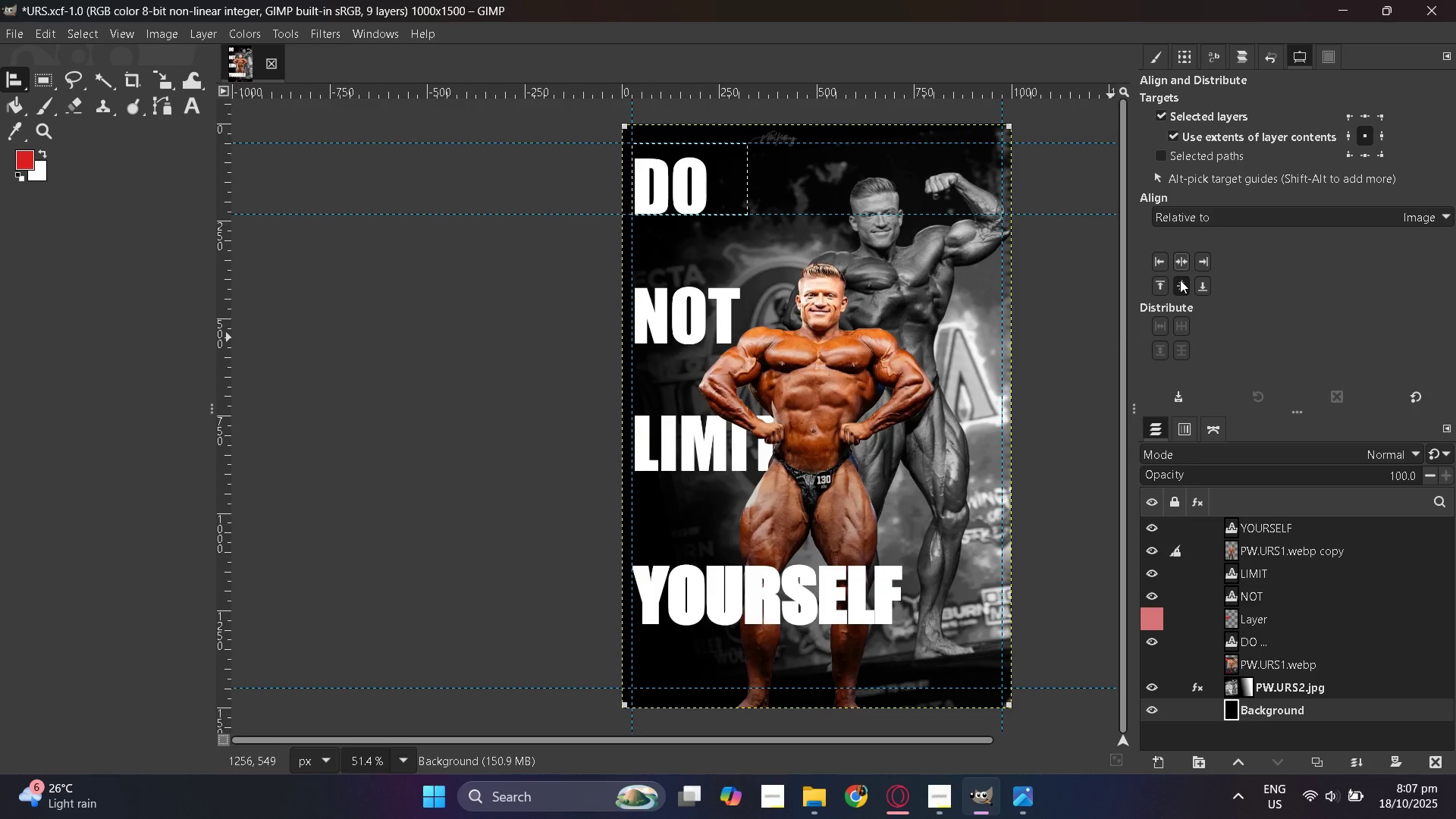 
left_click([1180, 280])
 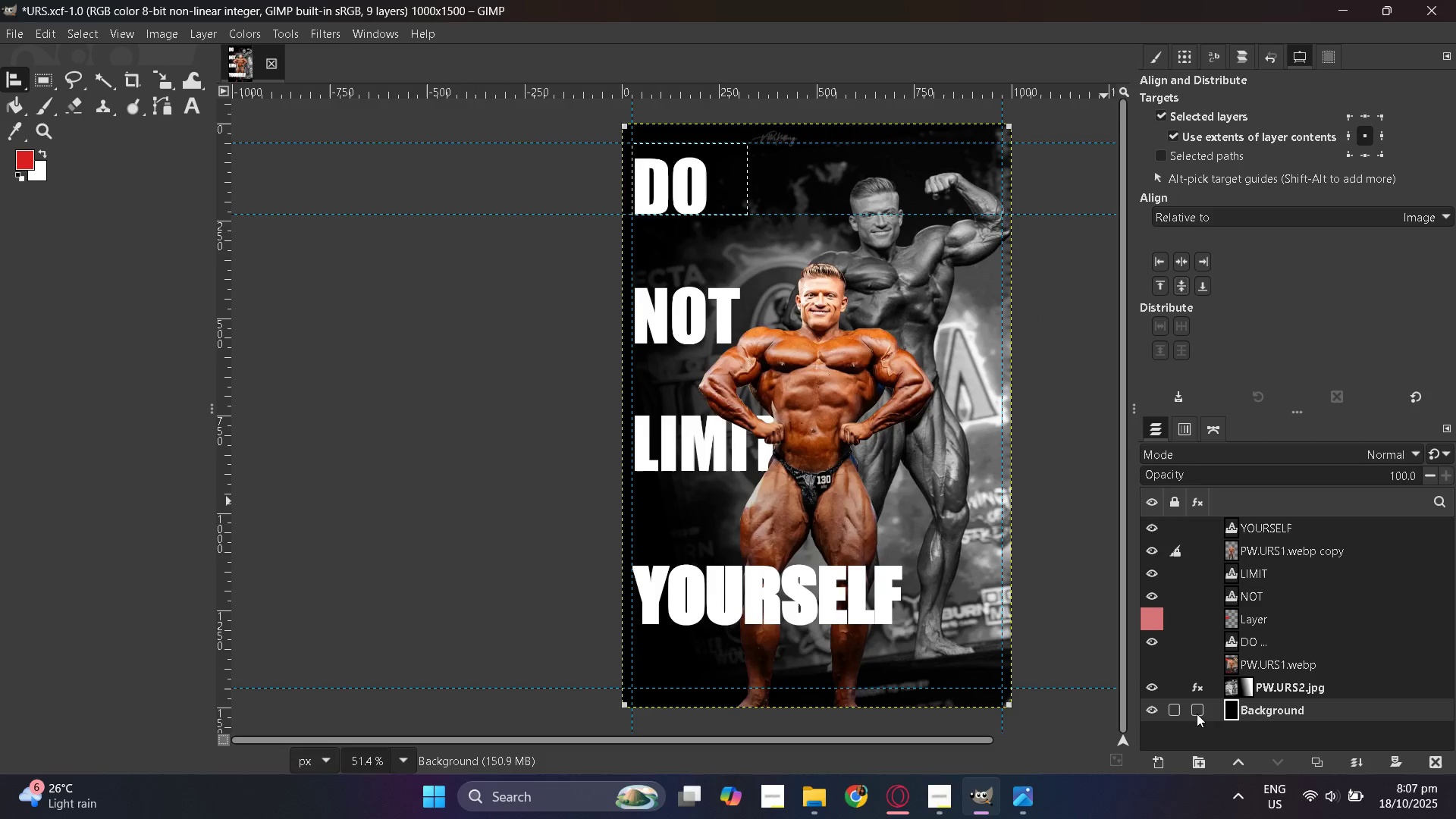 
left_click([1169, 711])
 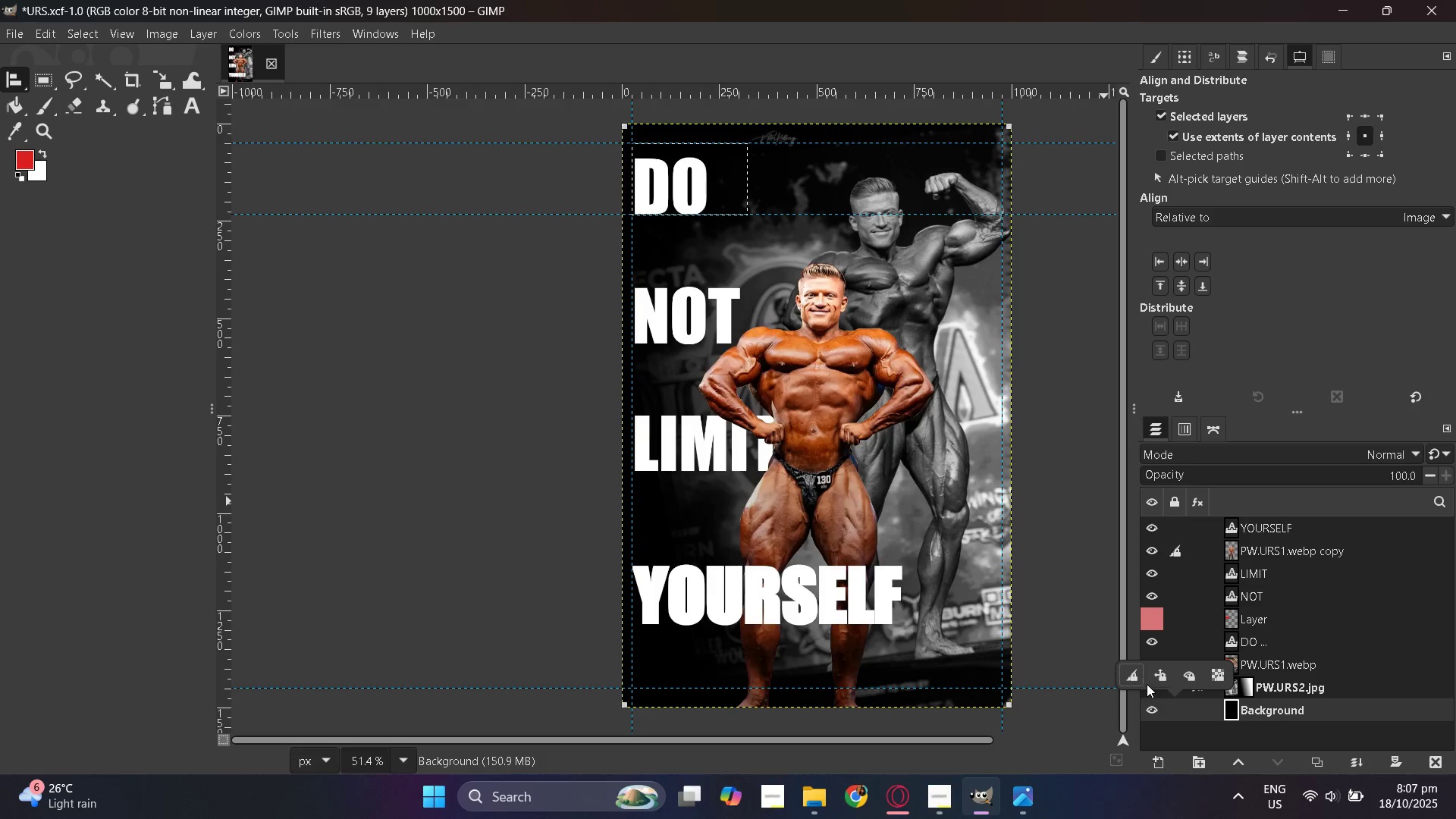 
left_click([1141, 681])
 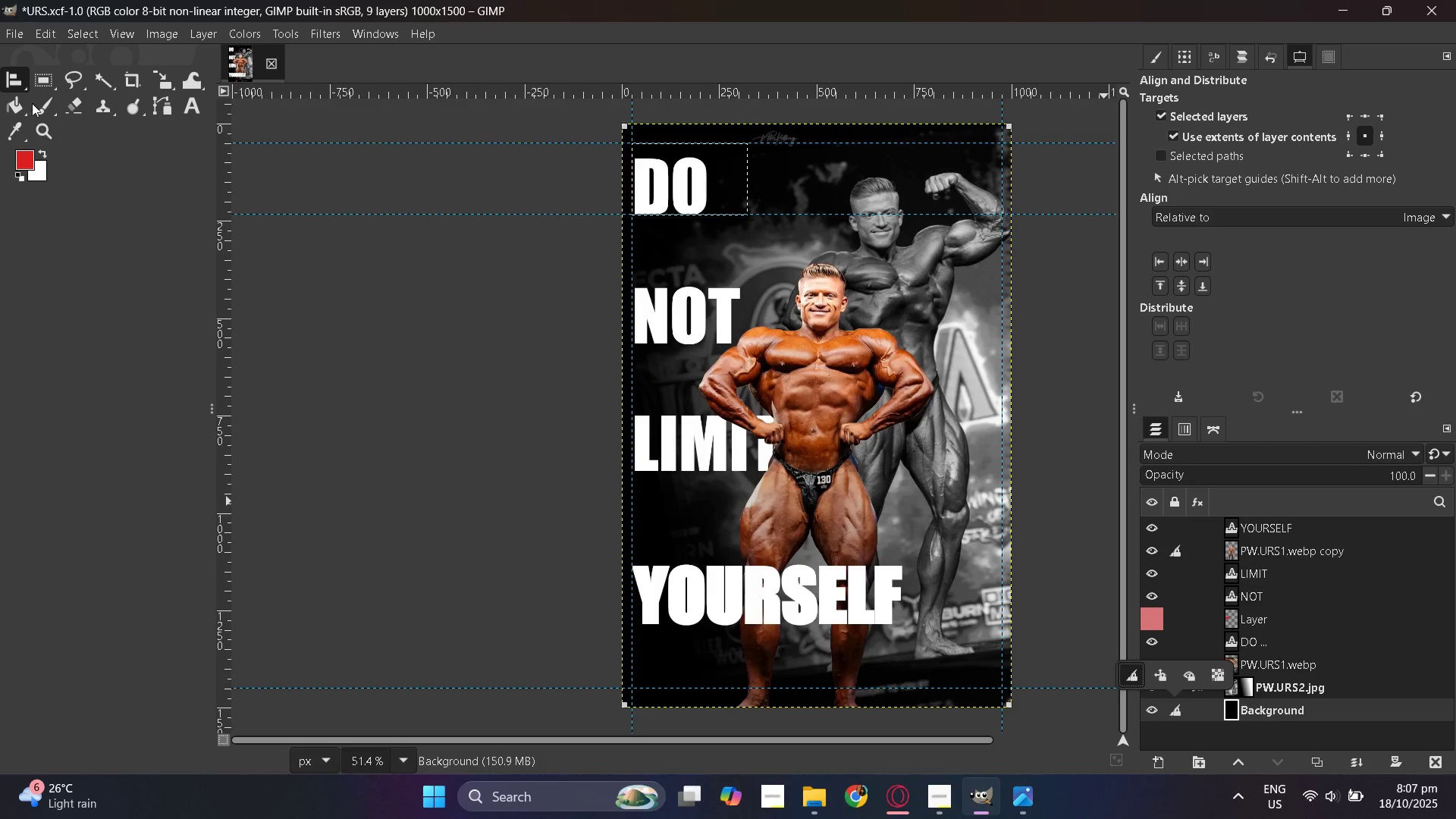 
right_click([20, 81])
 